 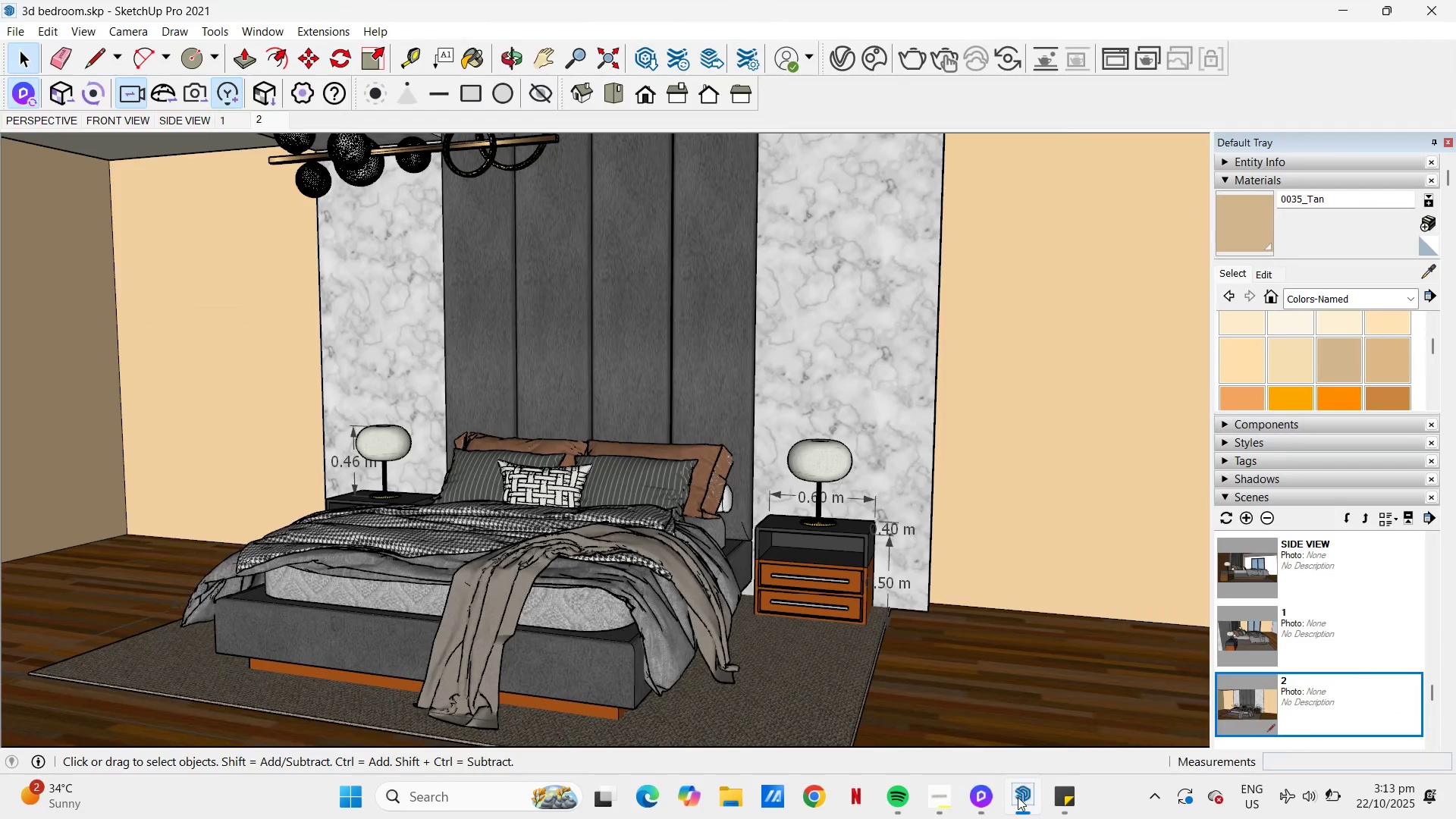 
scroll: coordinate [739, 544], scroll_direction: down, amount: 1.0
 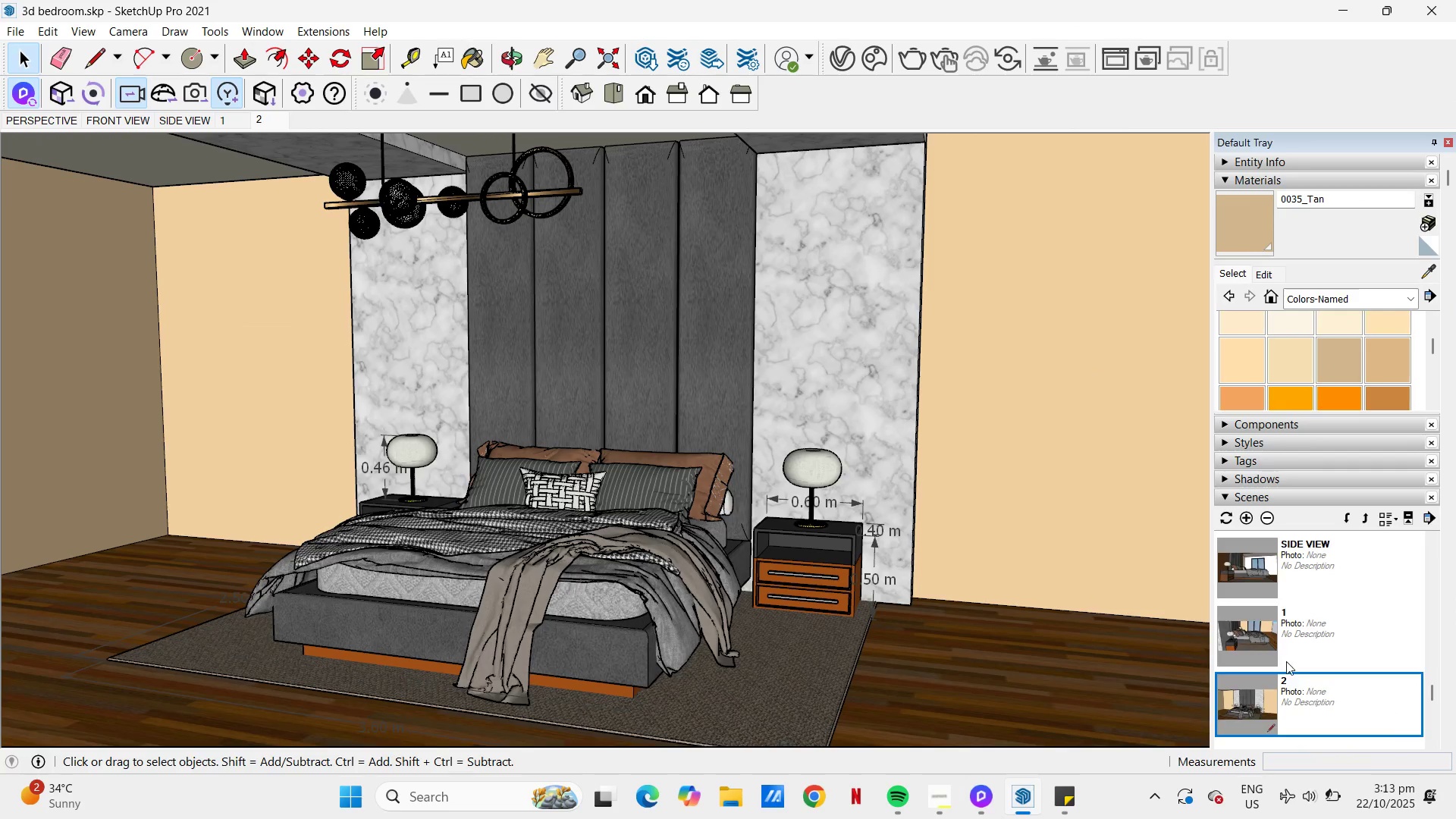 
scroll: coordinate [1286, 661], scroll_direction: up, amount: 3.0
 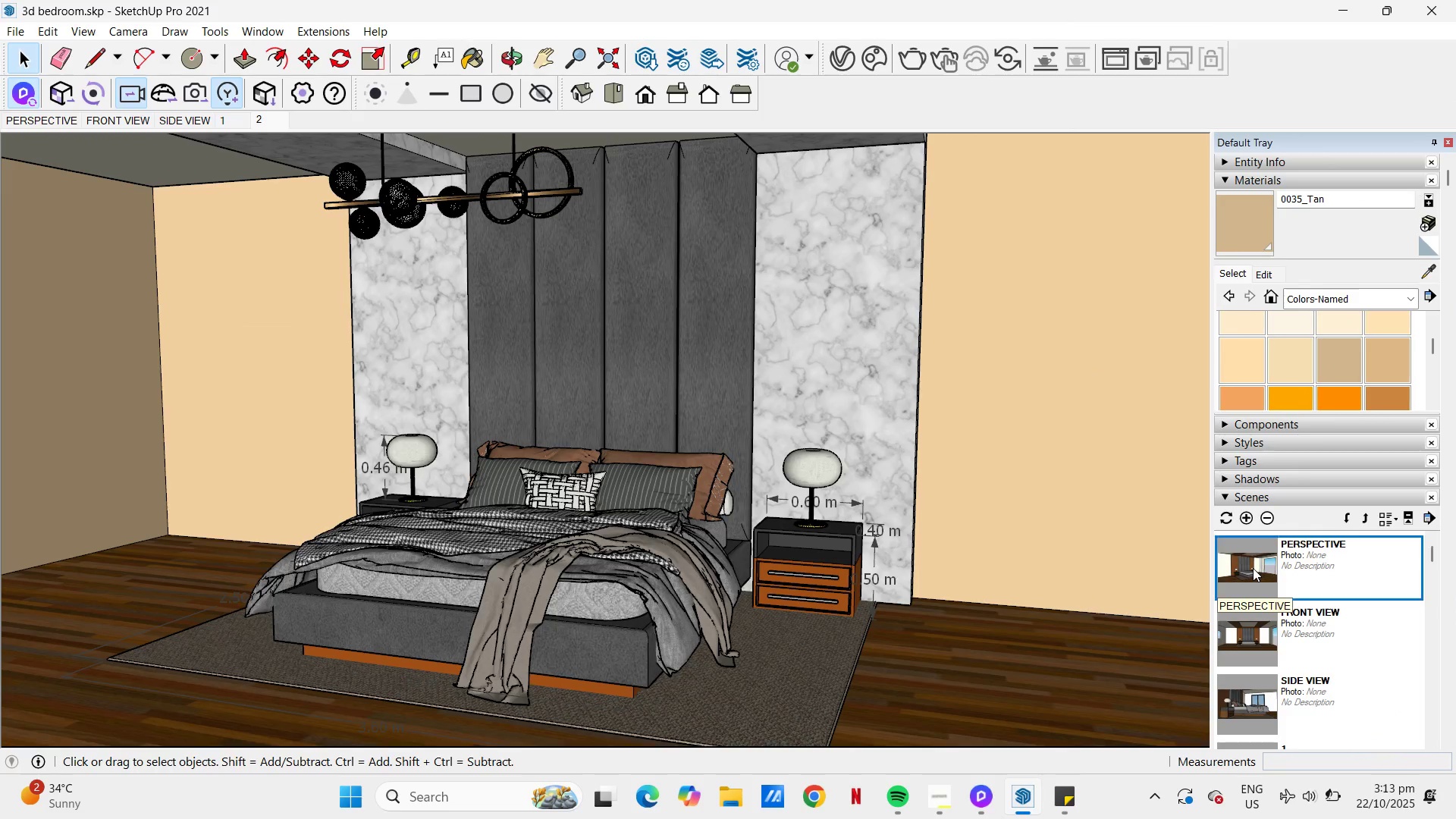 
double_click([1253, 568])
 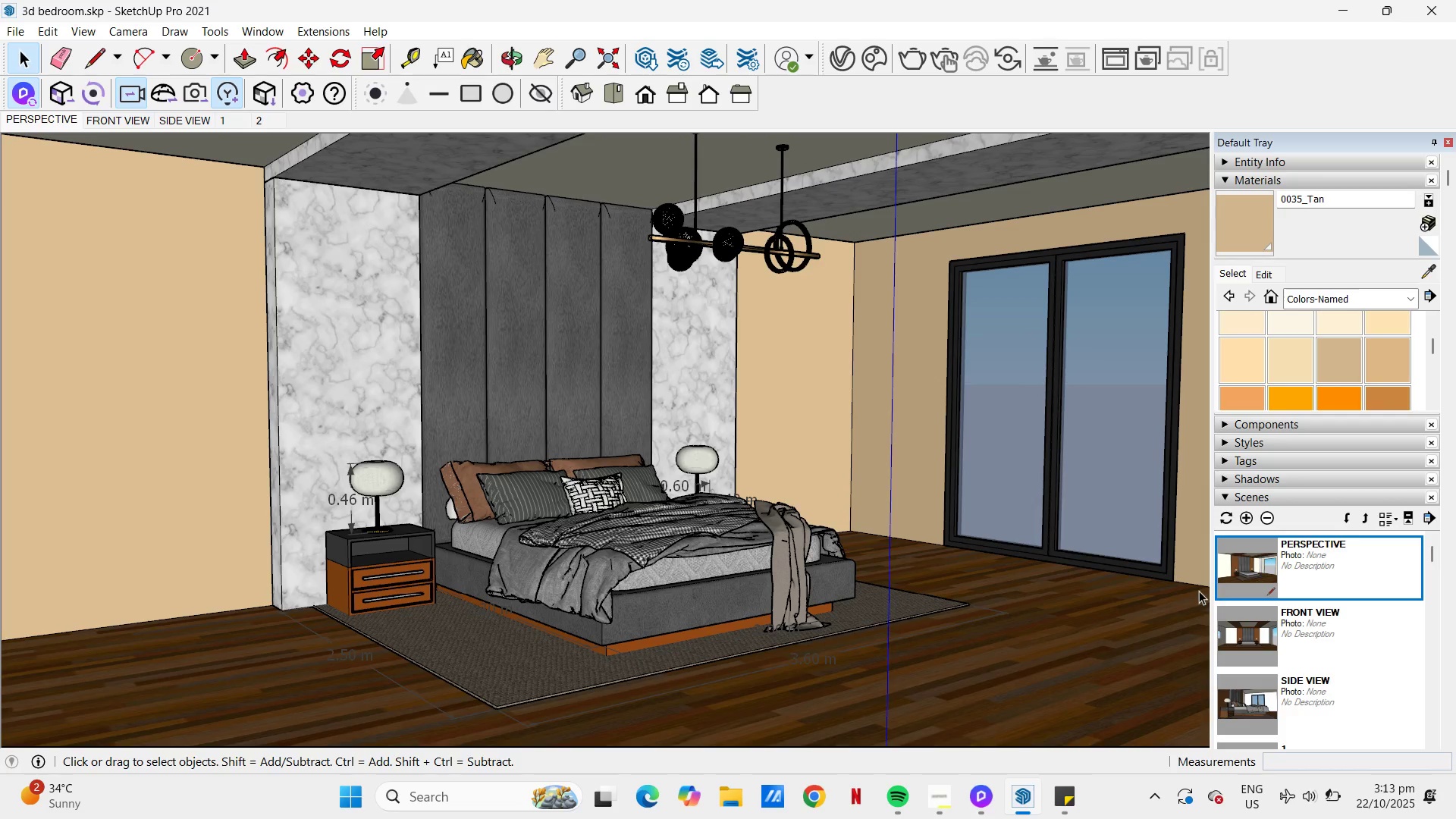 
wait(6.65)
 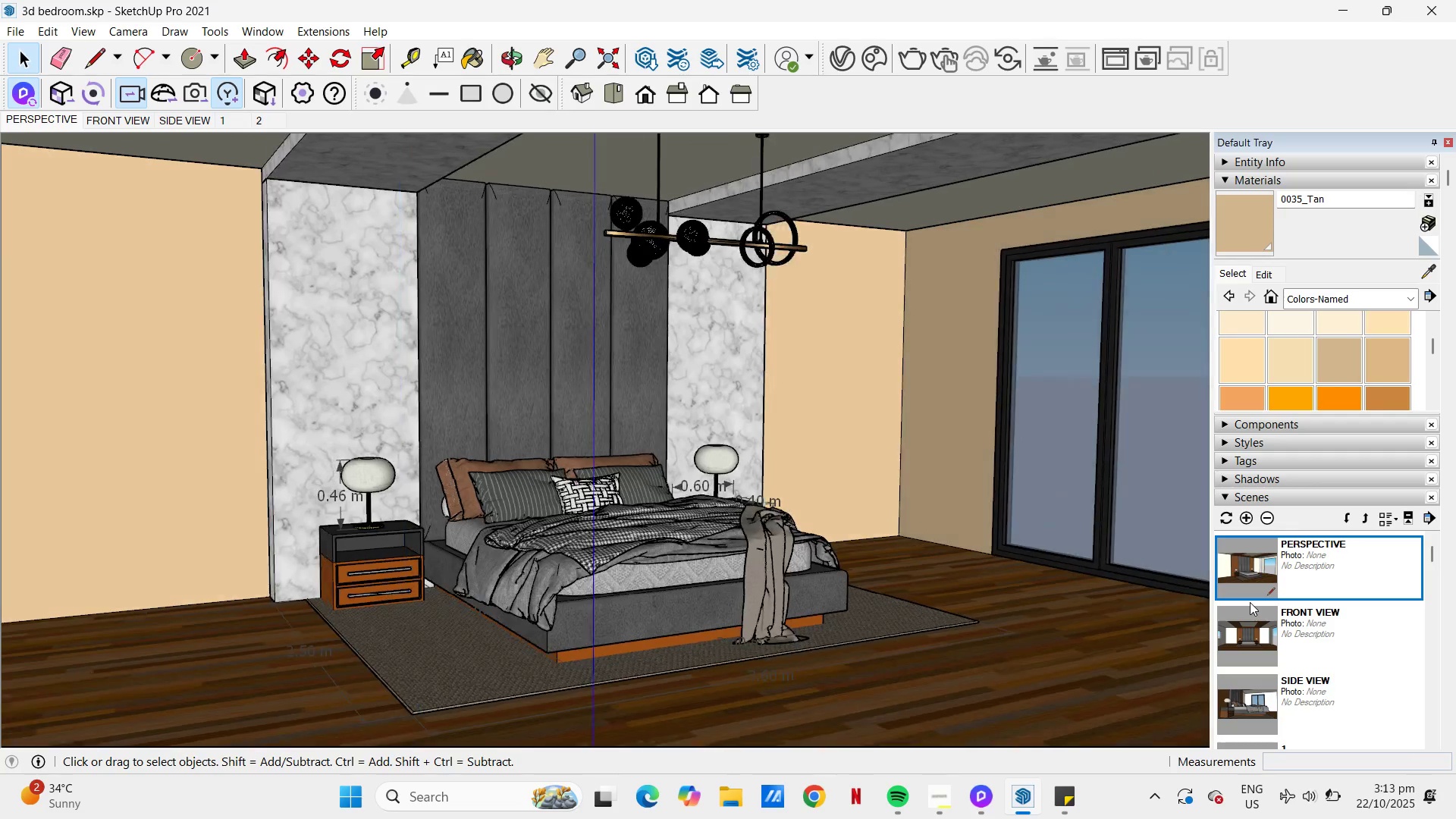 
left_click([1247, 644])
 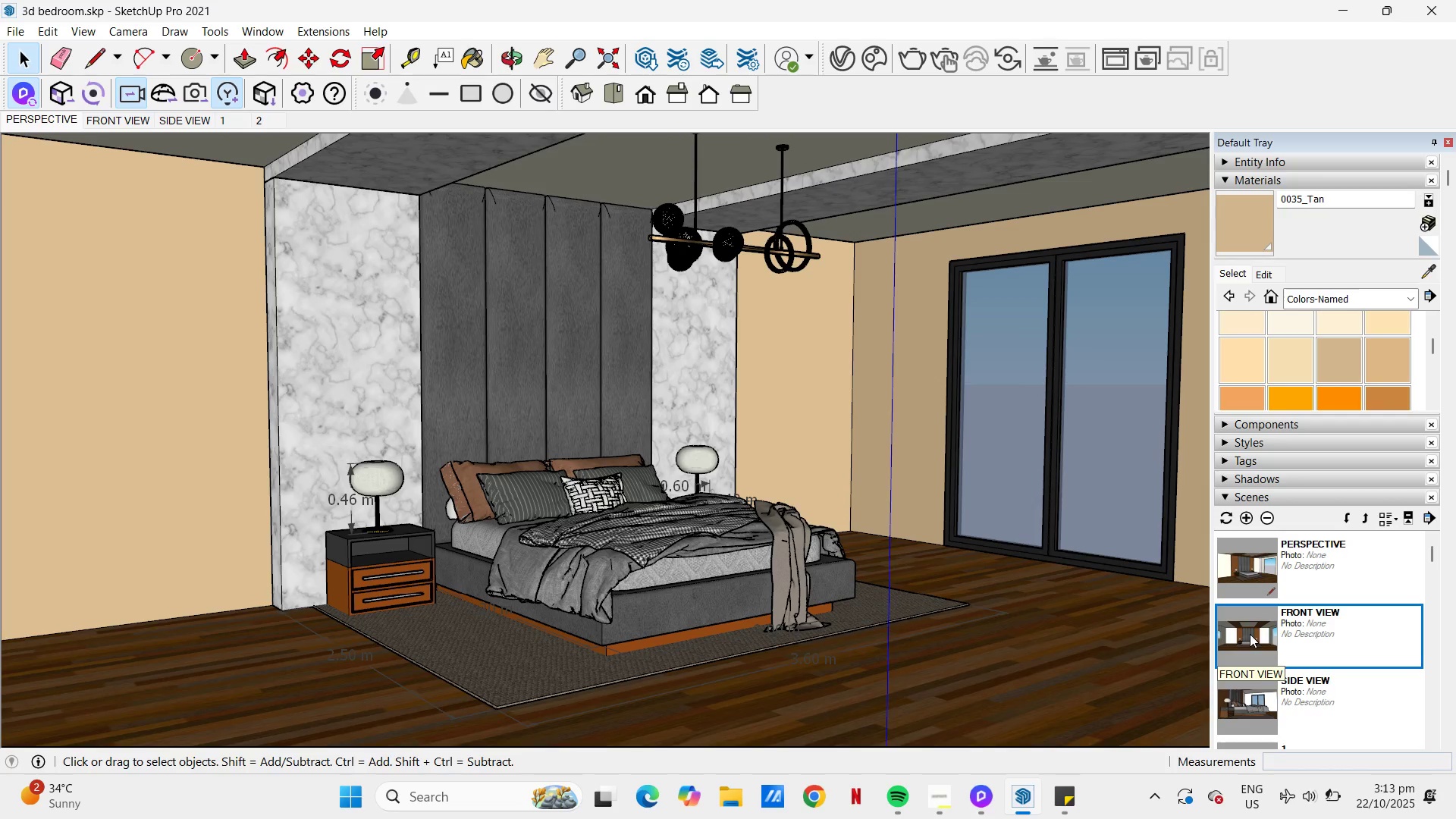 
double_click([1250, 634])
 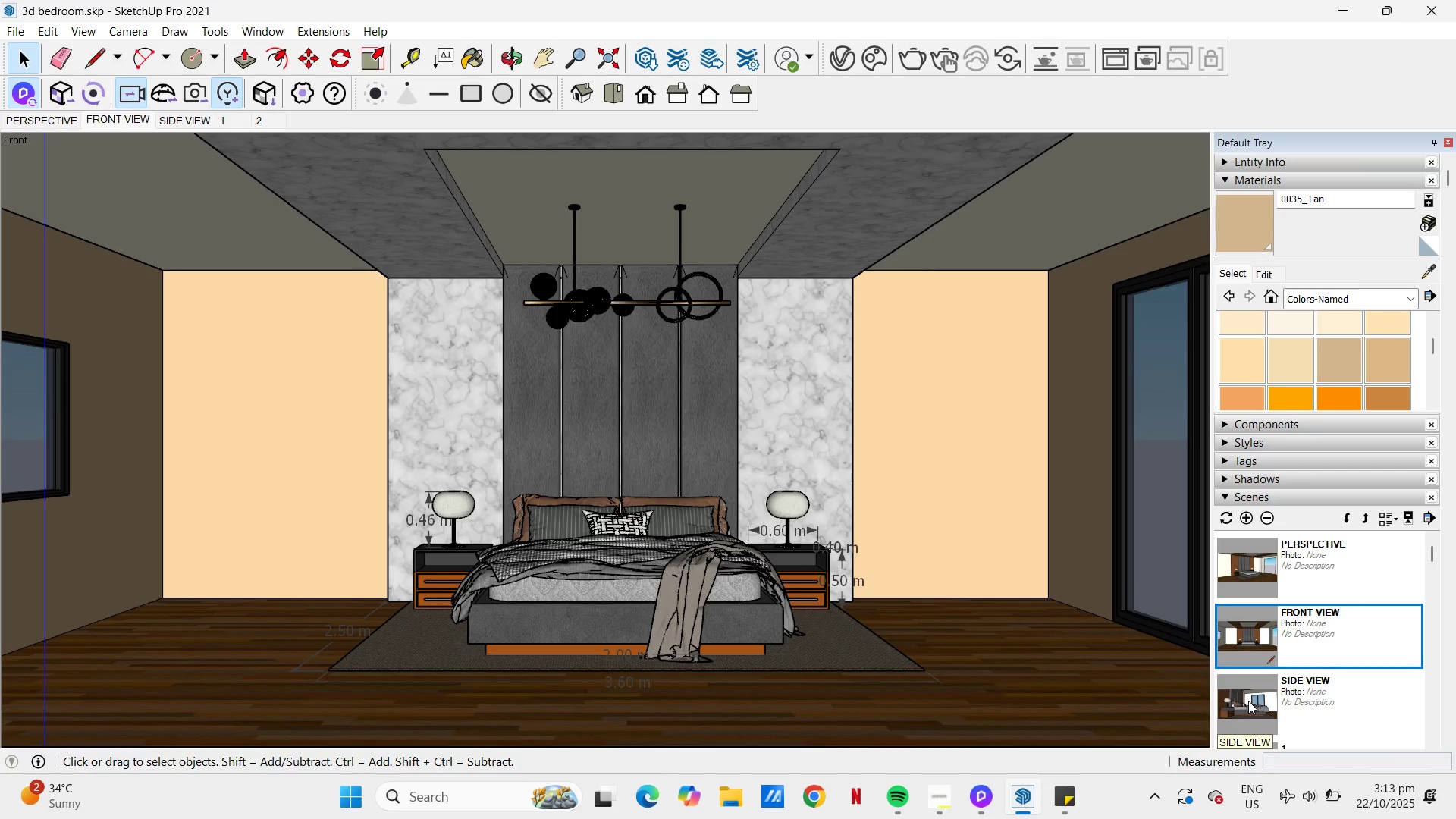 
left_click([1248, 701])
 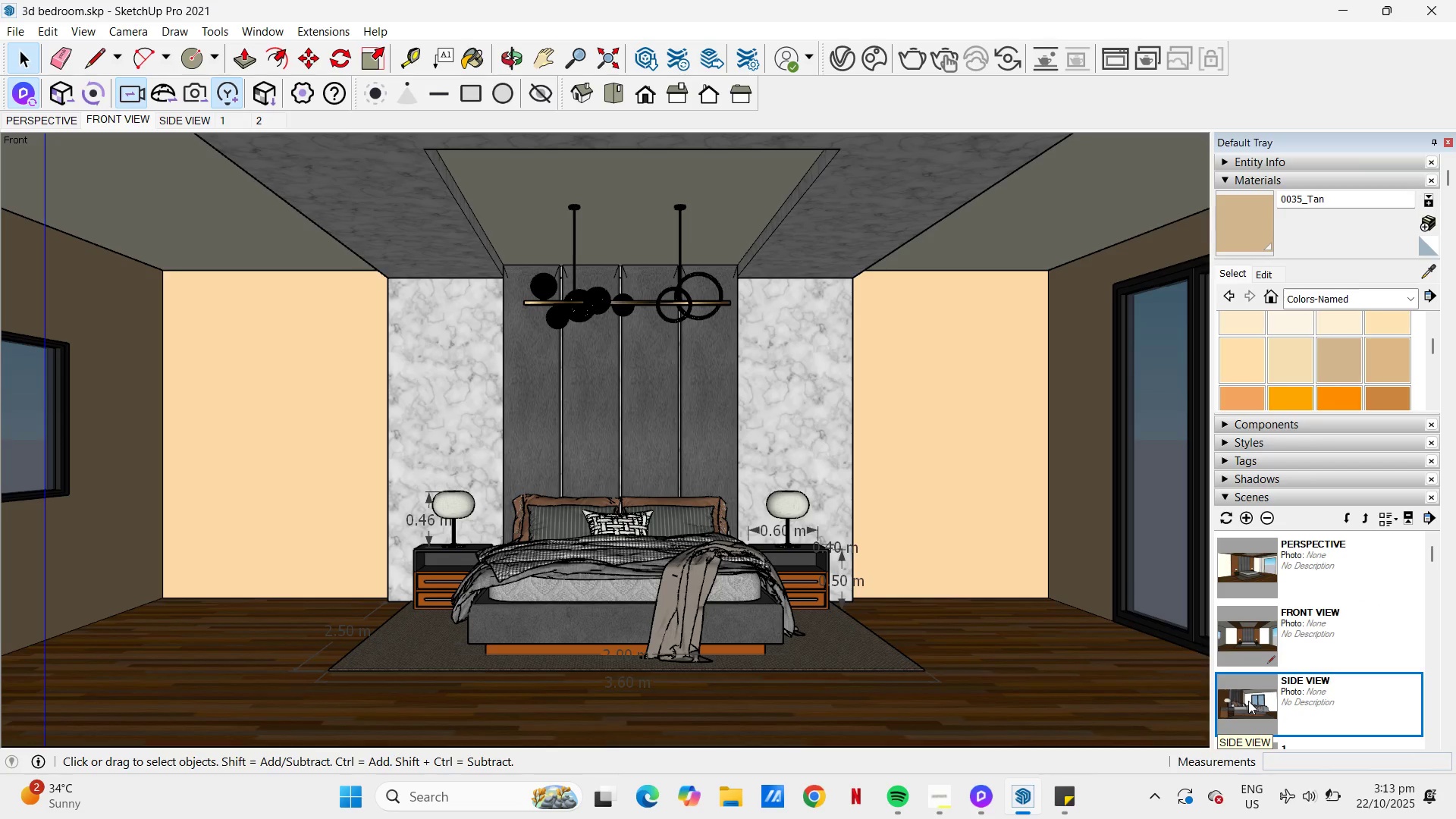 
double_click([1248, 701])
 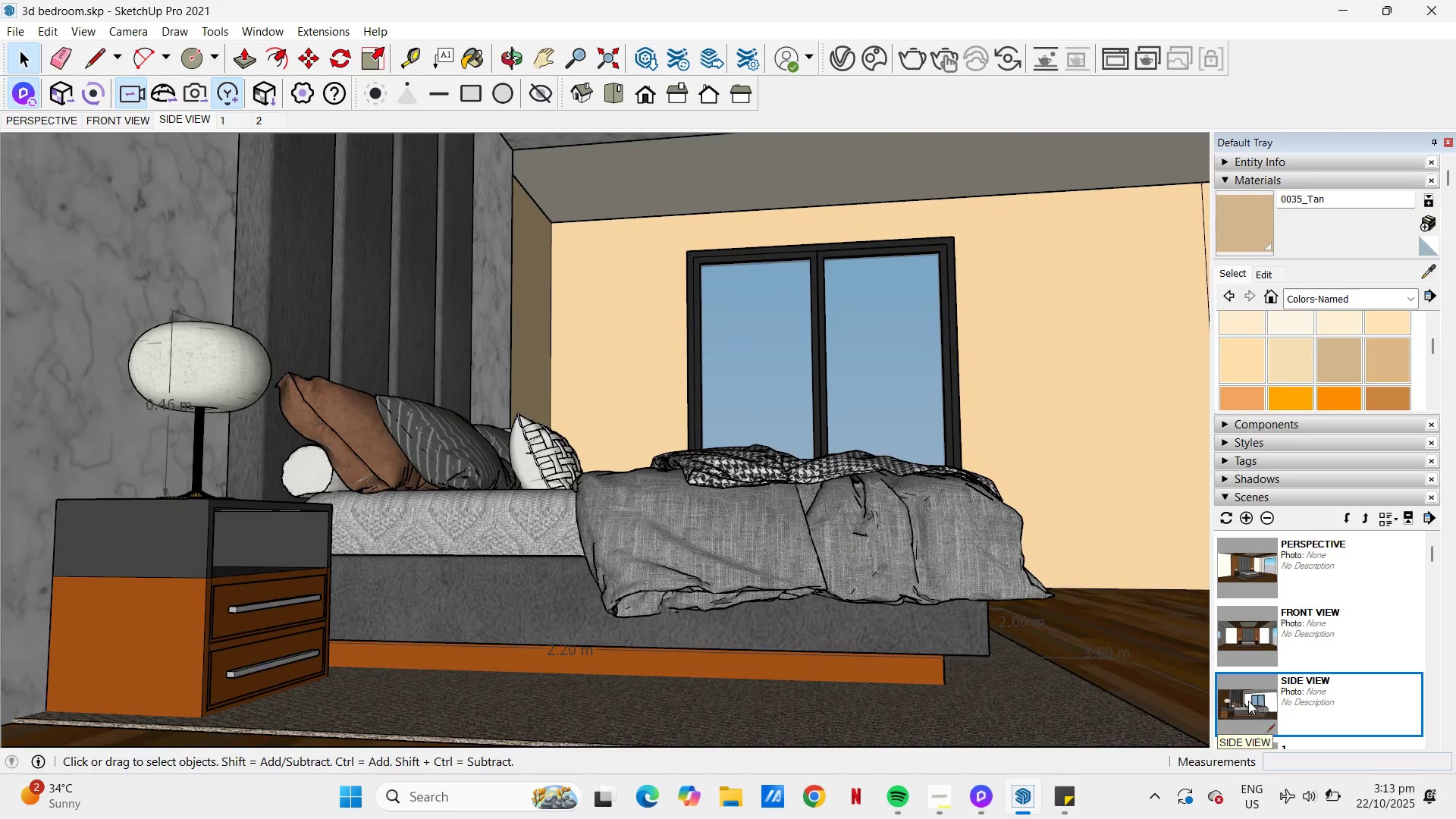 
scroll: coordinate [1254, 689], scroll_direction: down, amount: 2.0
 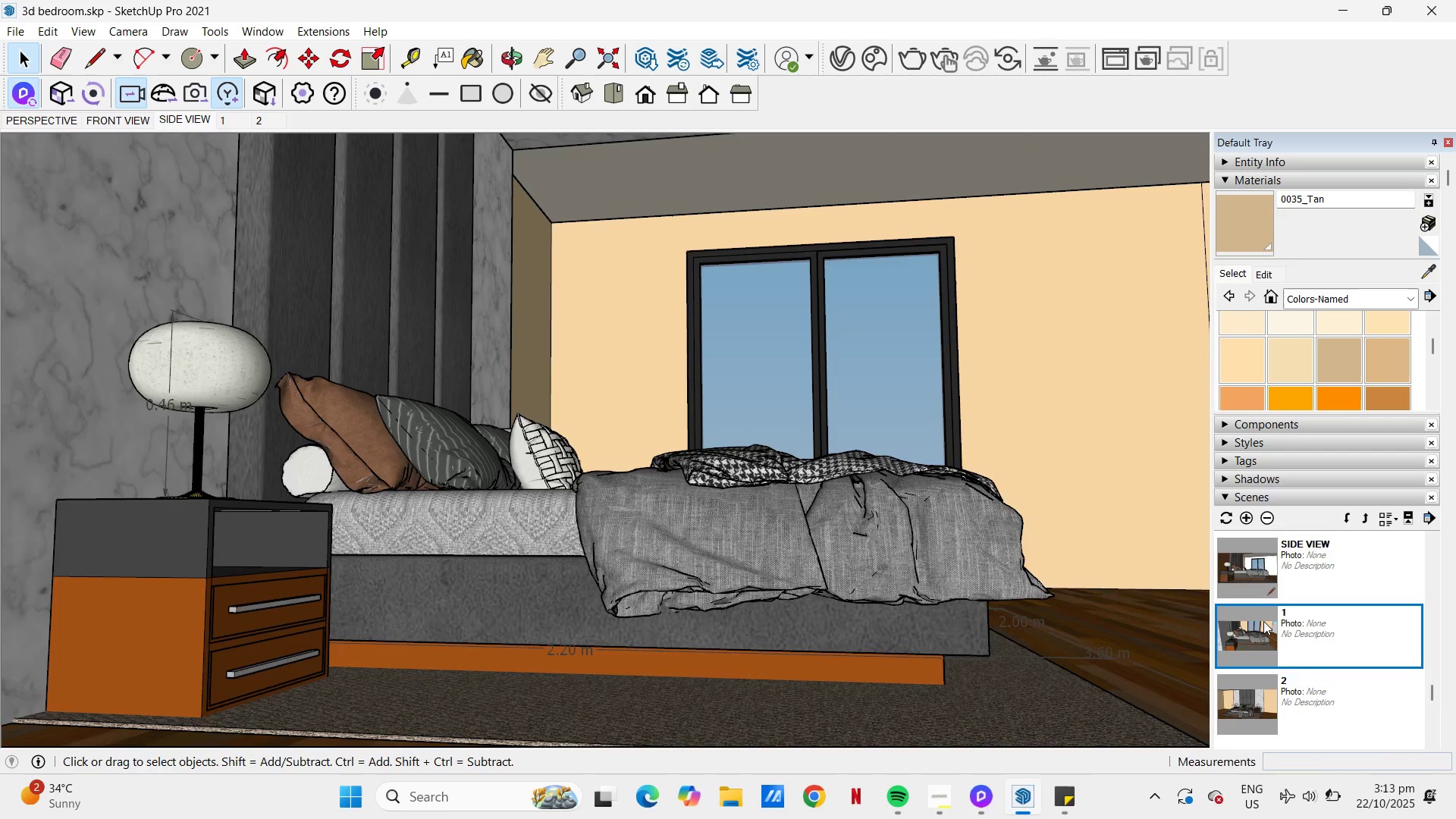 
double_click([1263, 621])
 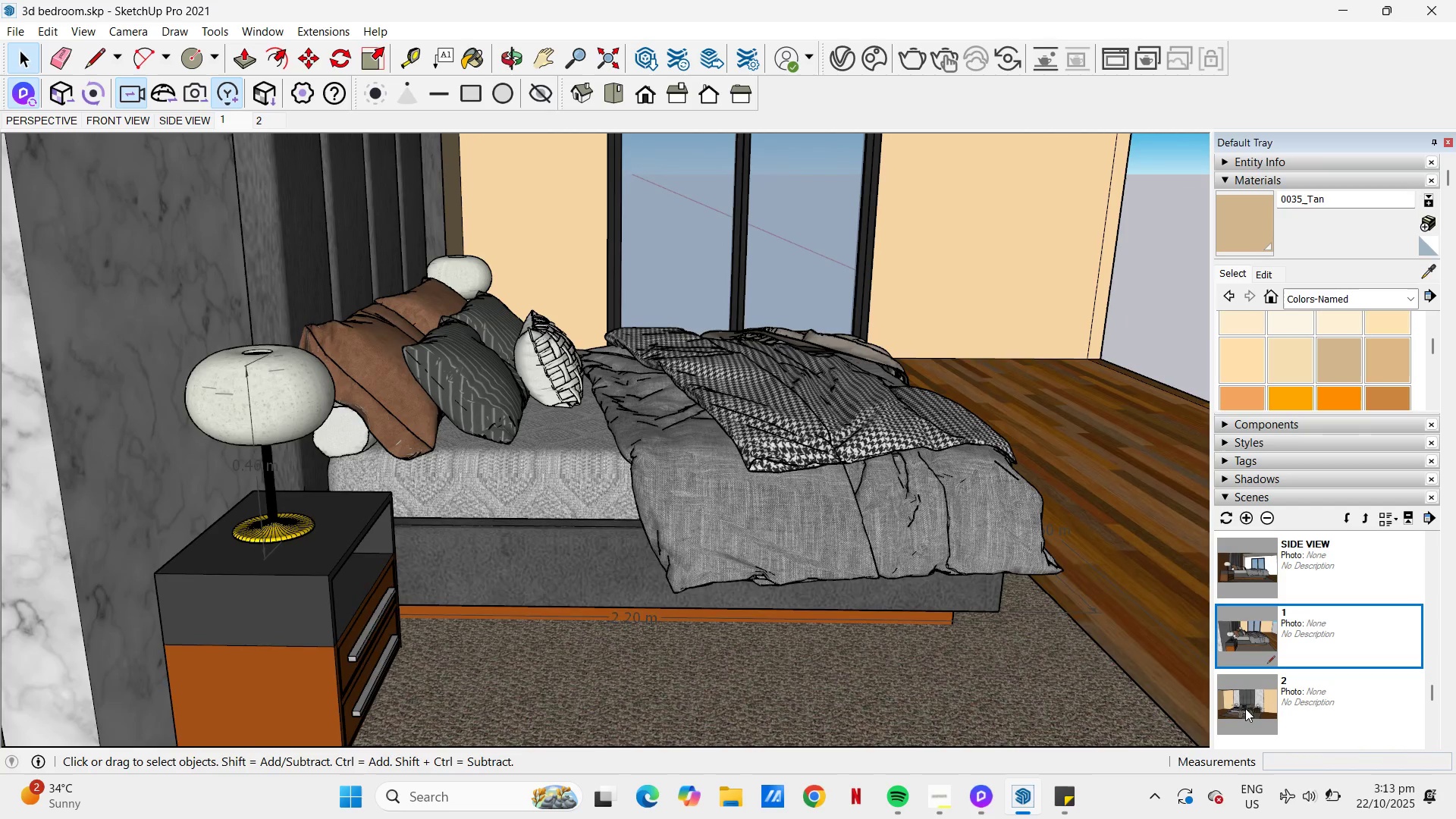 
double_click([1245, 708])
 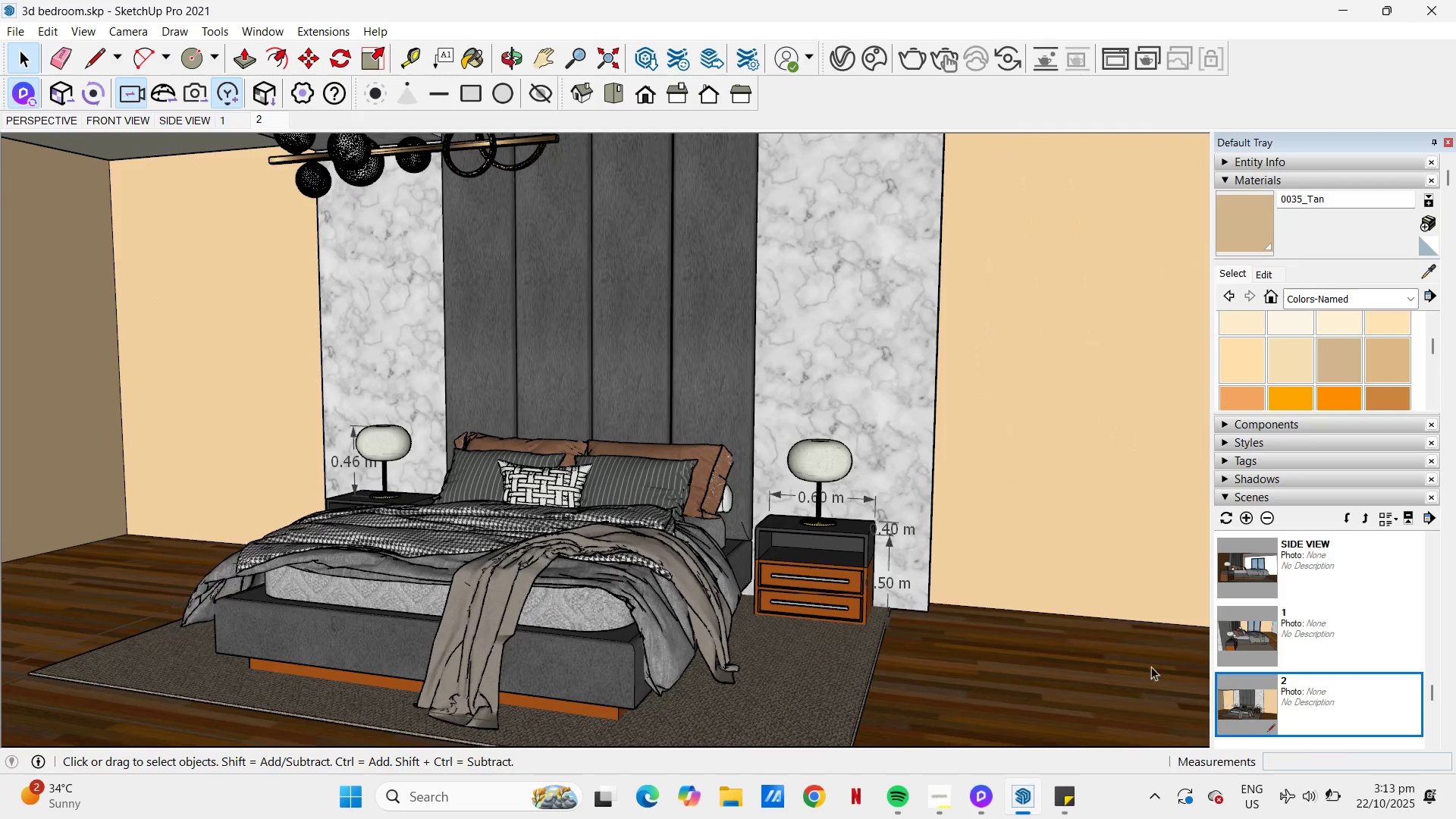 
left_click([891, 582])
 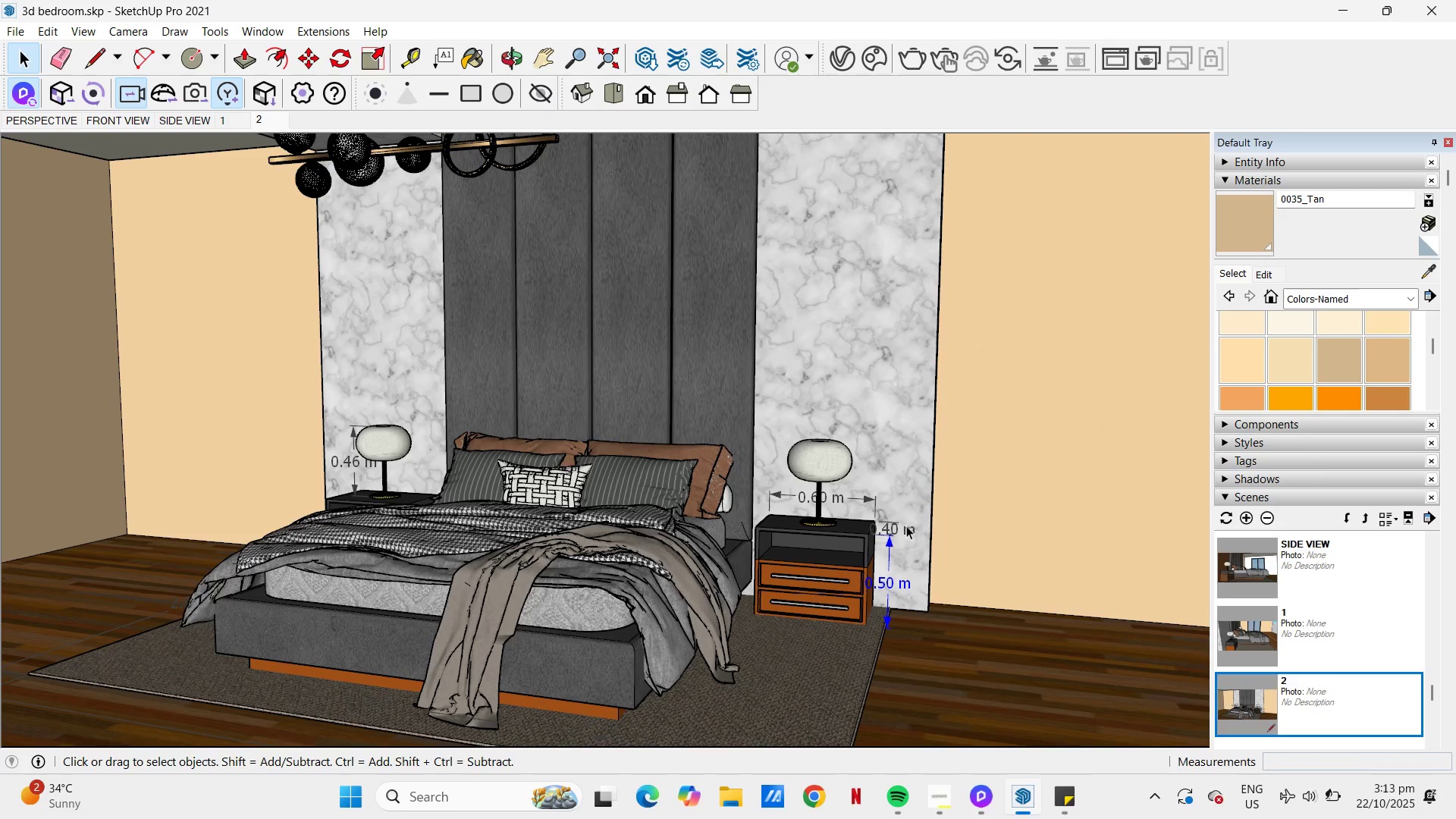 
hold_key(key=ControlLeft, duration=0.47)
left_click([906, 526])
 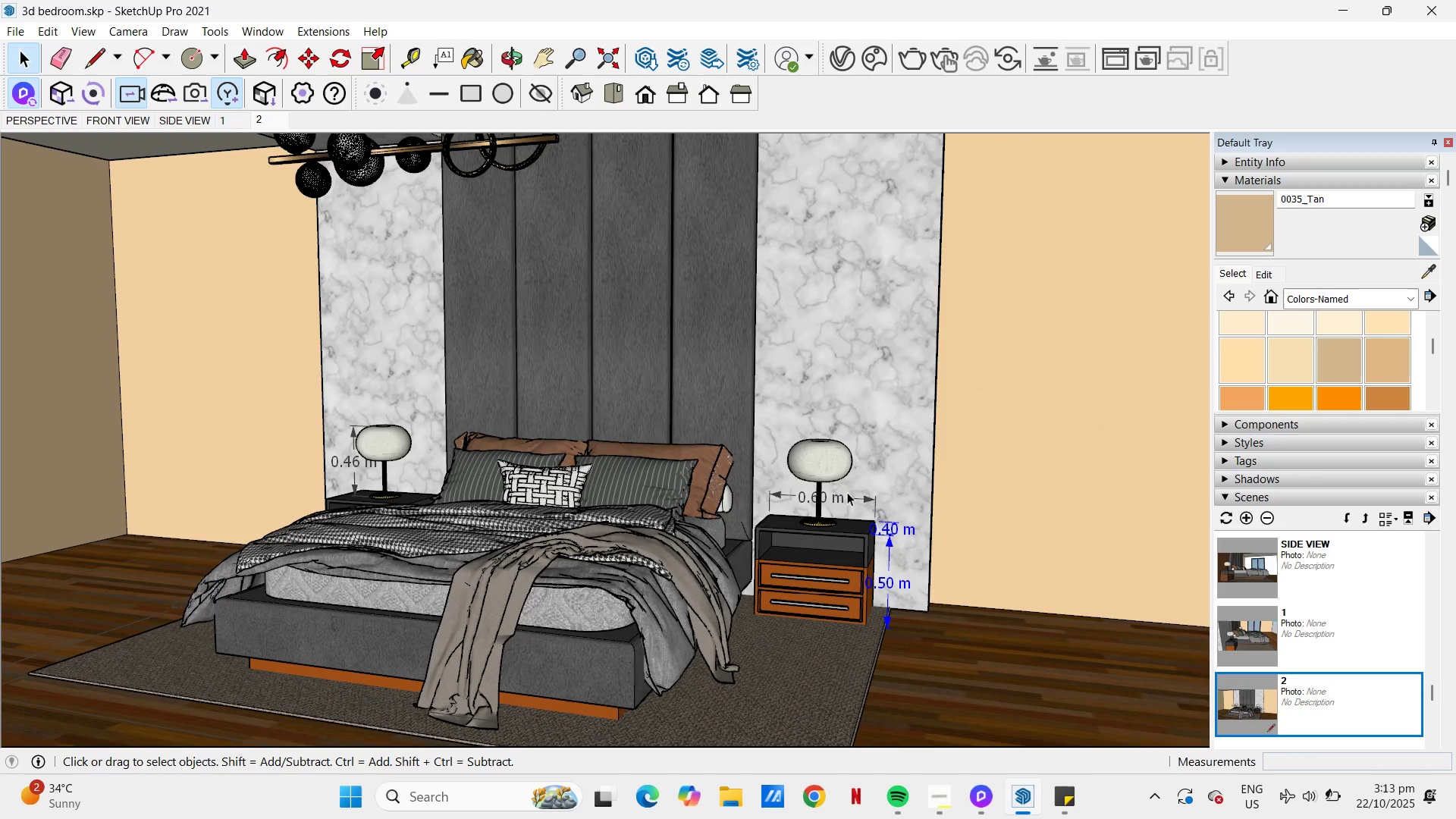 
hold_key(key=ControlLeft, duration=0.5)
left_click([852, 499])
 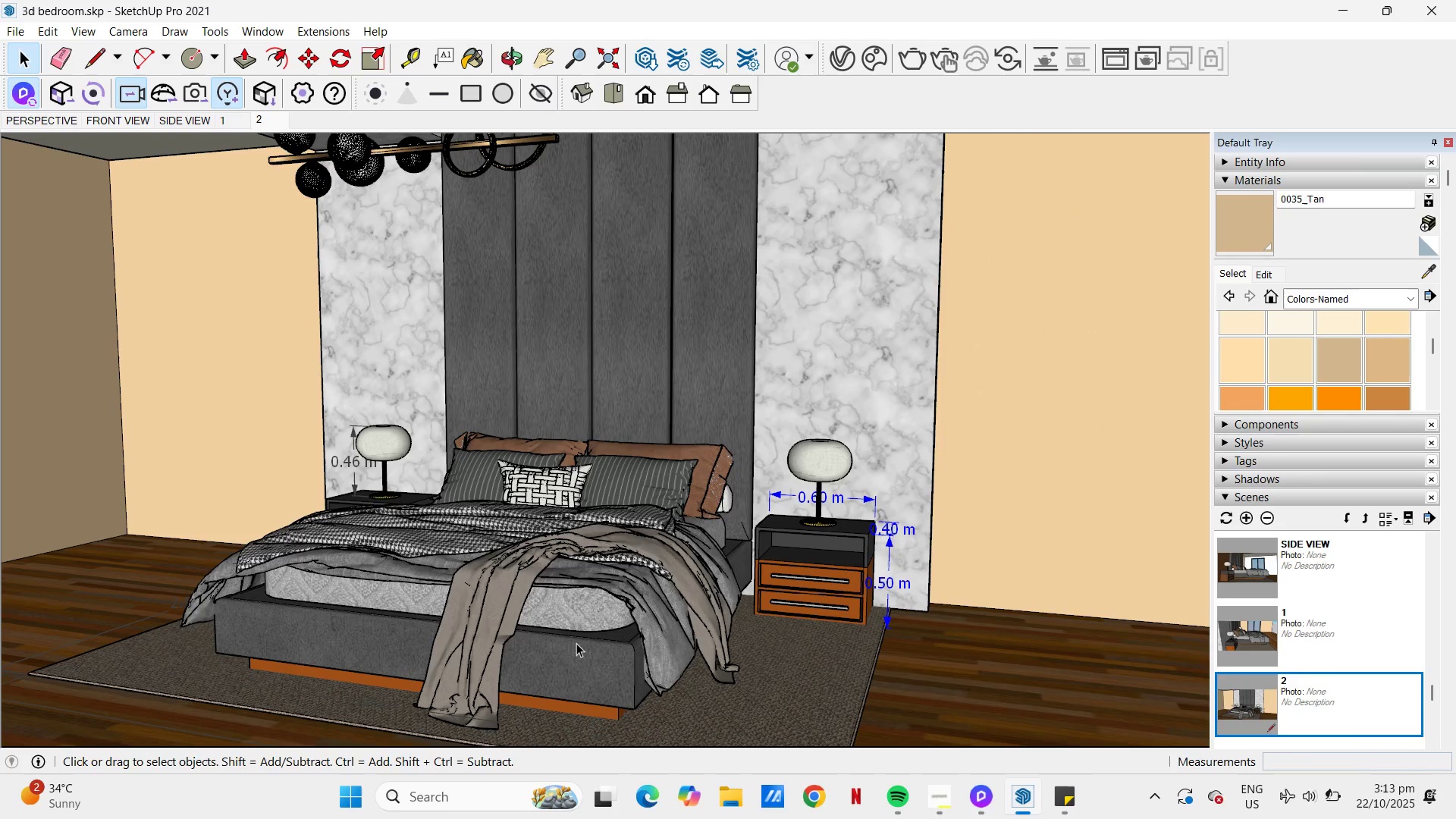 
scroll: coordinate [587, 531], scroll_direction: down, amount: 2.0
 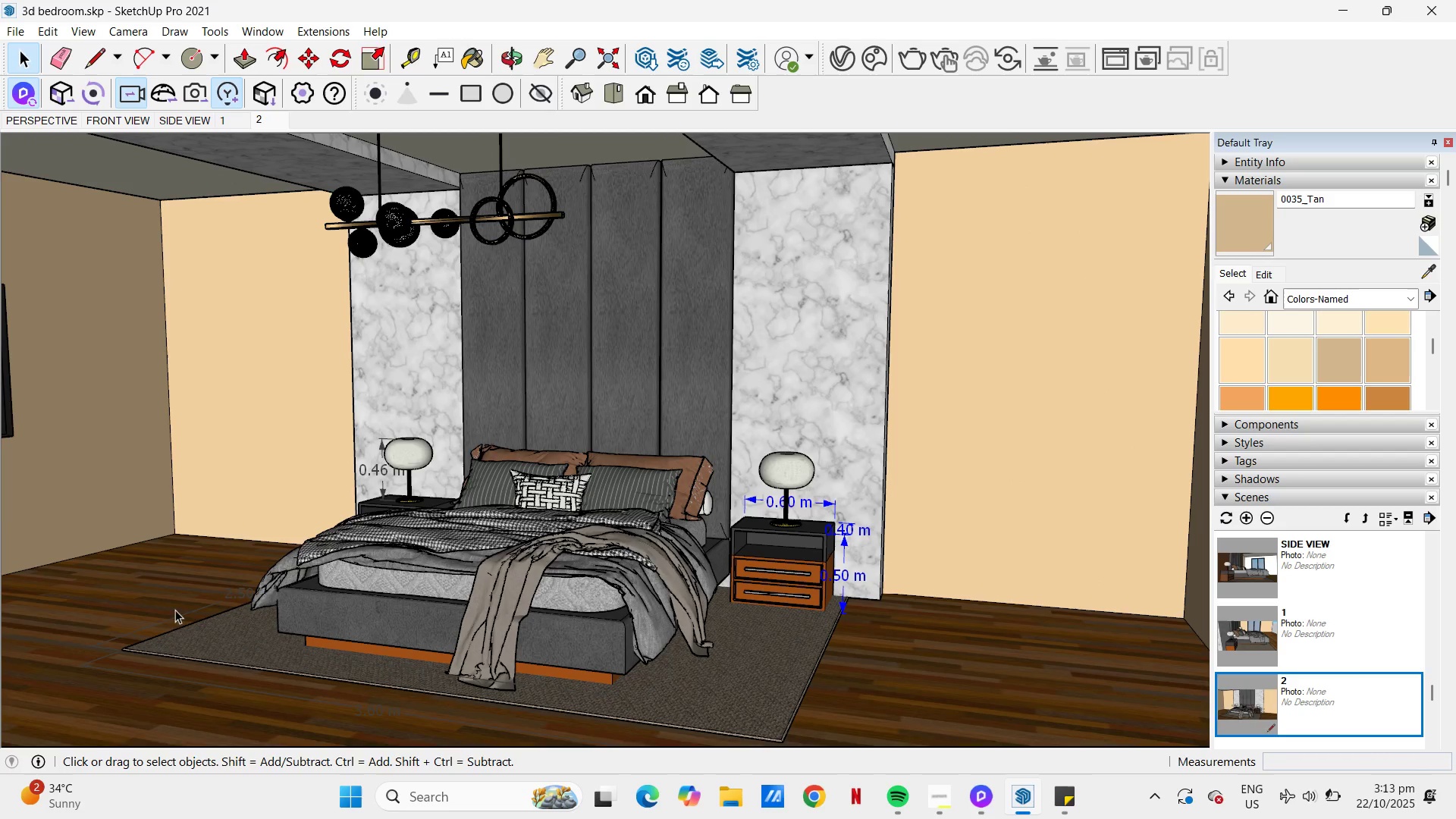 
hold_key(key=ControlLeft, duration=2.8)
left_click([227, 597])
 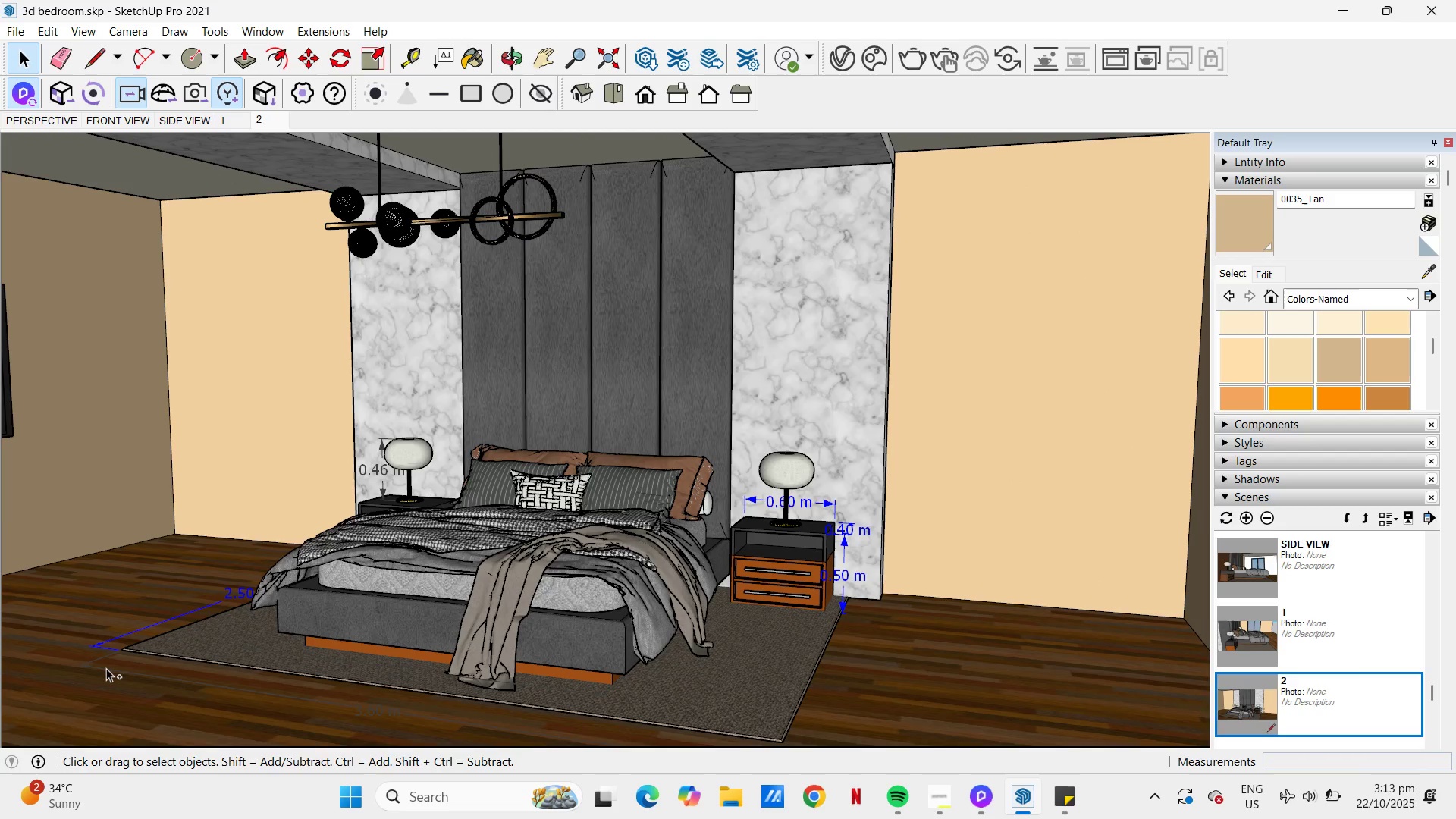 
left_click([106, 670])
 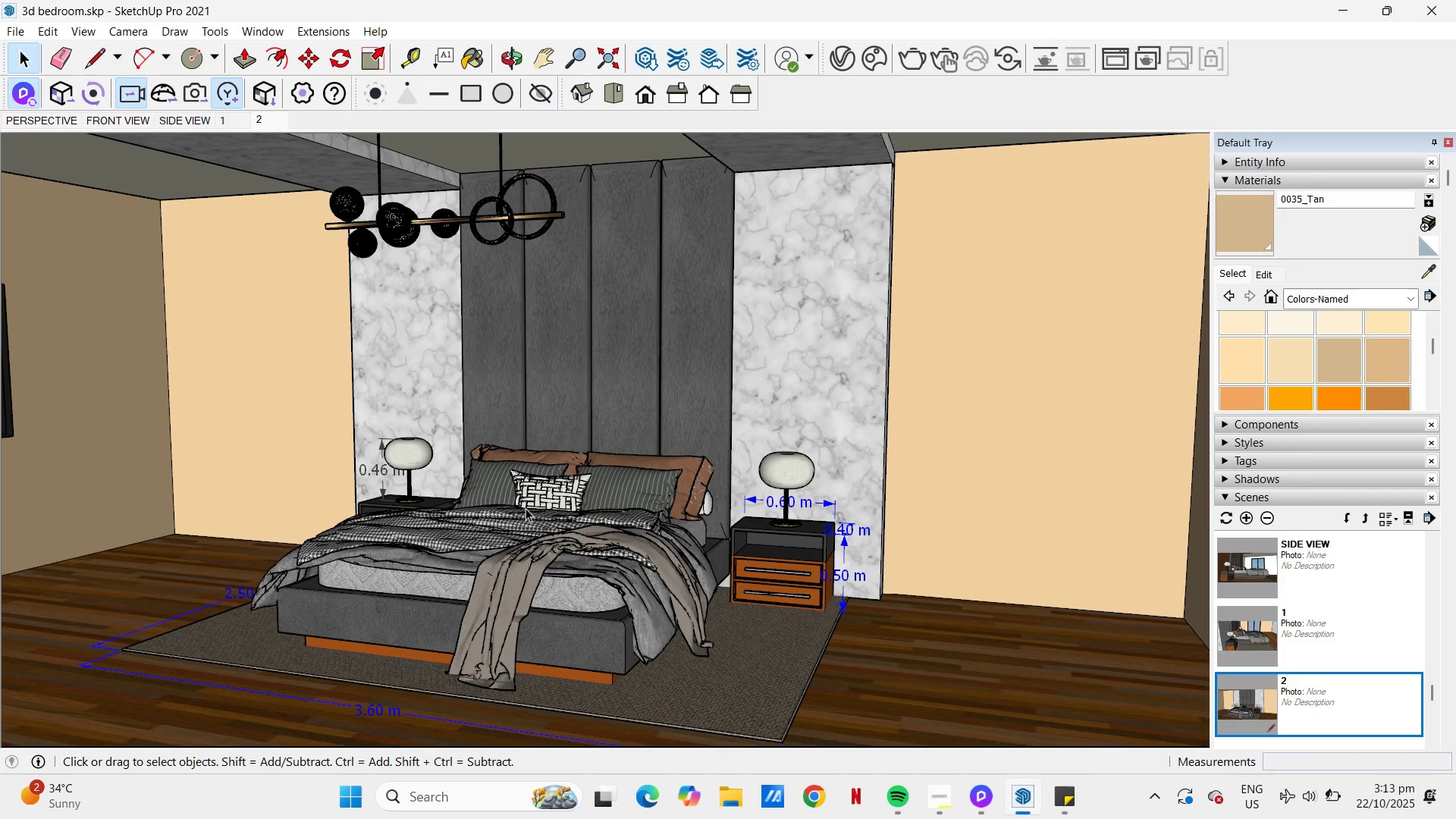 
scroll: coordinate [556, 501], scroll_direction: down, amount: 1.0
 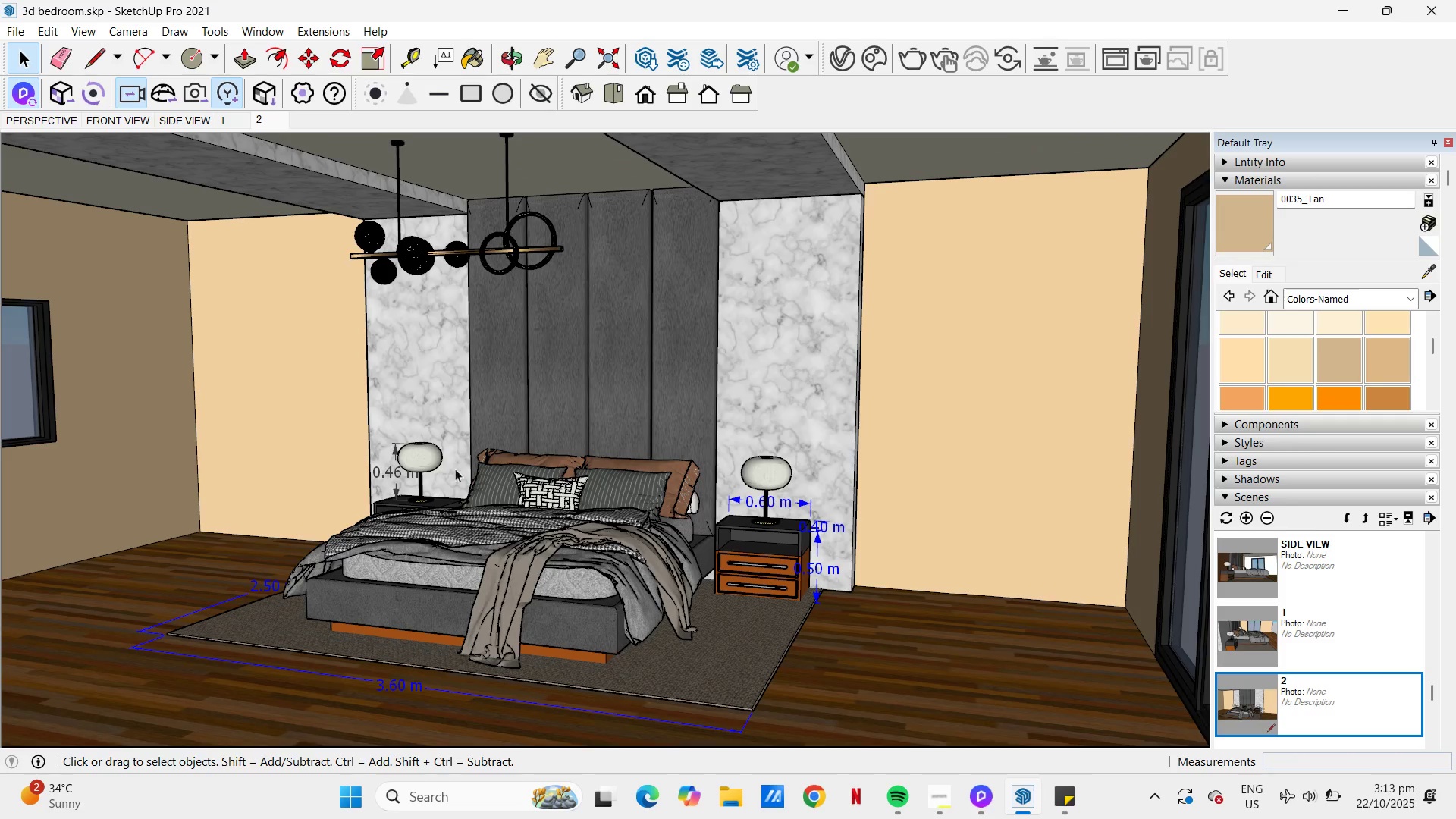 
hold_key(key=ControlLeft, duration=0.71)
left_click([389, 472])
 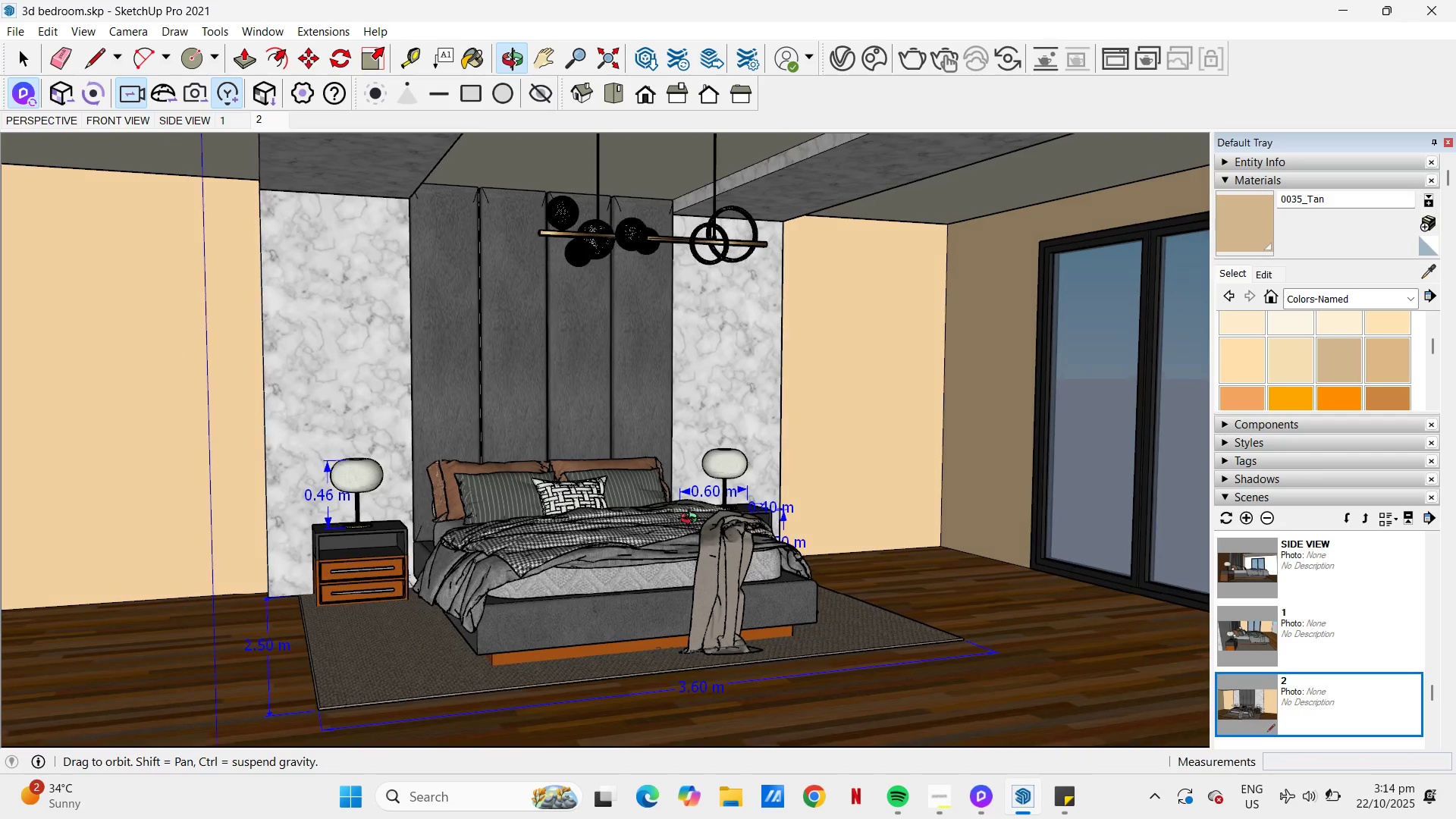 
wait(8.37)
 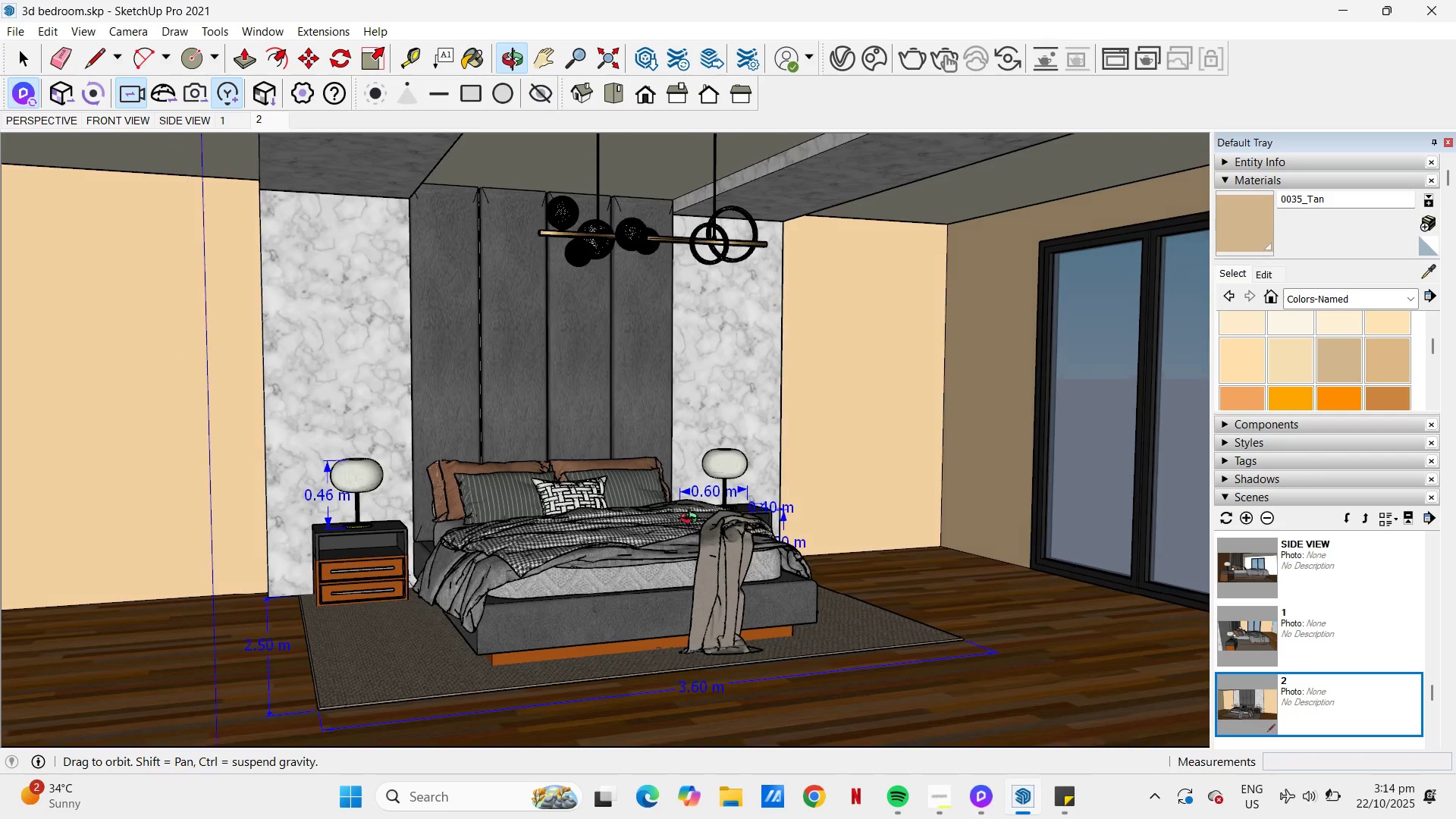 
key(Escape)
 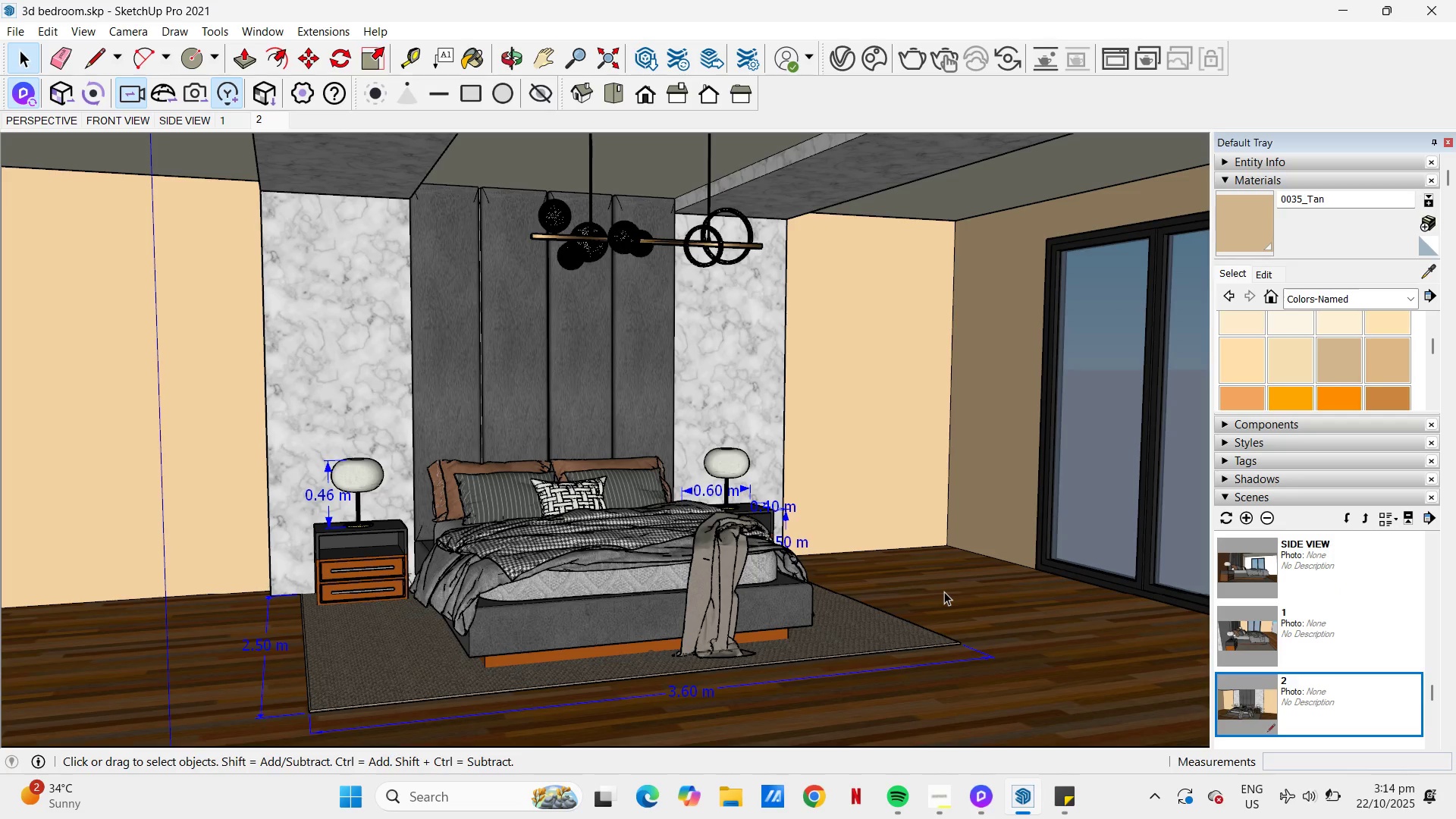 
left_click([944, 592])
 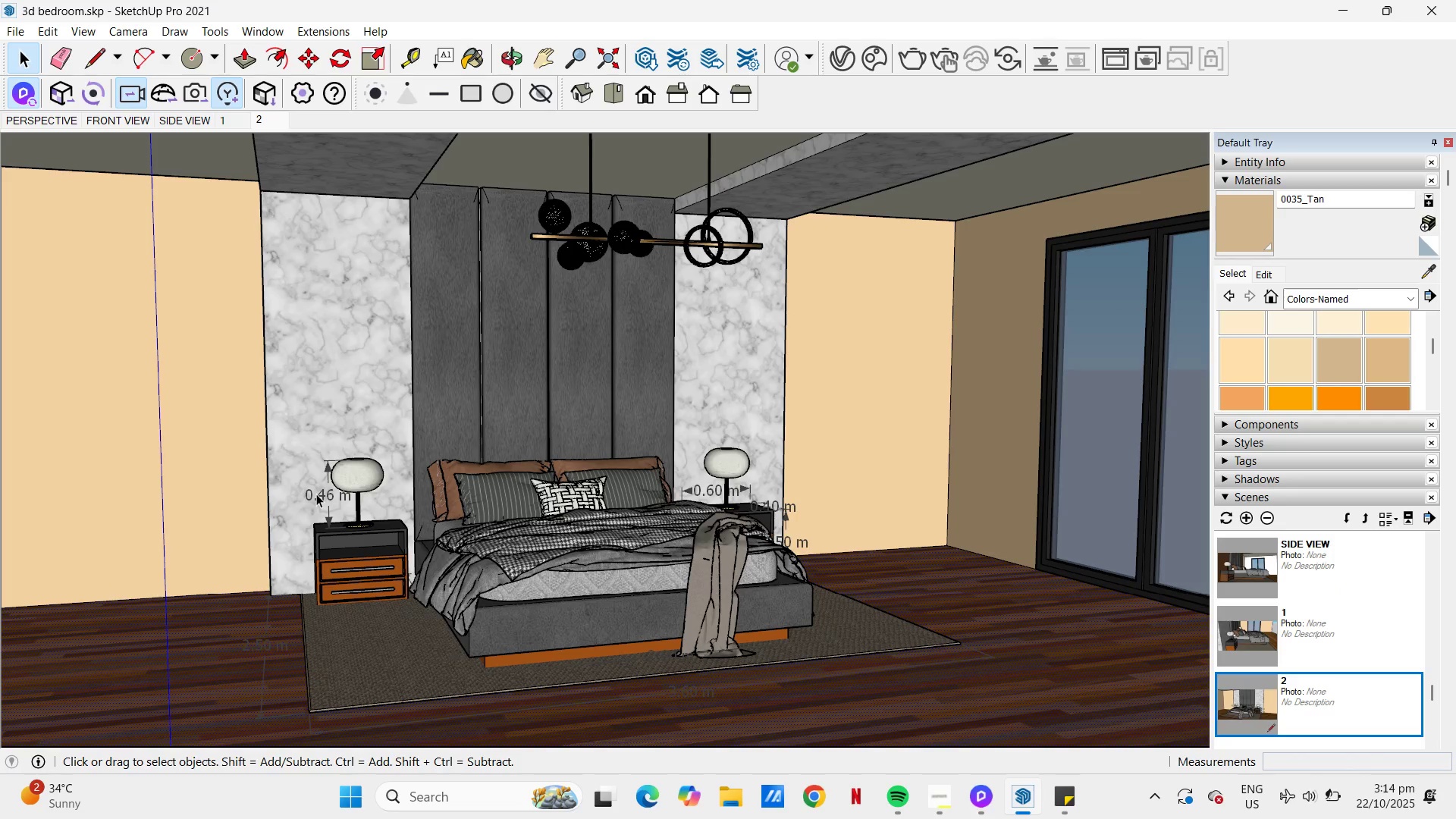 
left_click([318, 494])
 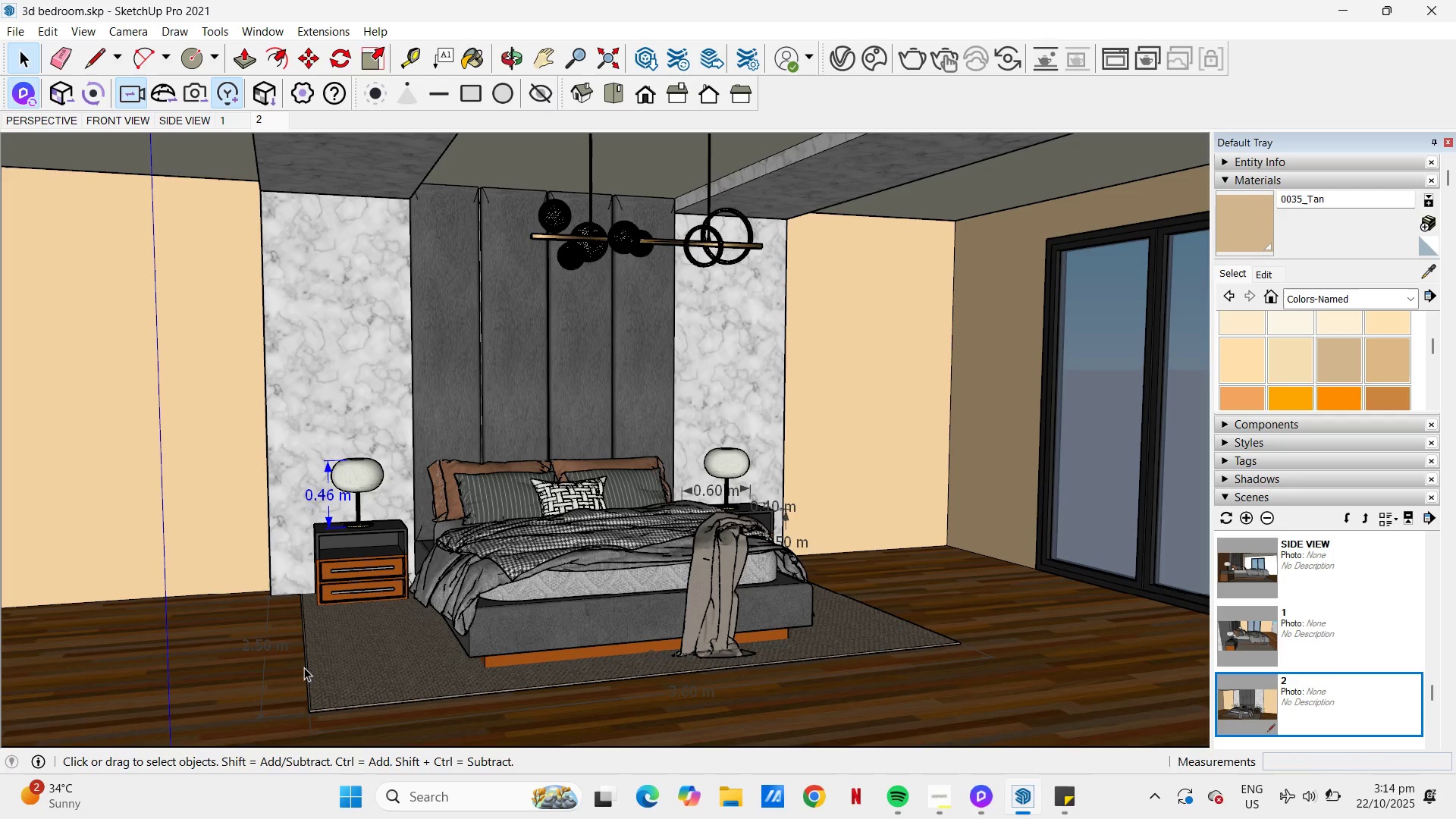 
hold_key(key=ControlLeft, duration=2.41)
left_click([281, 650])
 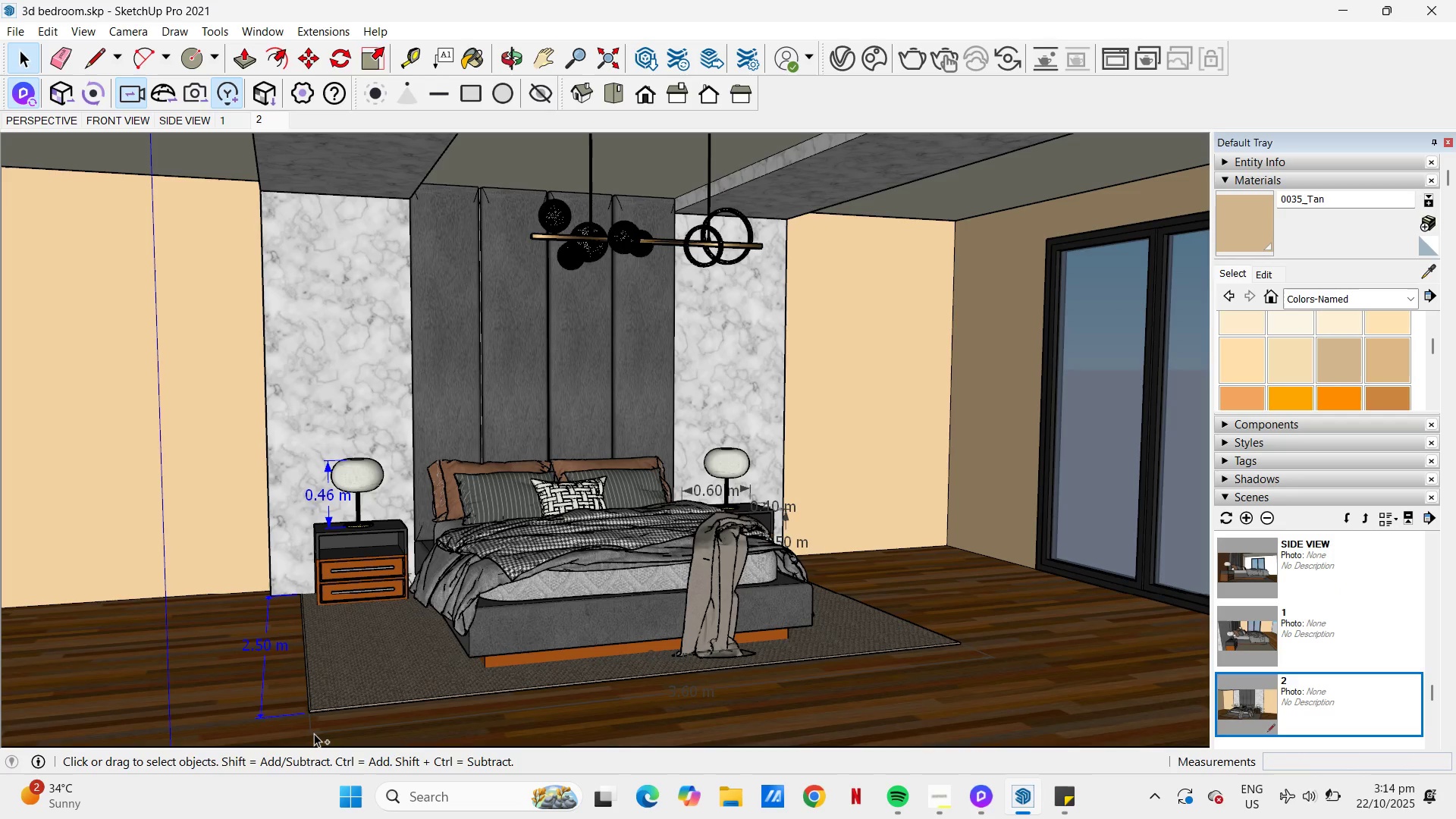 
left_click([314, 733])
 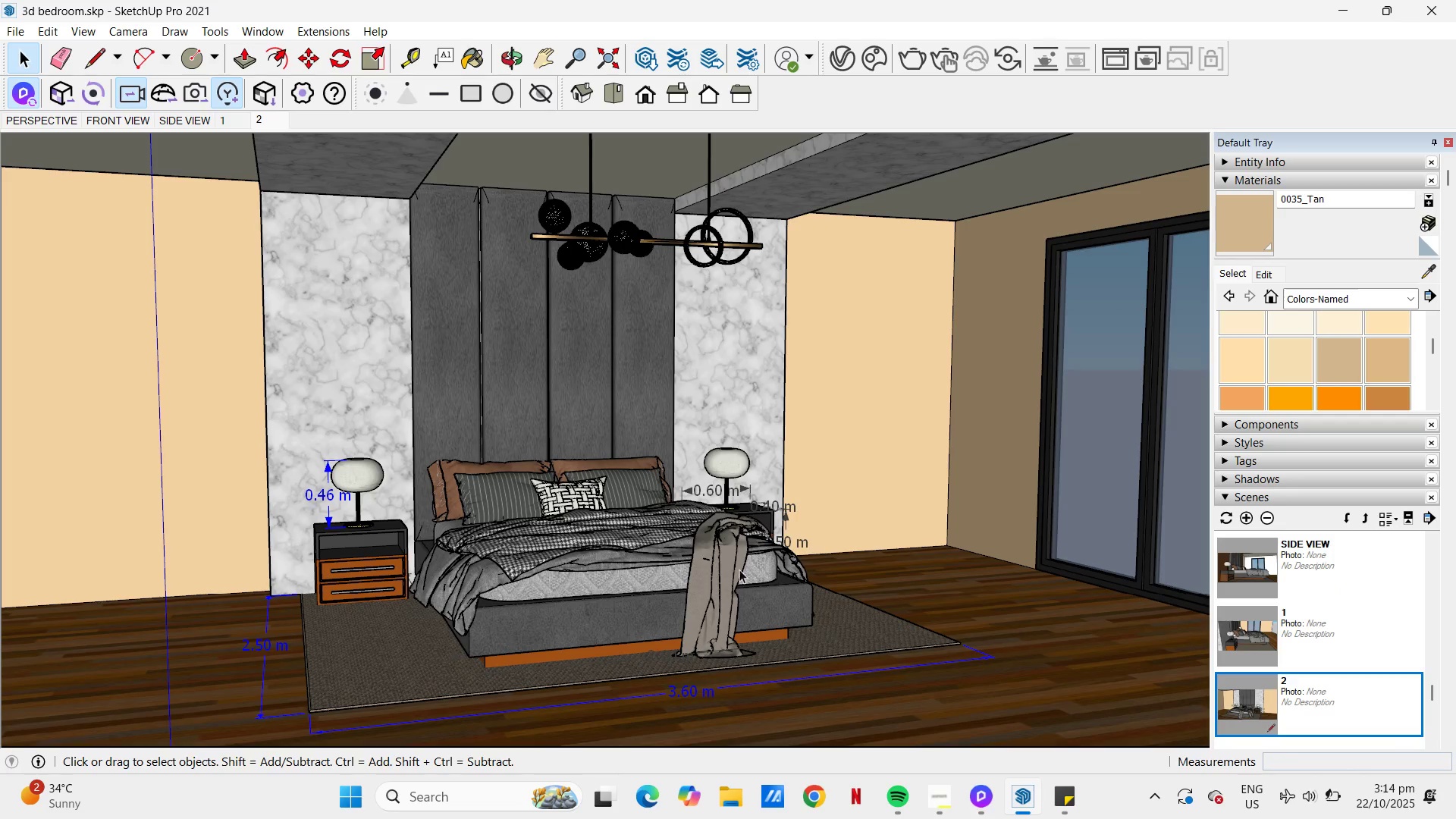 
hold_key(key=ControlLeft, duration=2.66)
left_click([793, 506])
 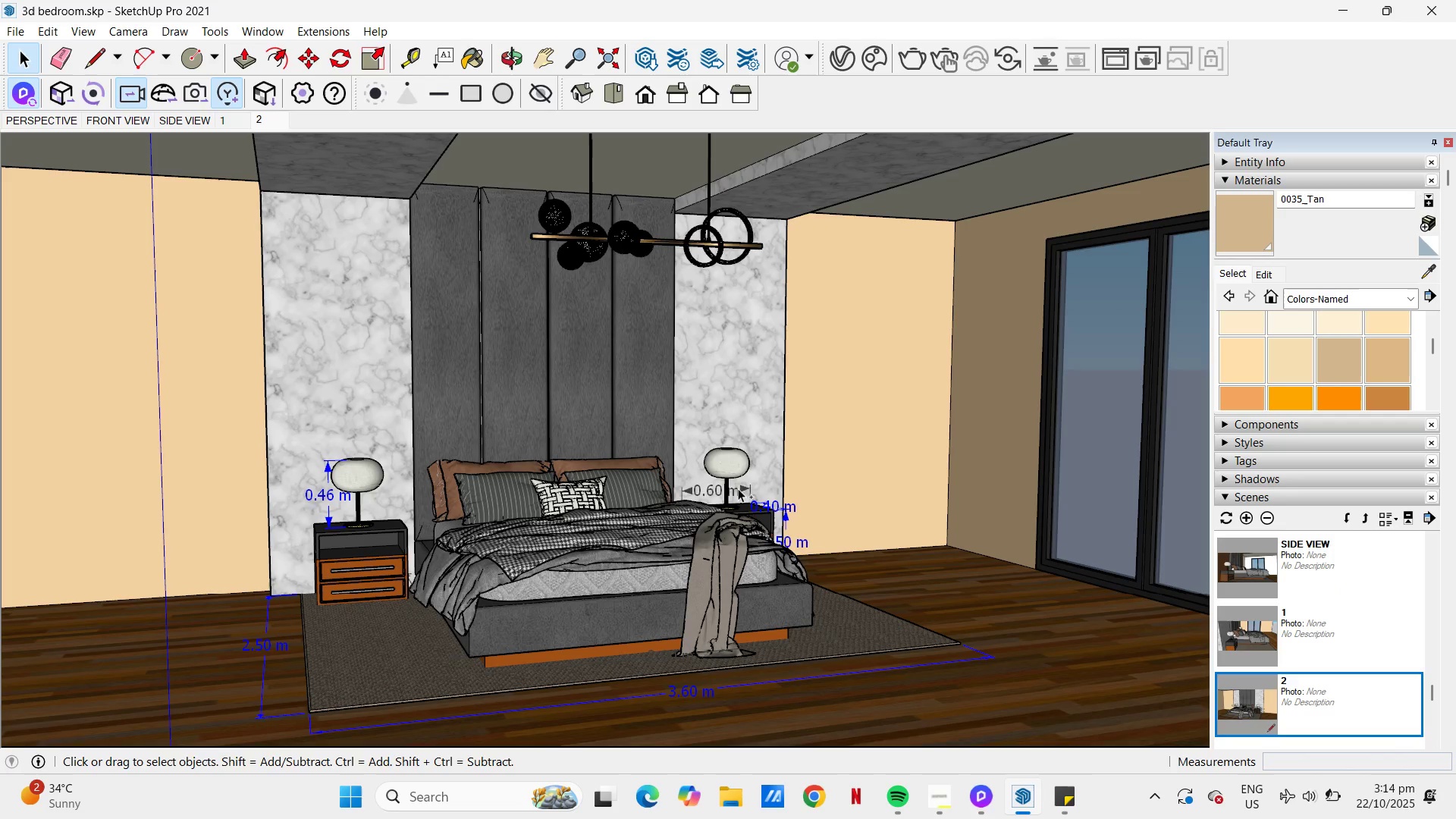 
left_click([738, 488])
 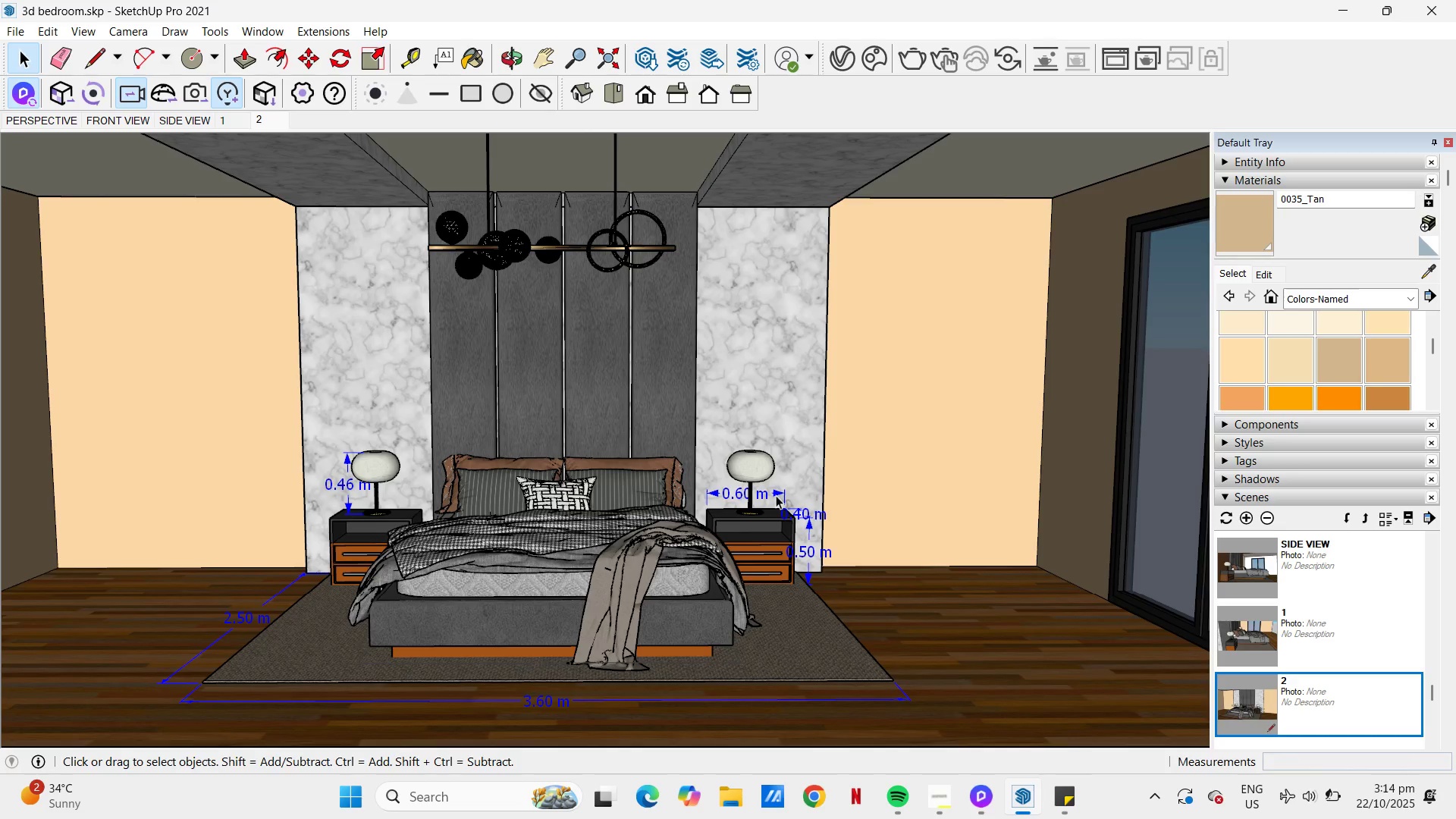 
right_click([775, 493])
 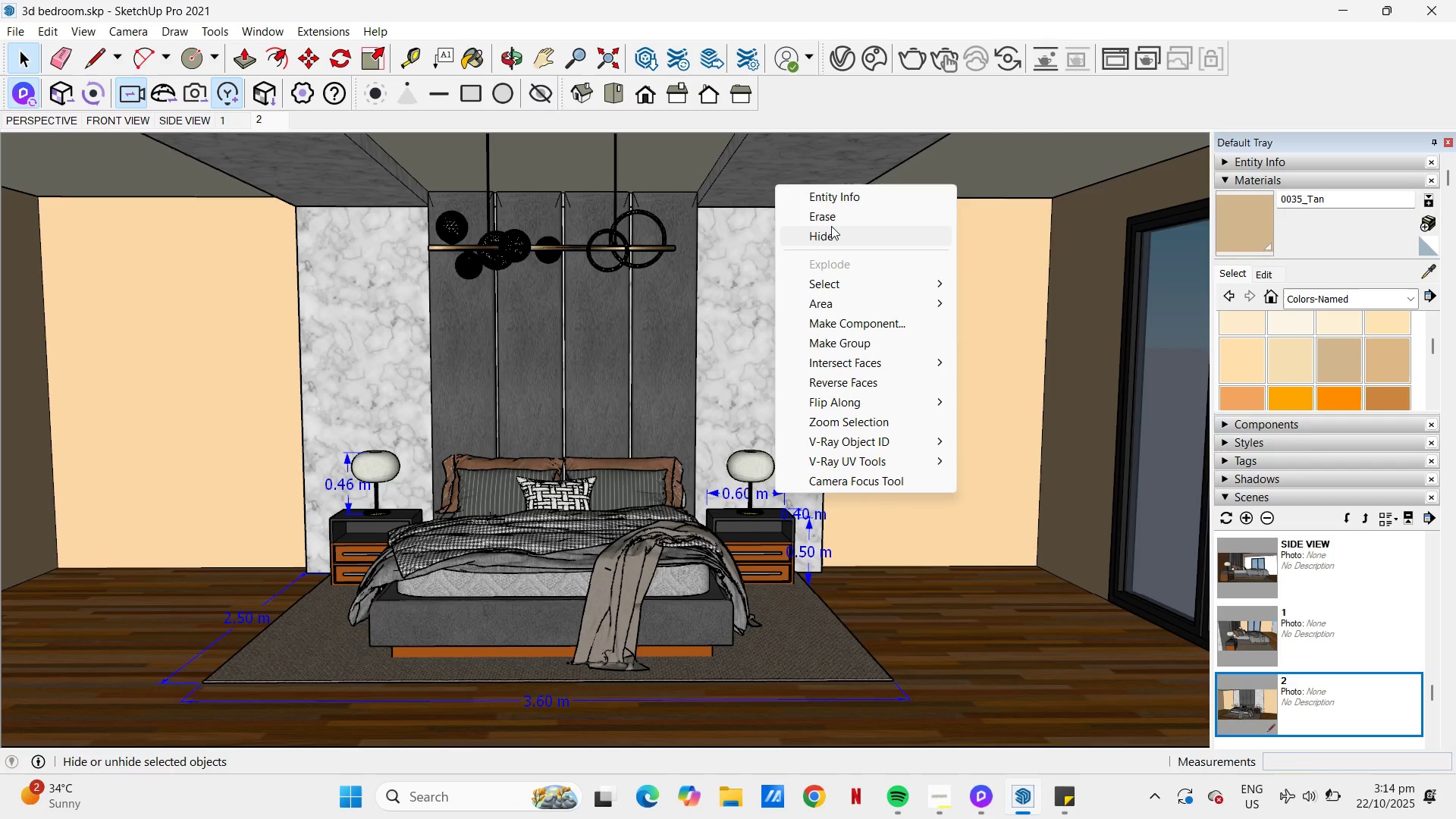 
left_click([831, 228])
 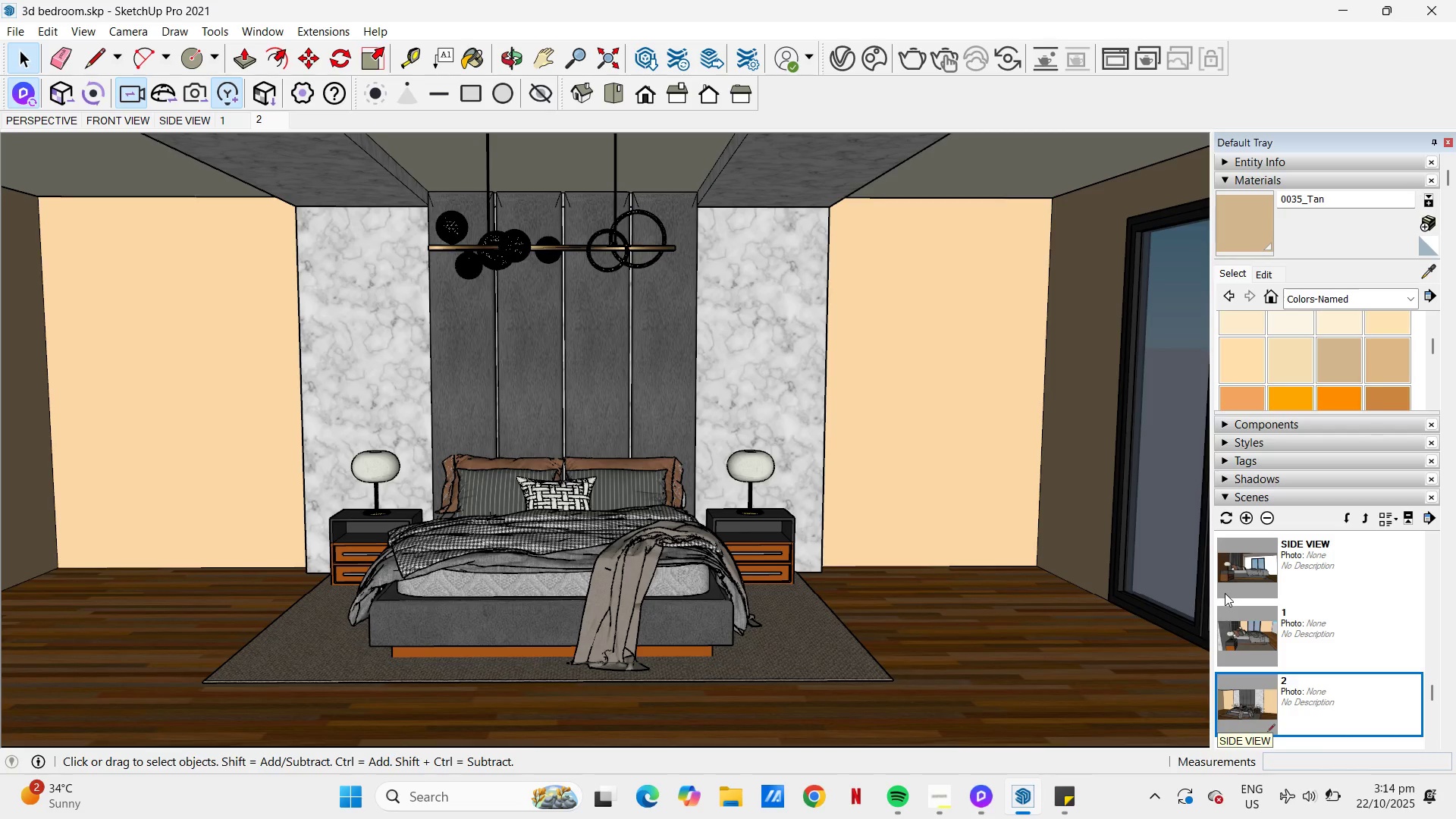 
left_click([1242, 638])
 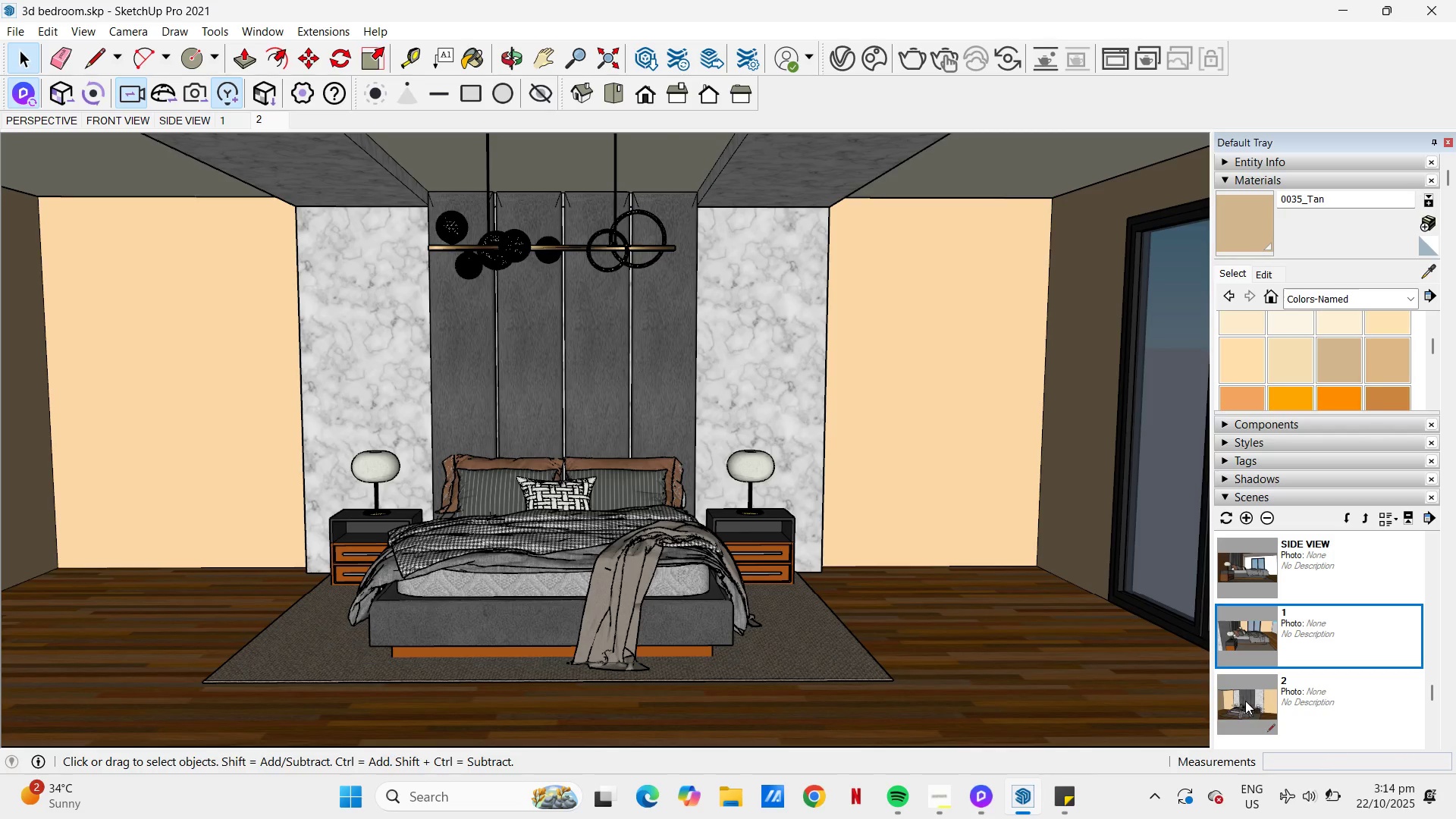 
double_click([1245, 701])
 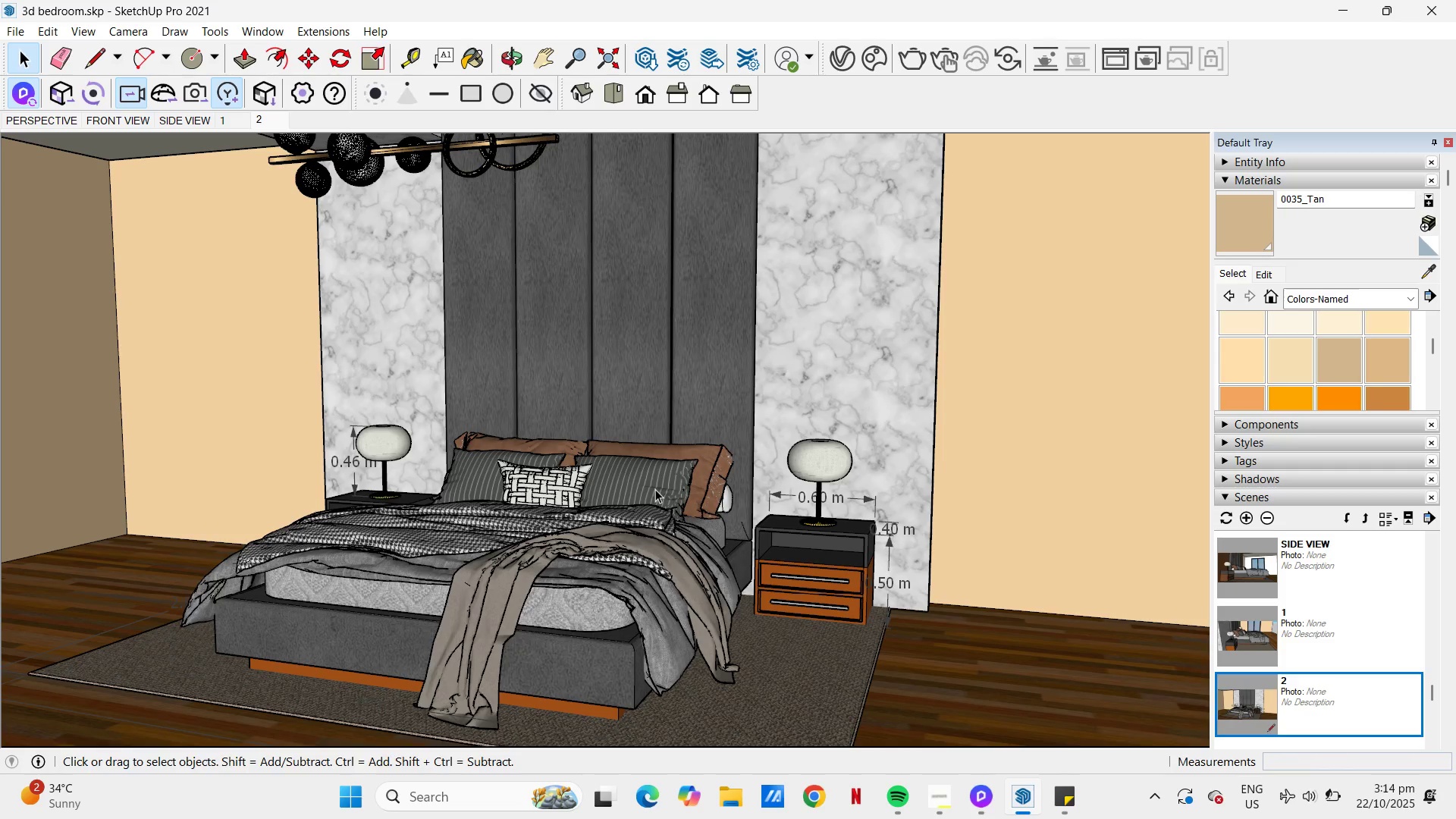 
left_click([900, 579])
 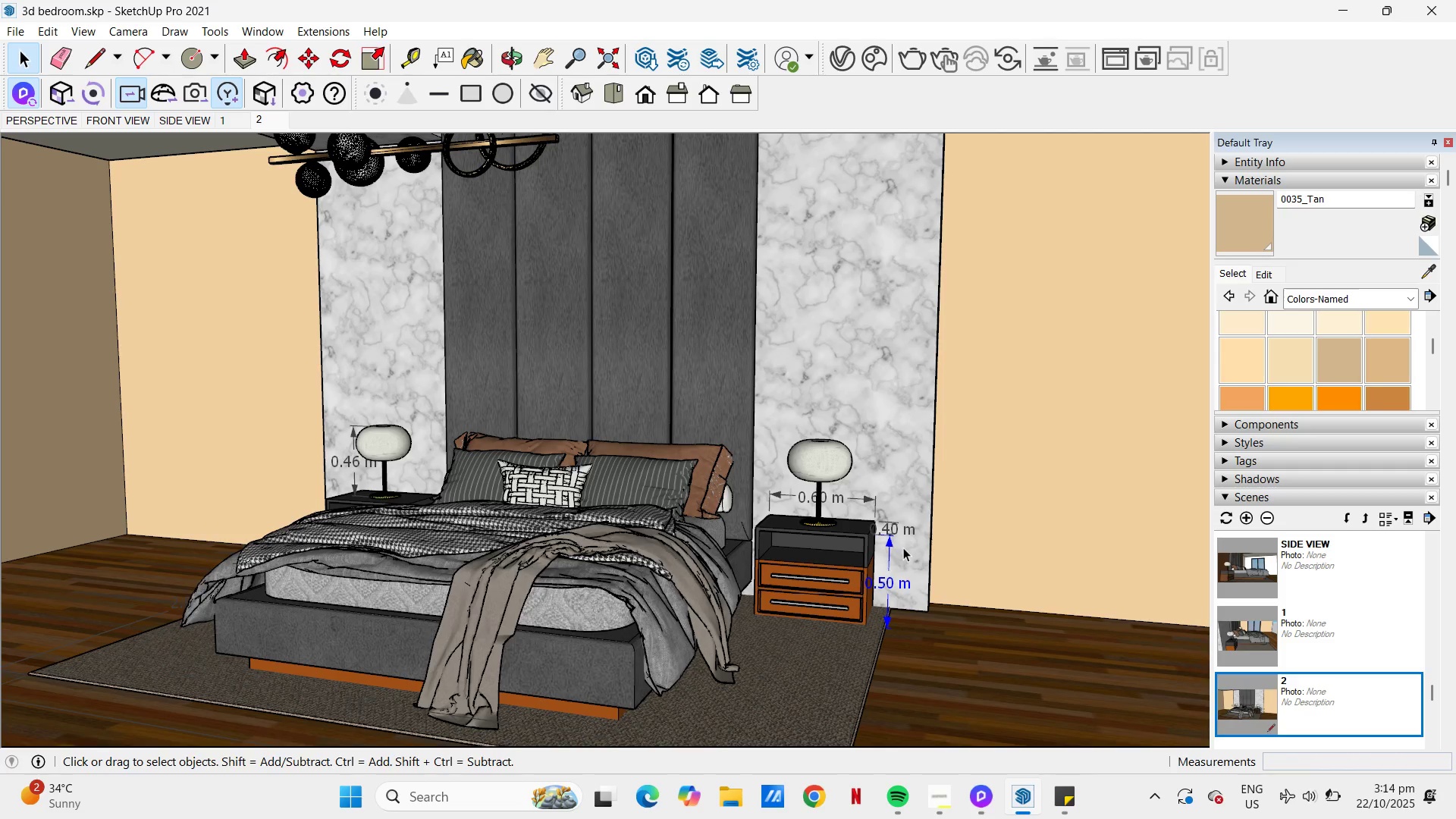 
hold_key(key=ControlLeft, duration=3.27)
left_click([912, 530])
 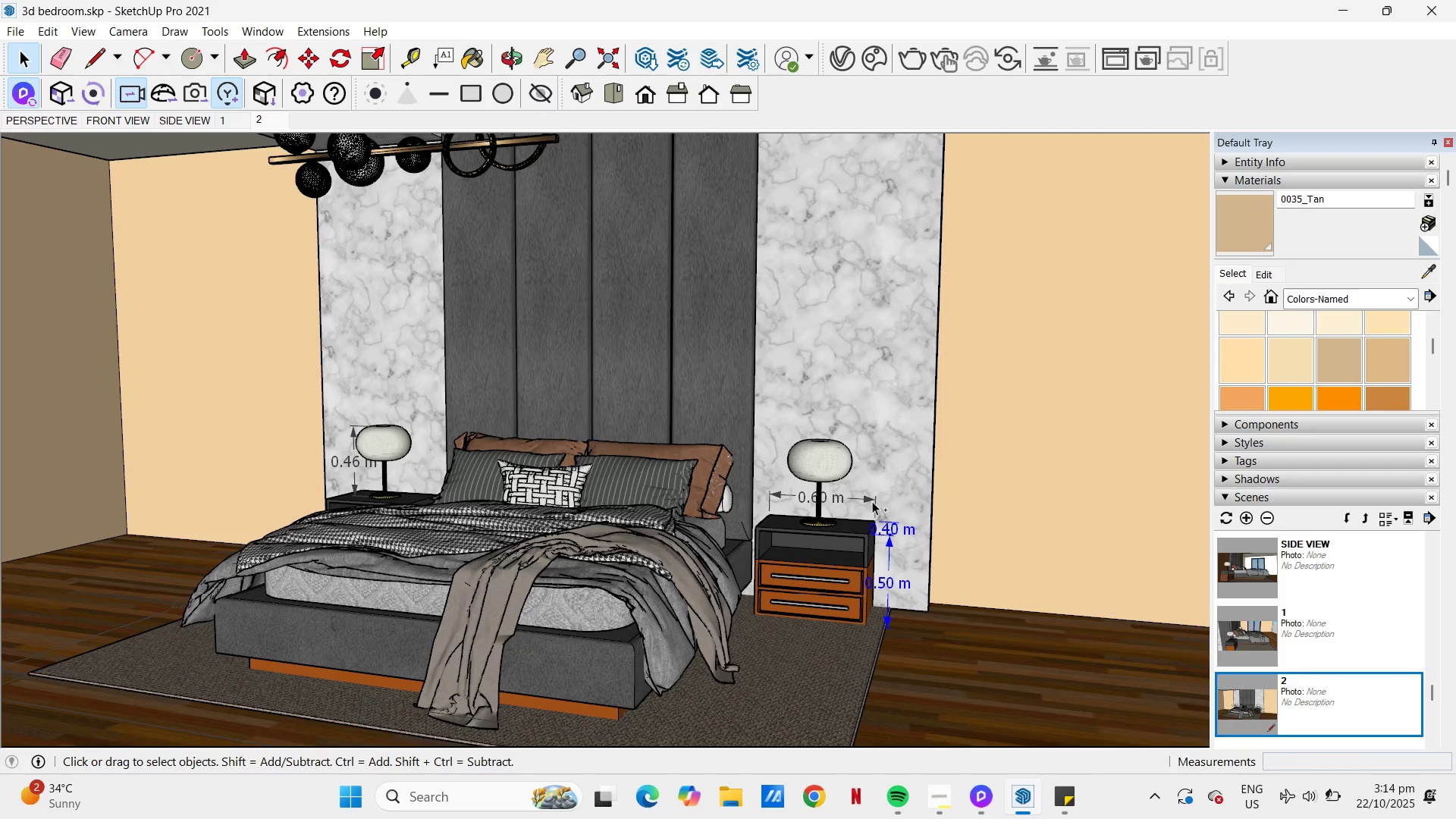 
left_click([872, 501])
 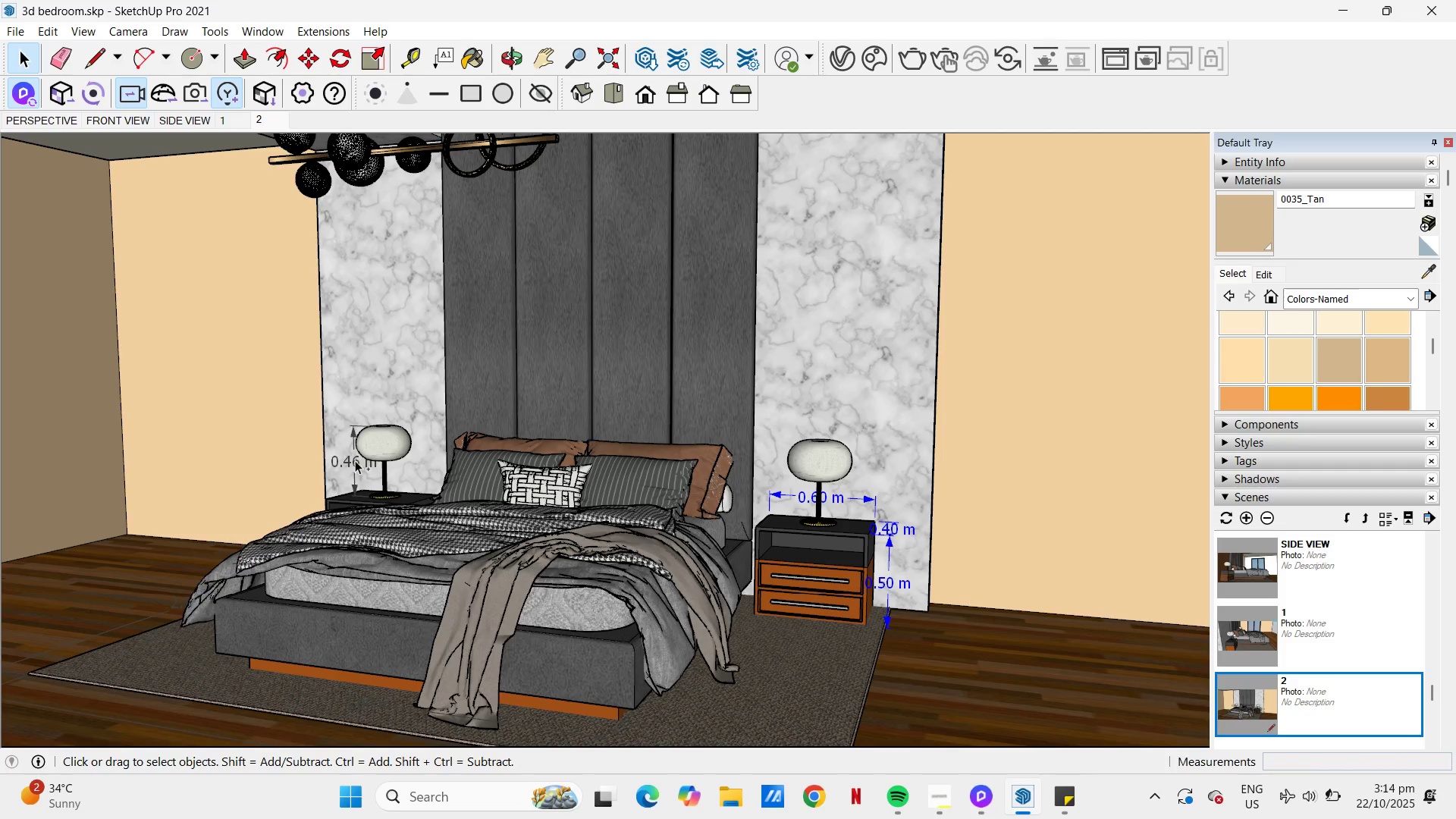 
left_click([353, 460])
 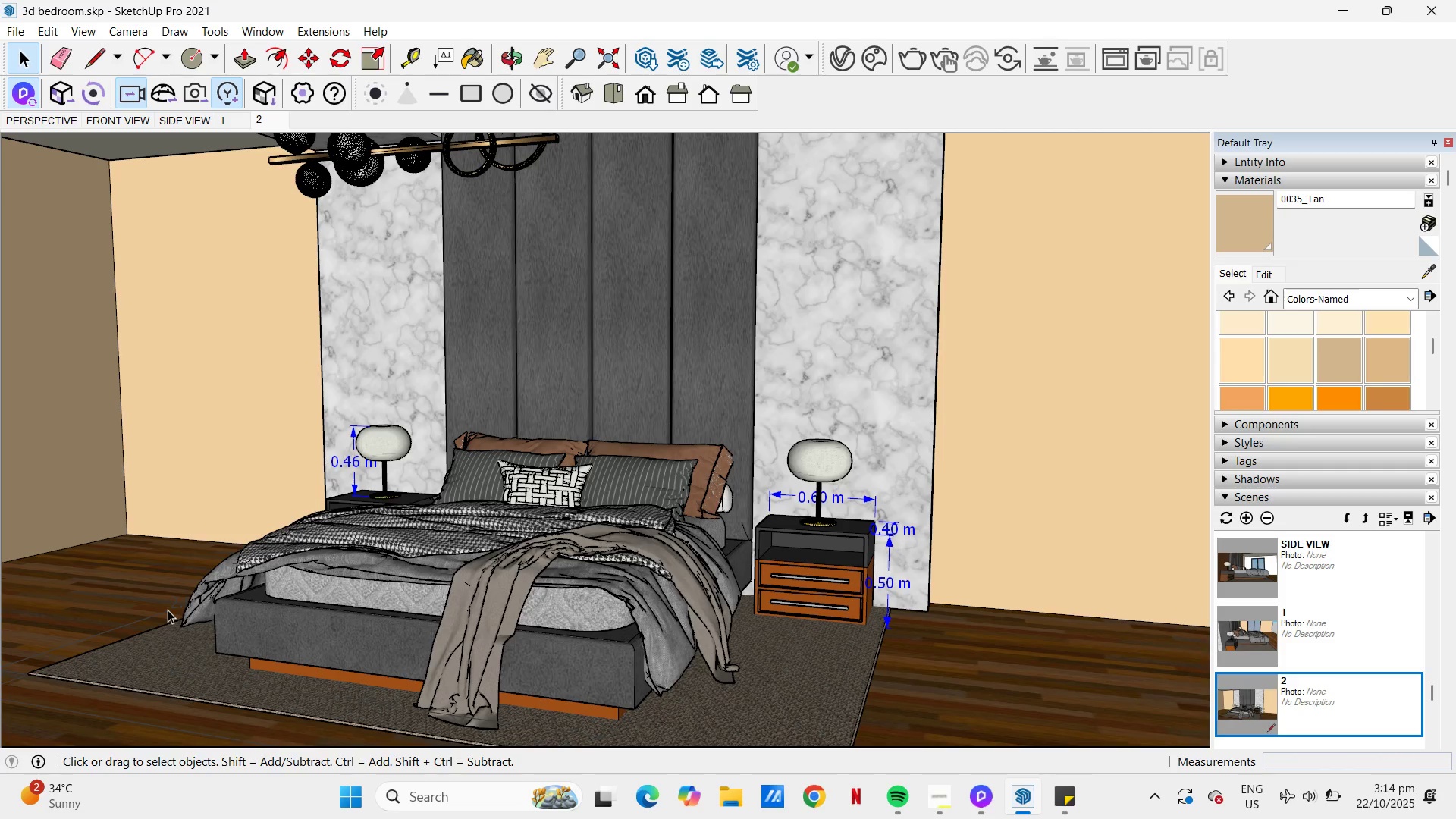 
left_click([168, 610])
 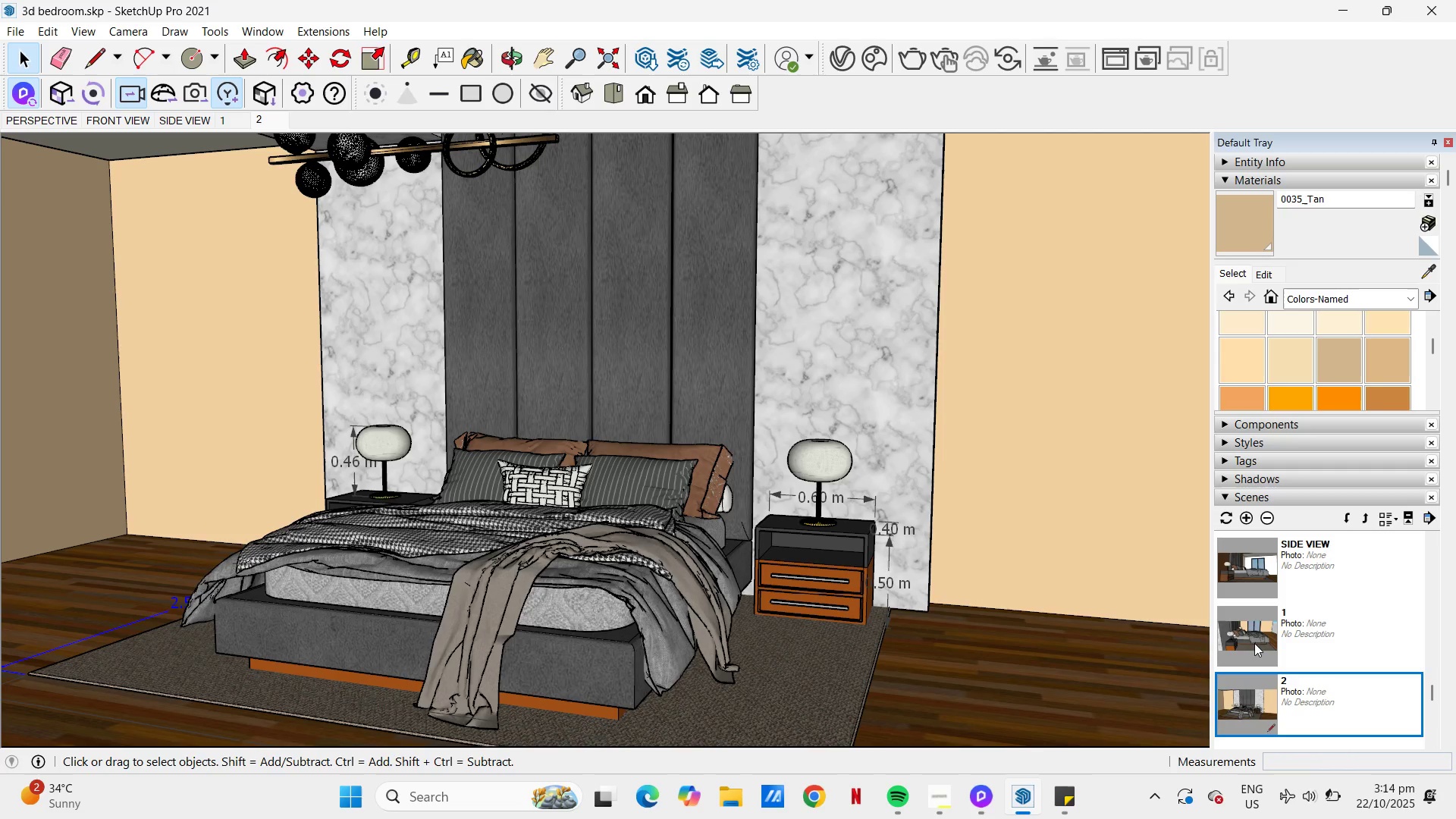 
scroll: coordinate [1239, 661], scroll_direction: up, amount: 4.0
 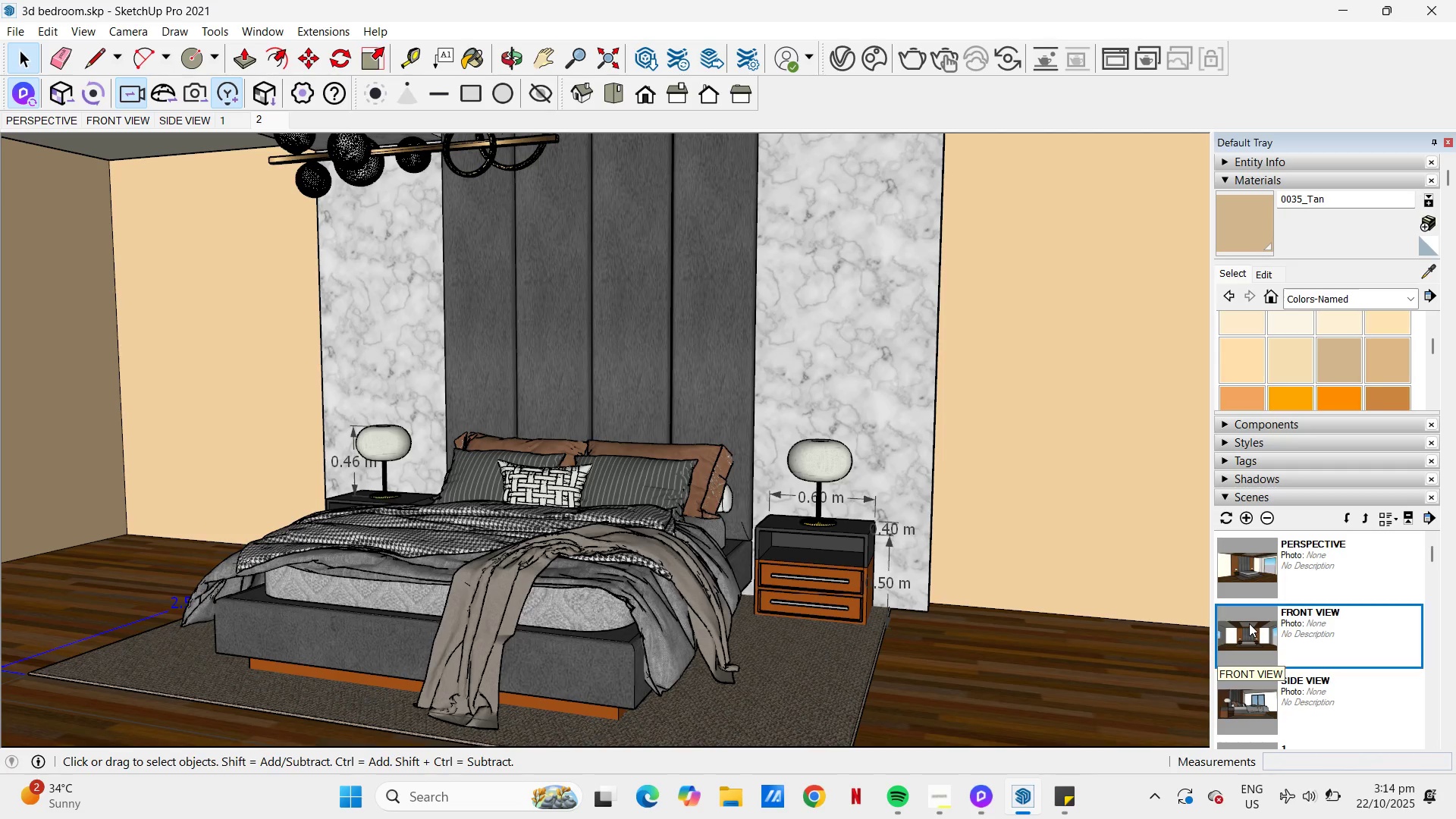 
double_click([1249, 623])
 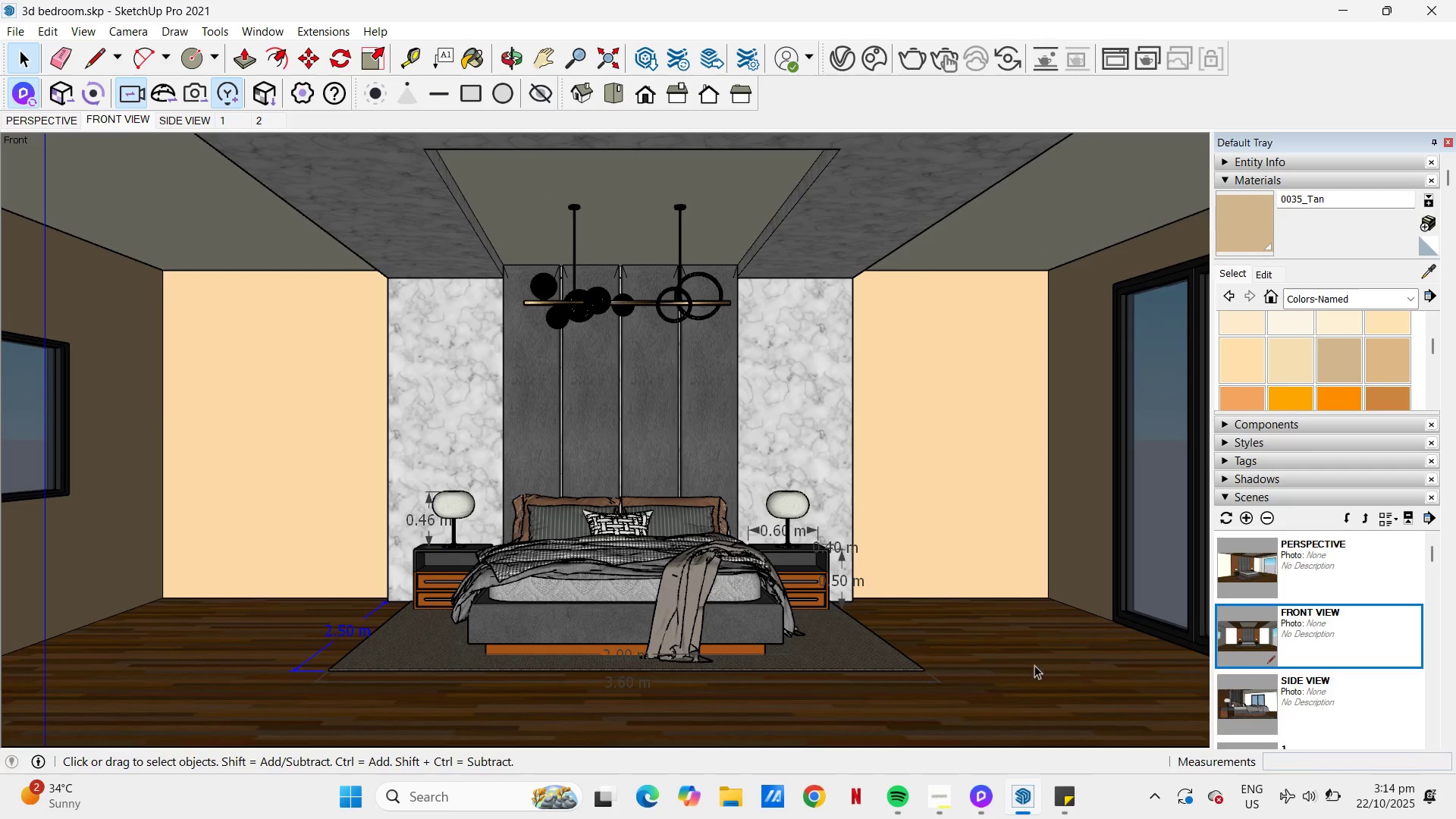 
hold_key(key=ControlLeft, duration=0.34)
 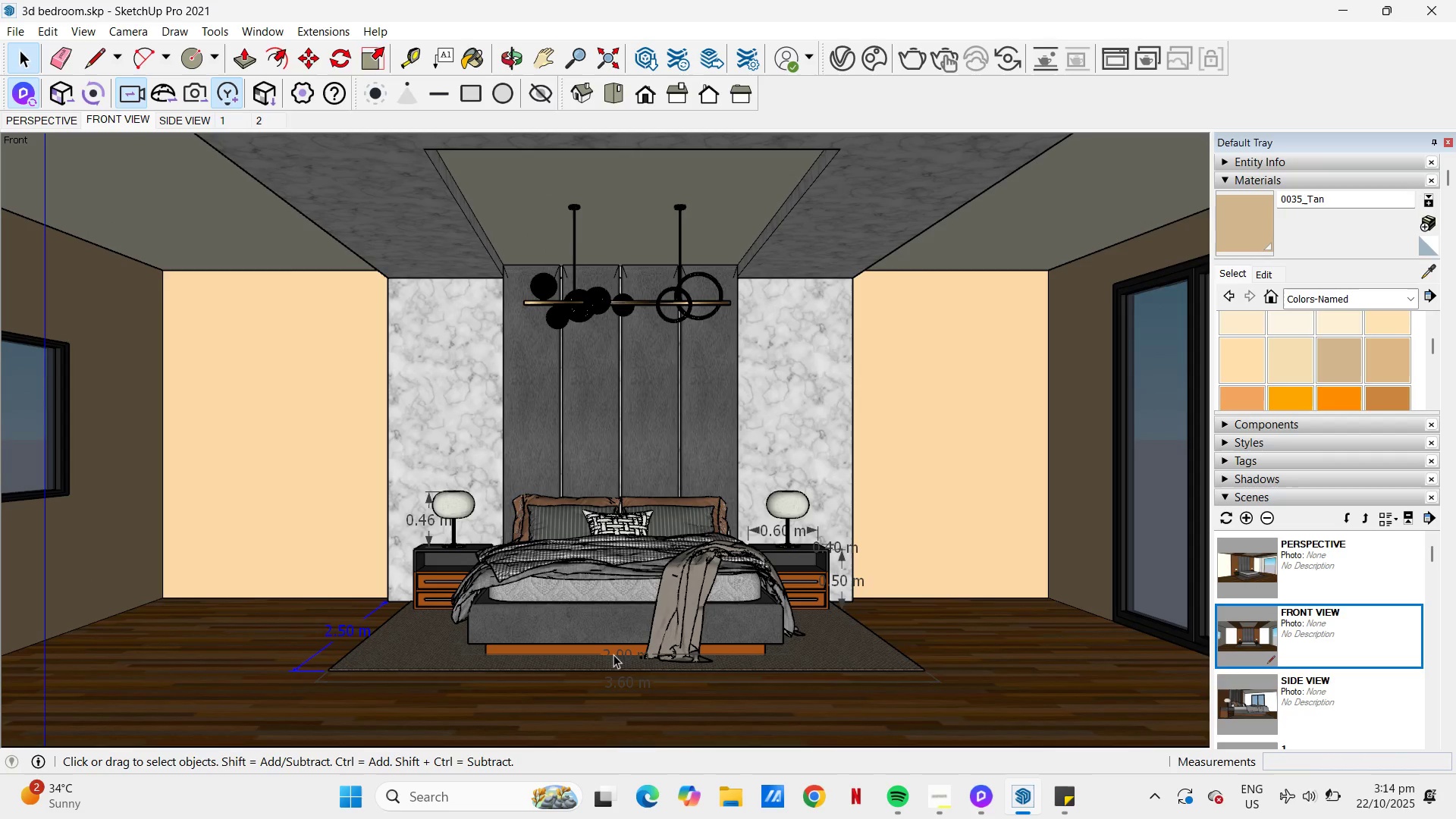 
left_click([613, 654])
 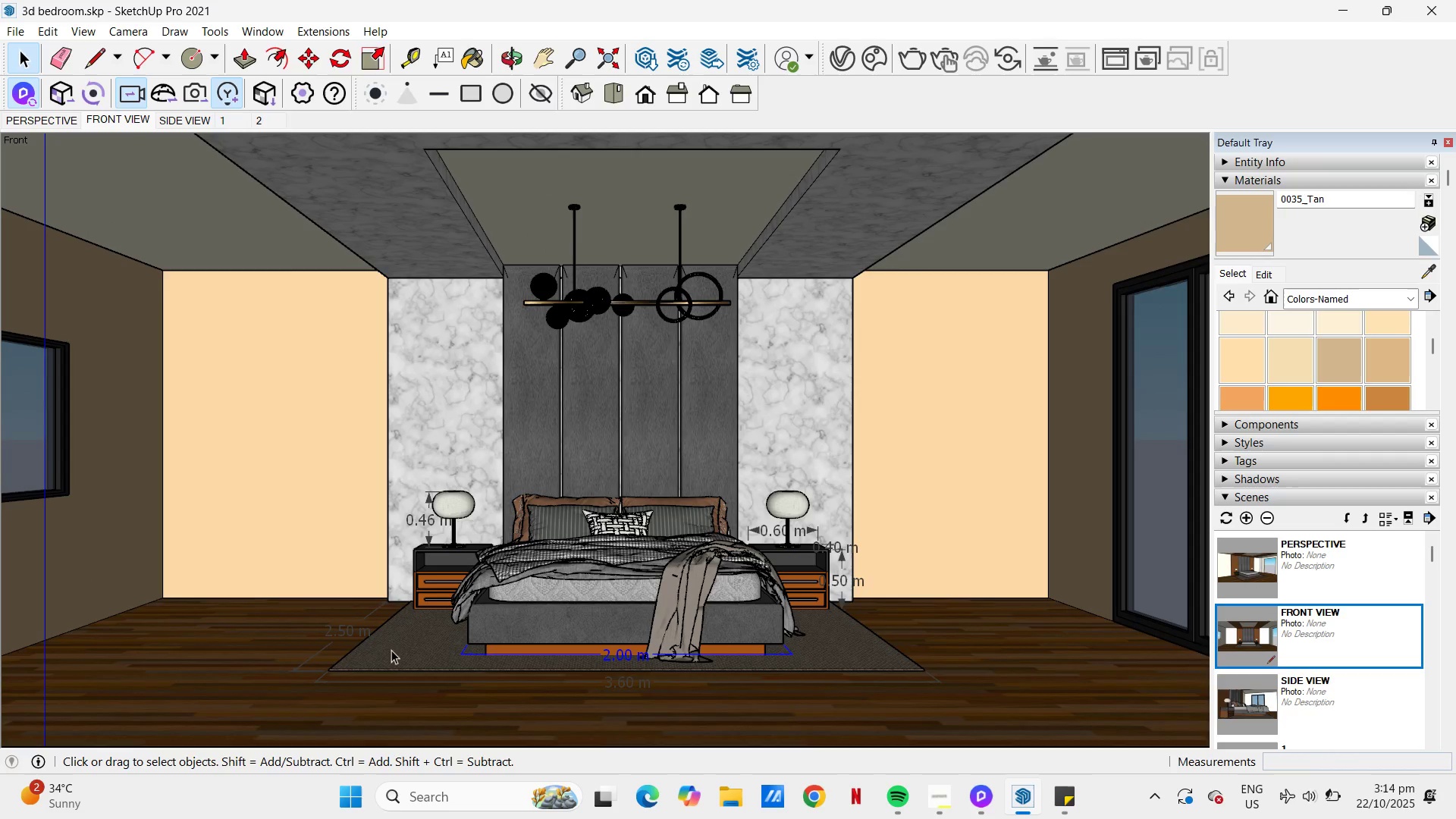 
hold_key(key=ControlLeft, duration=1.13)
left_click([345, 635])
 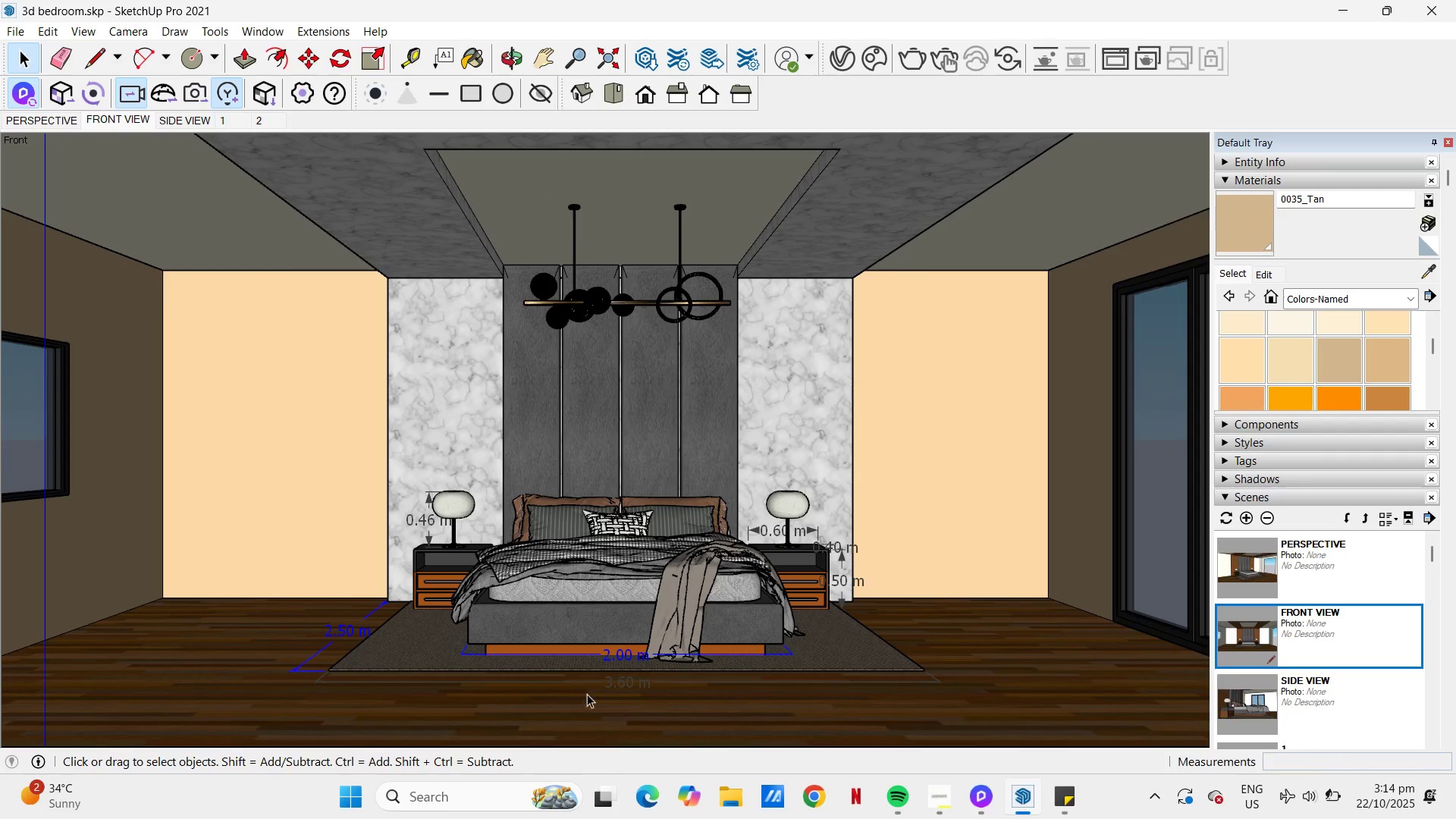 
hold_key(key=ControlLeft, duration=6.97)
left_click([633, 686])
 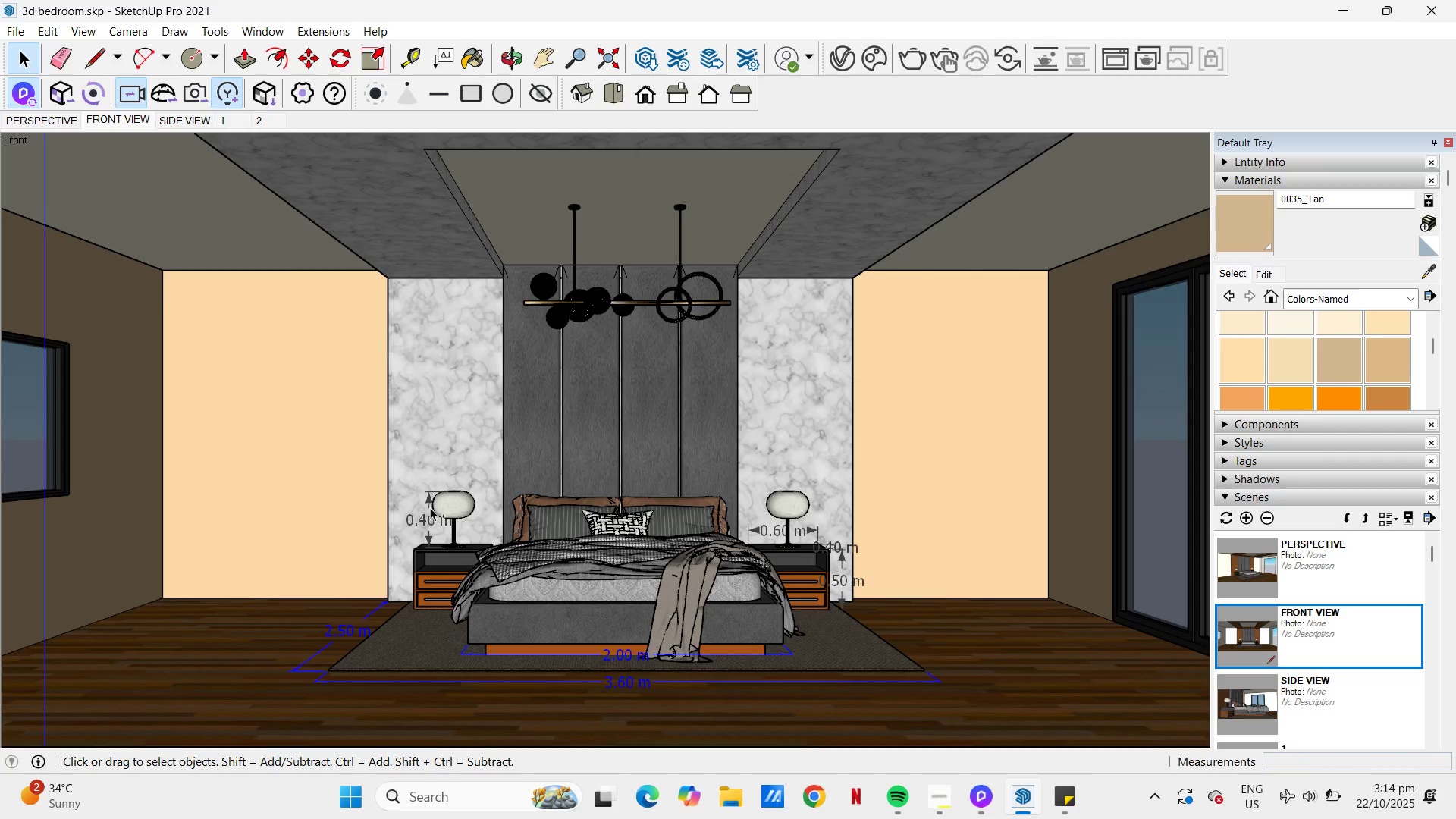 
left_click([430, 502])
 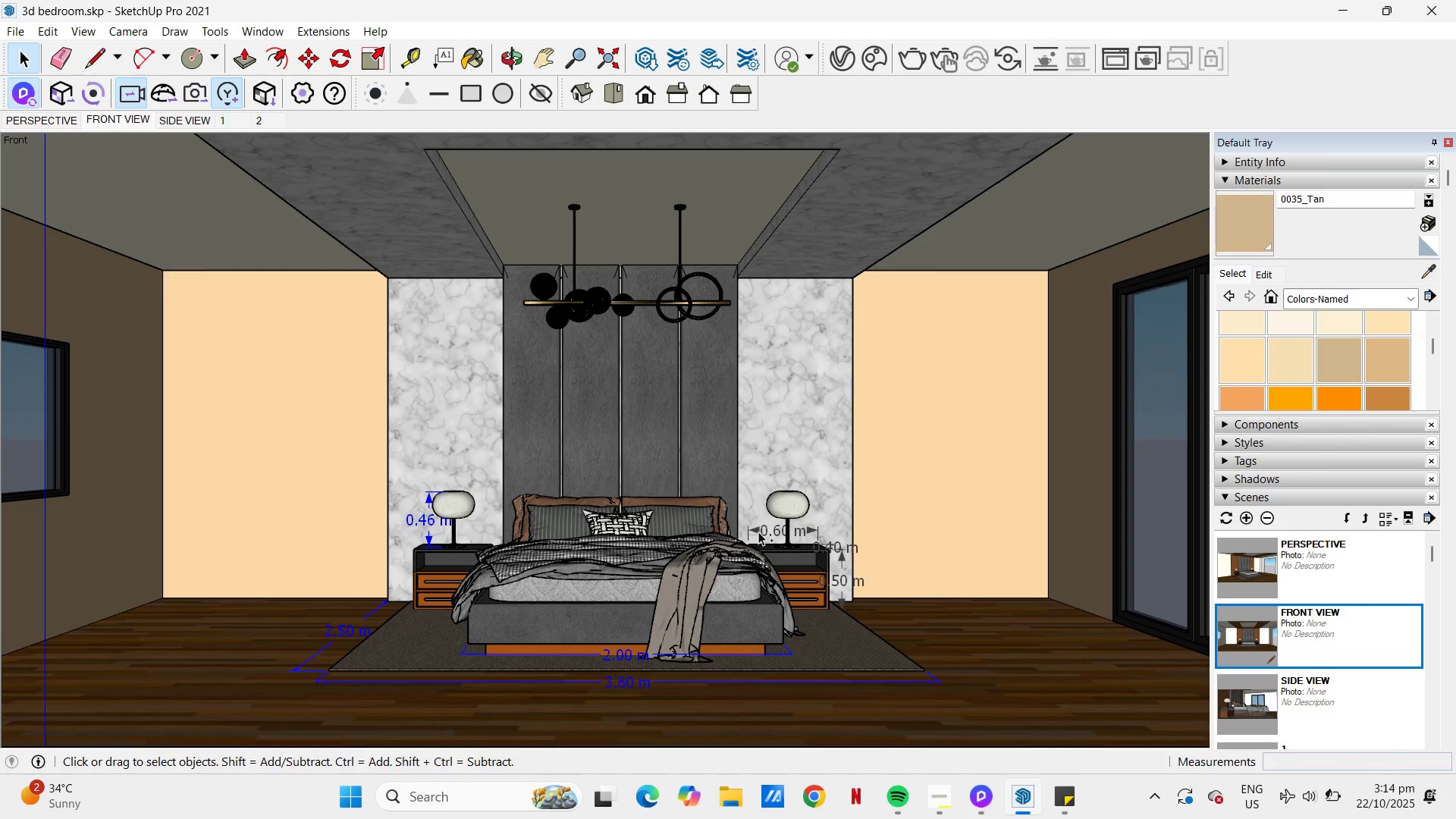 
left_click([758, 532])
 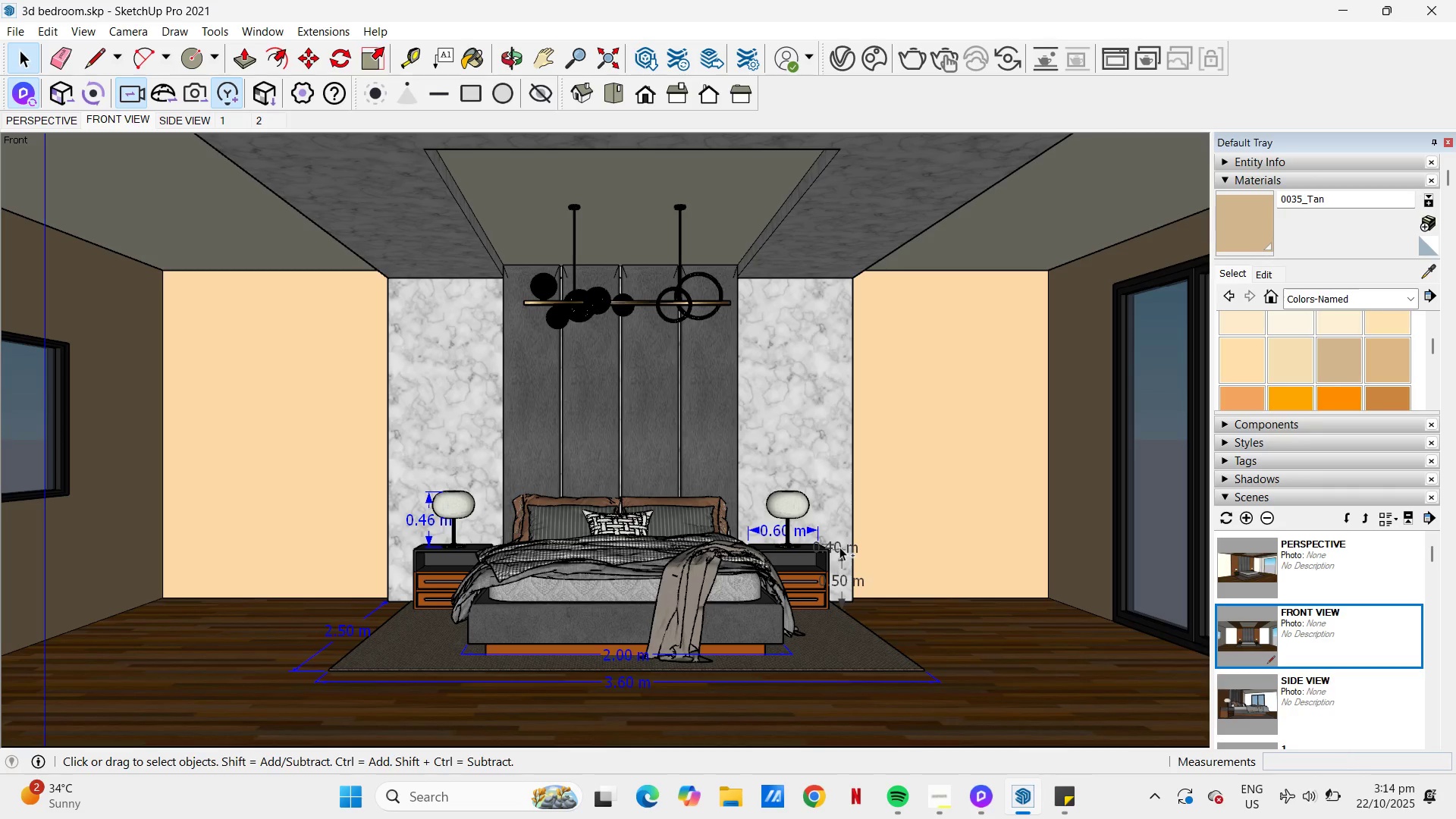 
left_click([839, 547])
 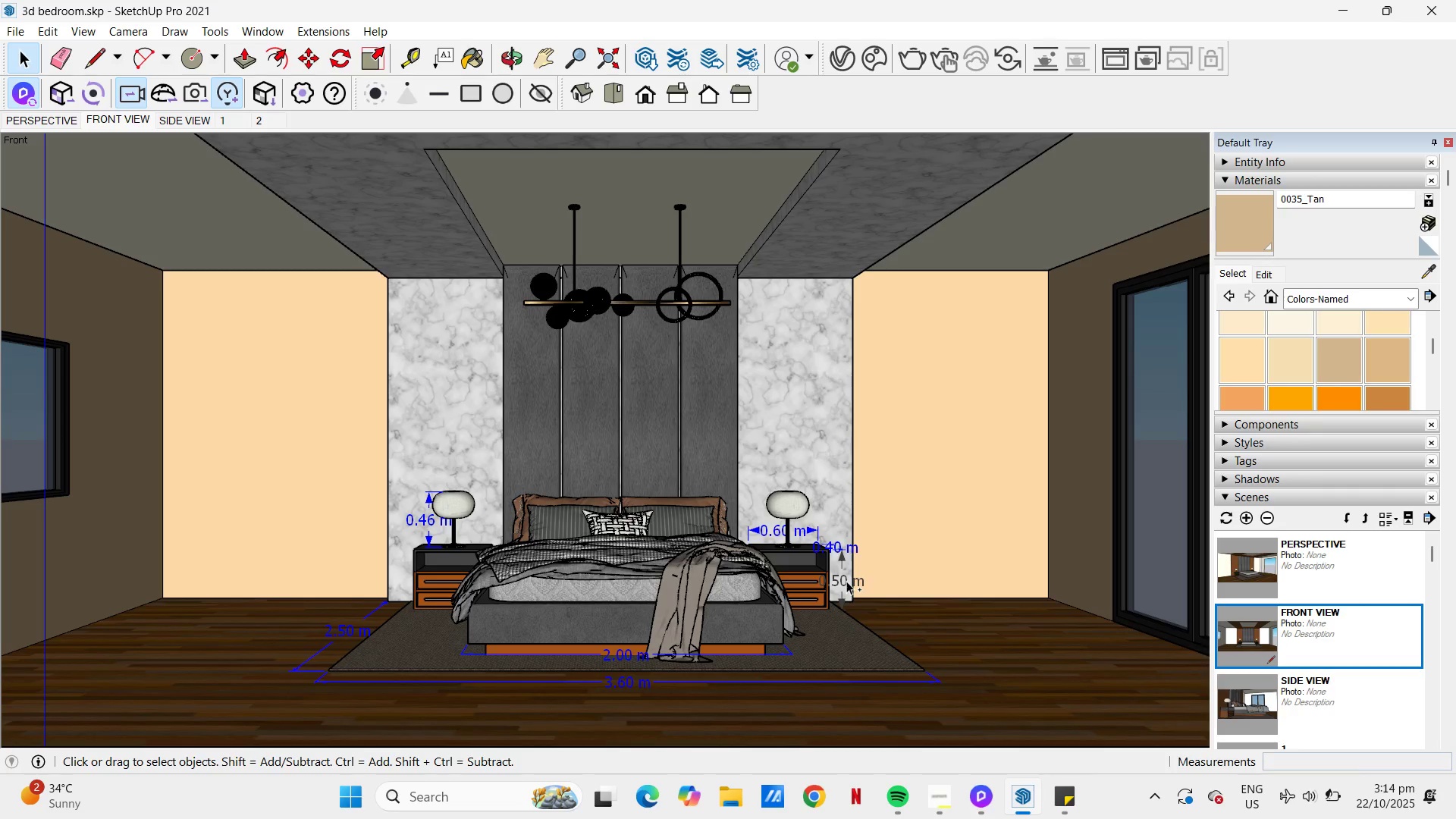 
left_click([846, 581])
 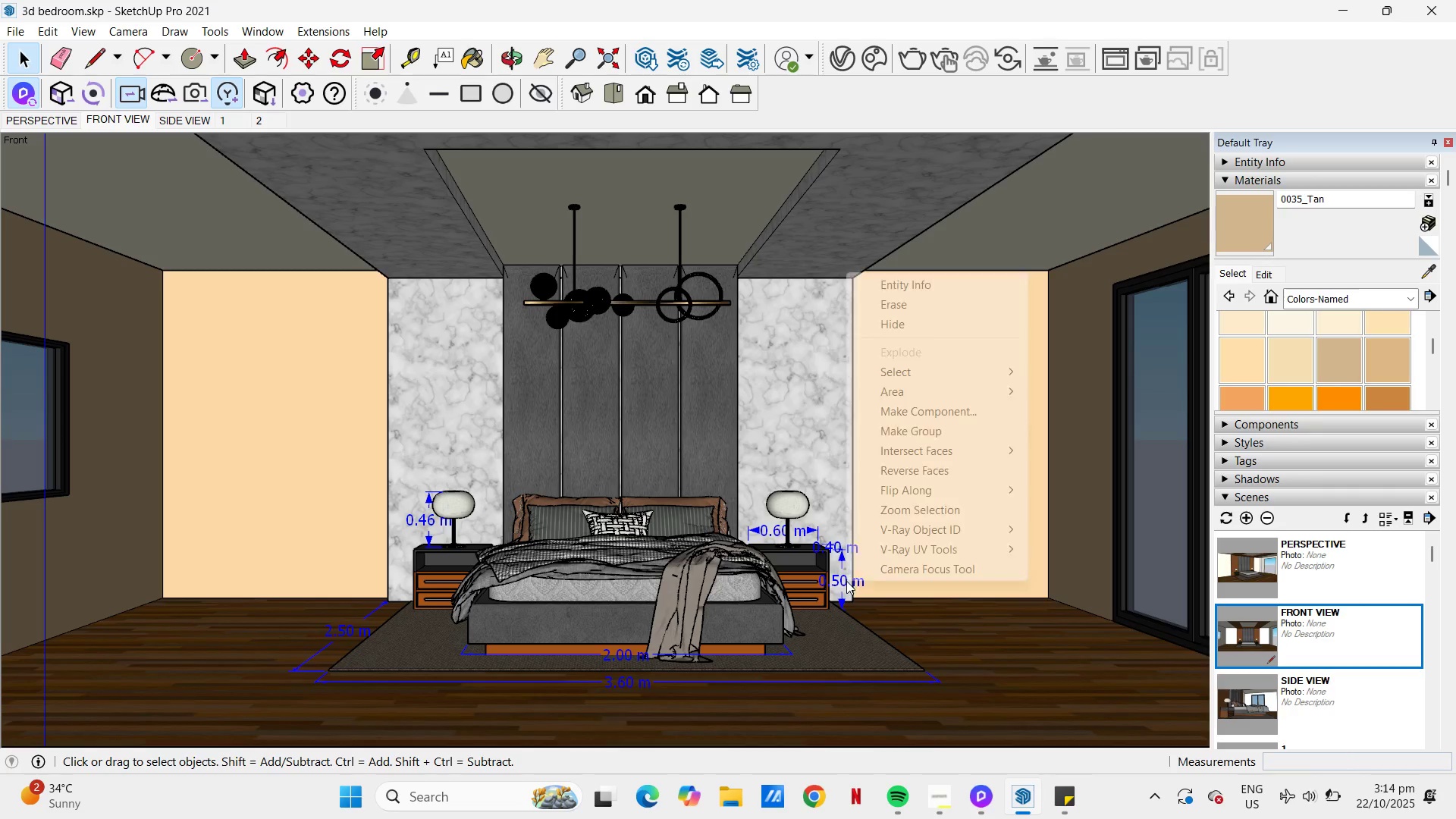 
right_click([846, 581])
 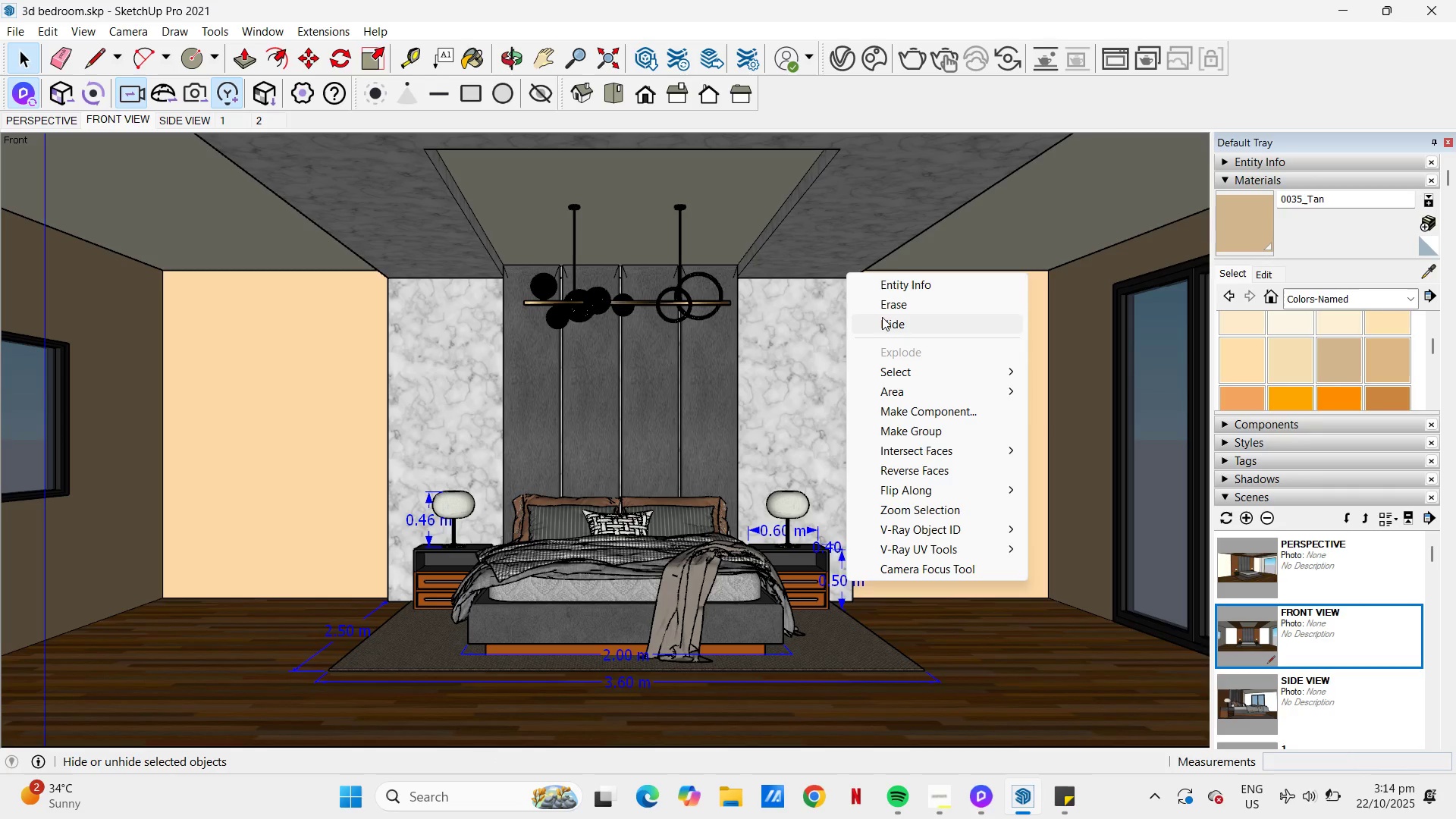 
left_click([882, 317])
 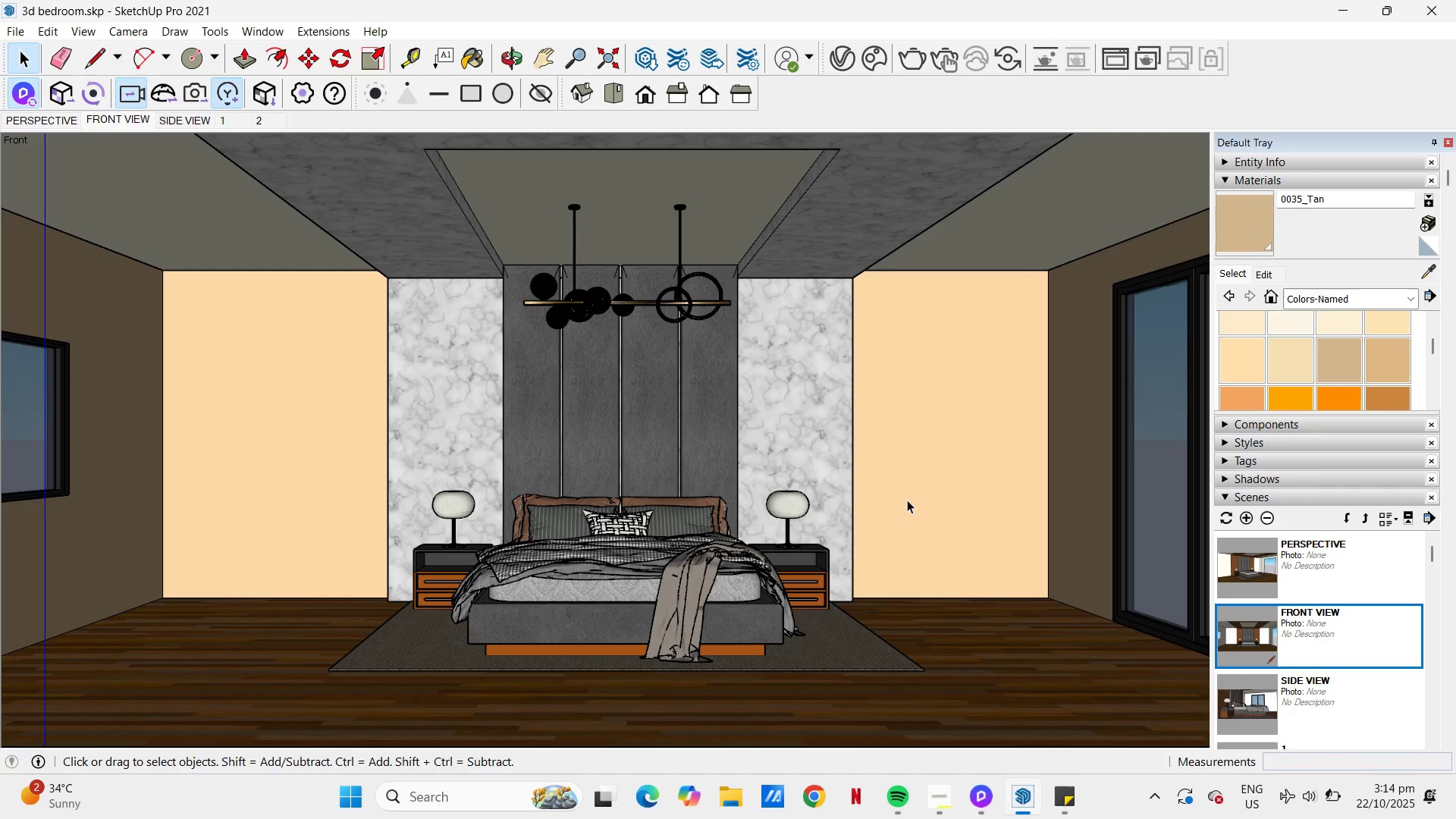 
key(Space)
 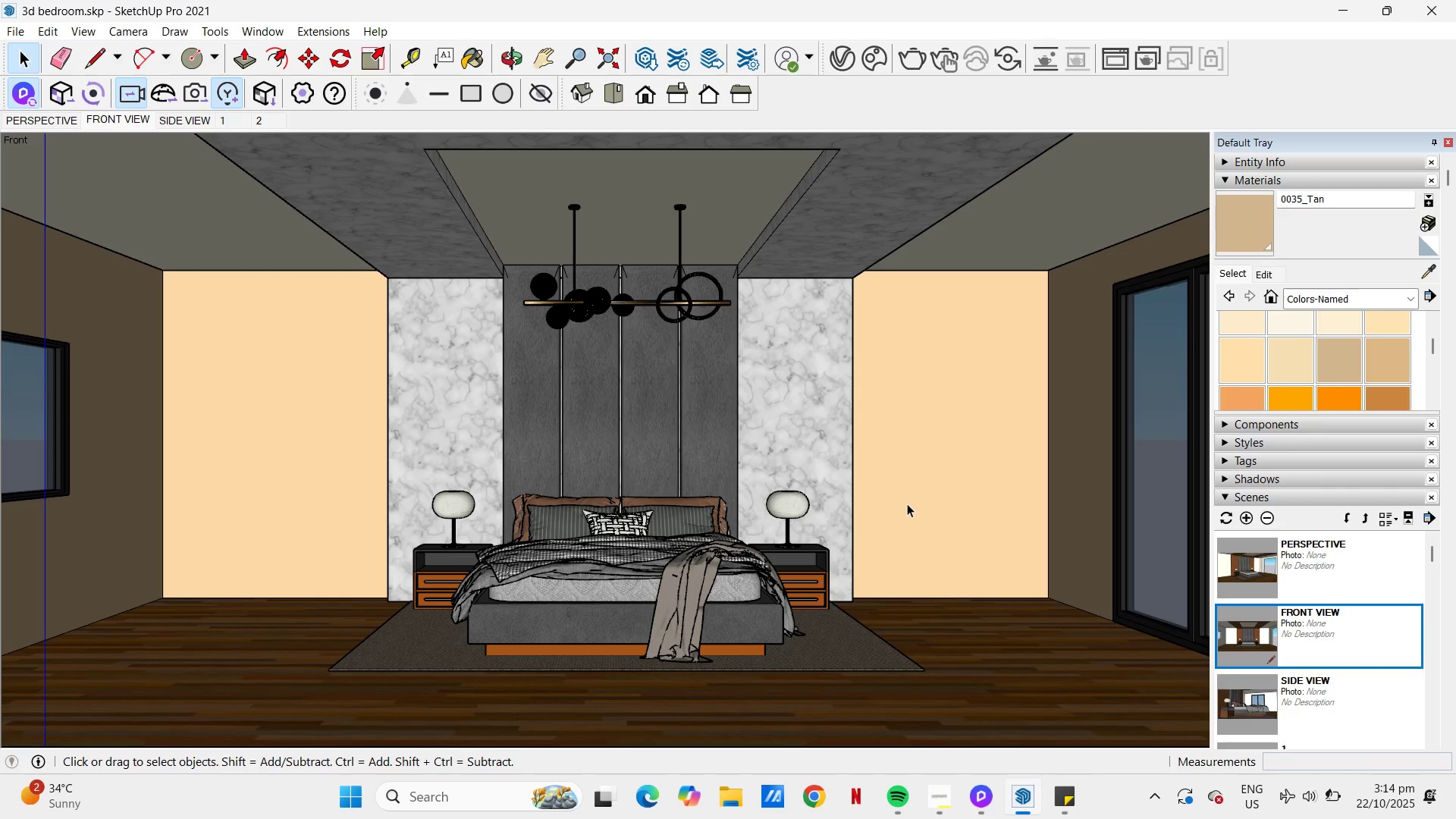 
left_click([907, 504])
 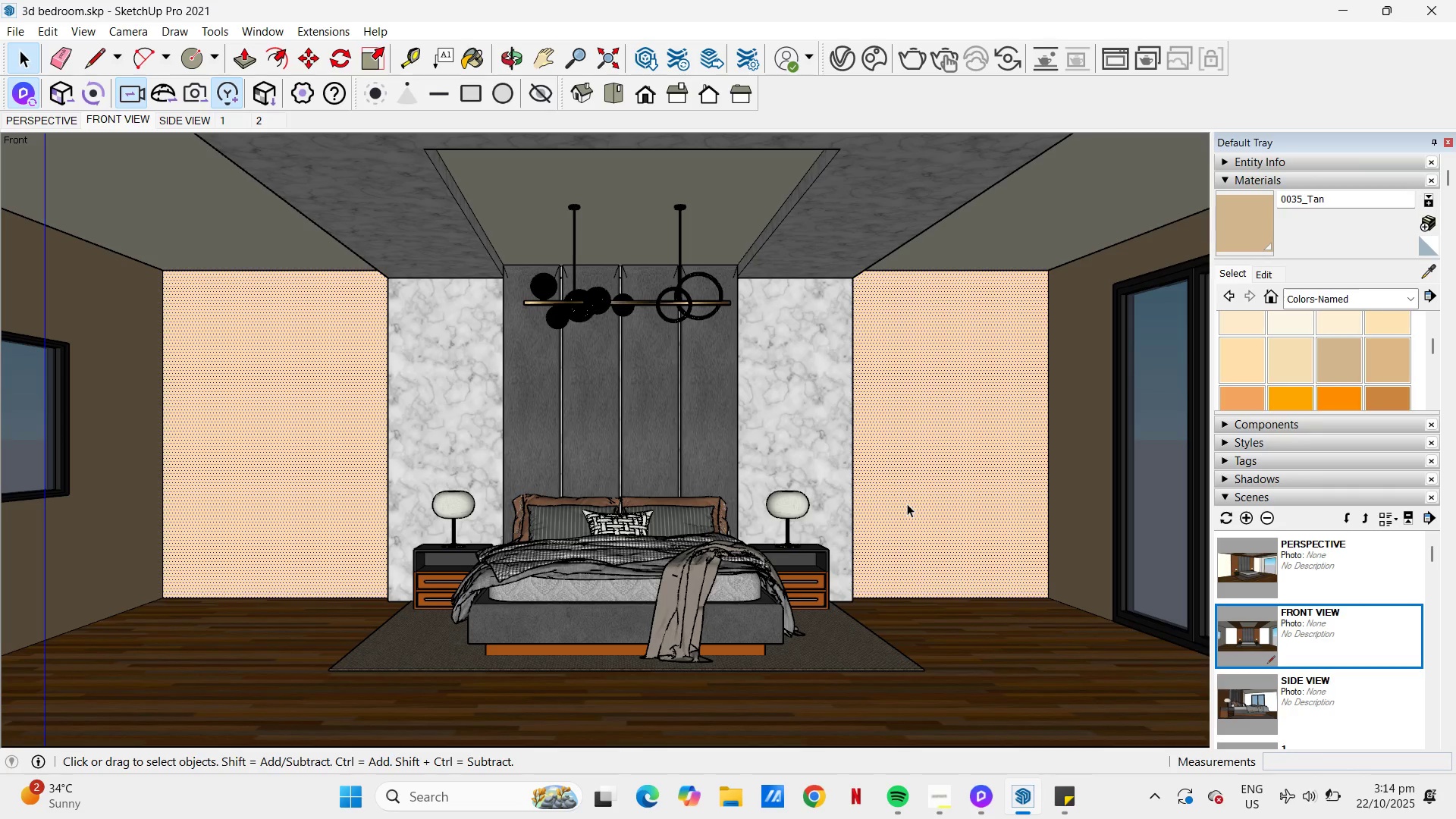 
key(Escape)
 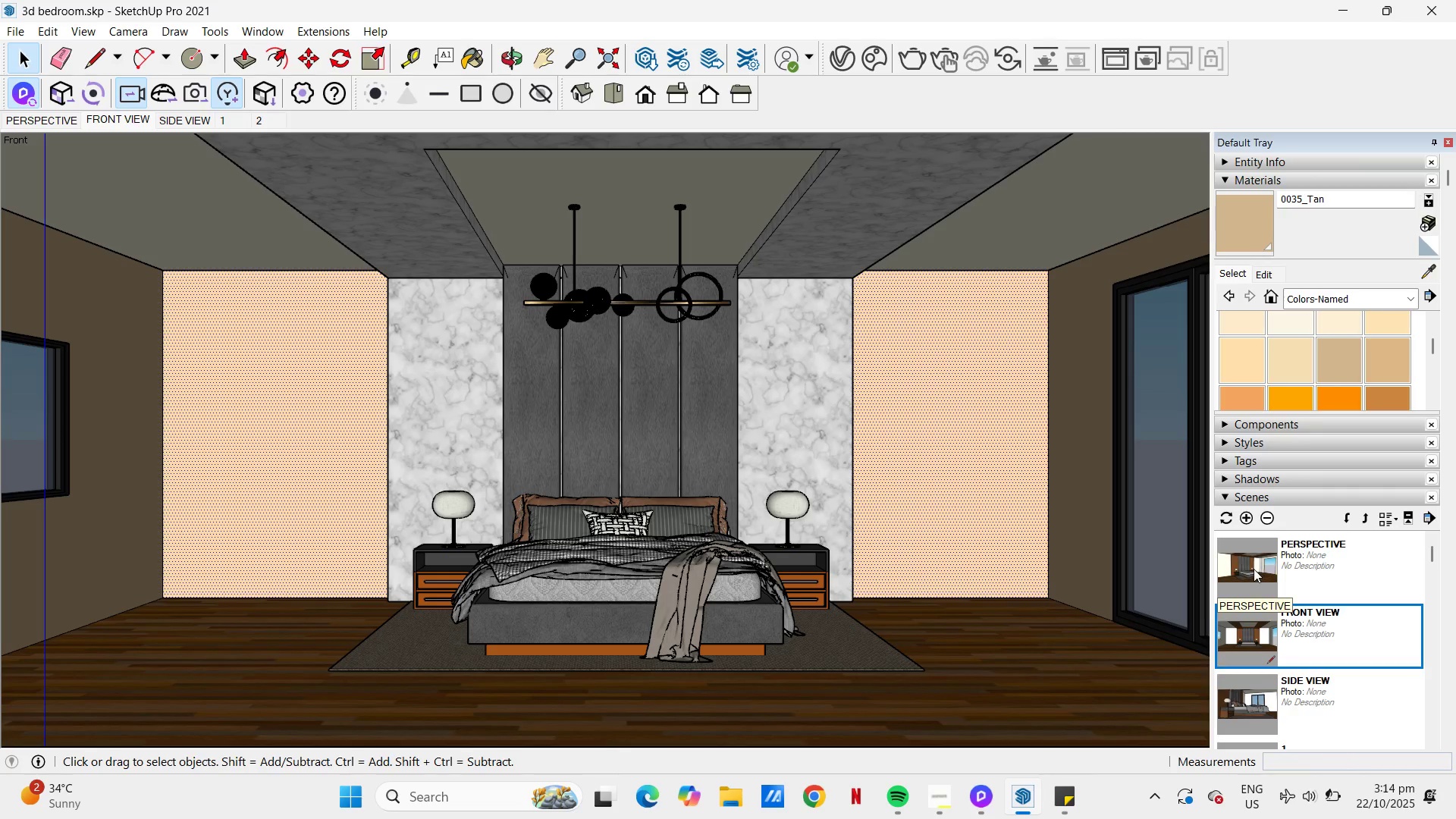 
double_click([1254, 569])
 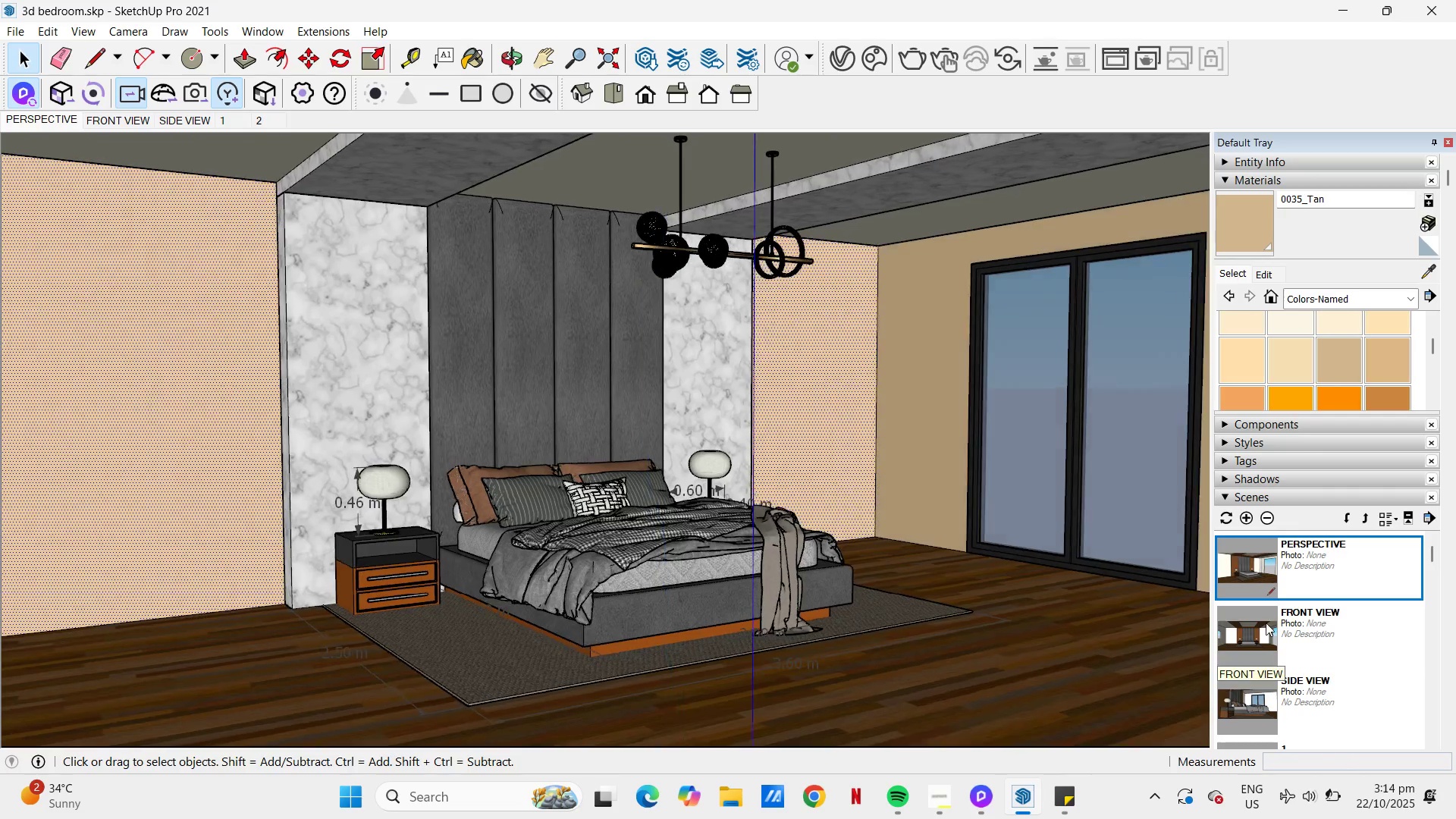 
double_click([1266, 623])
 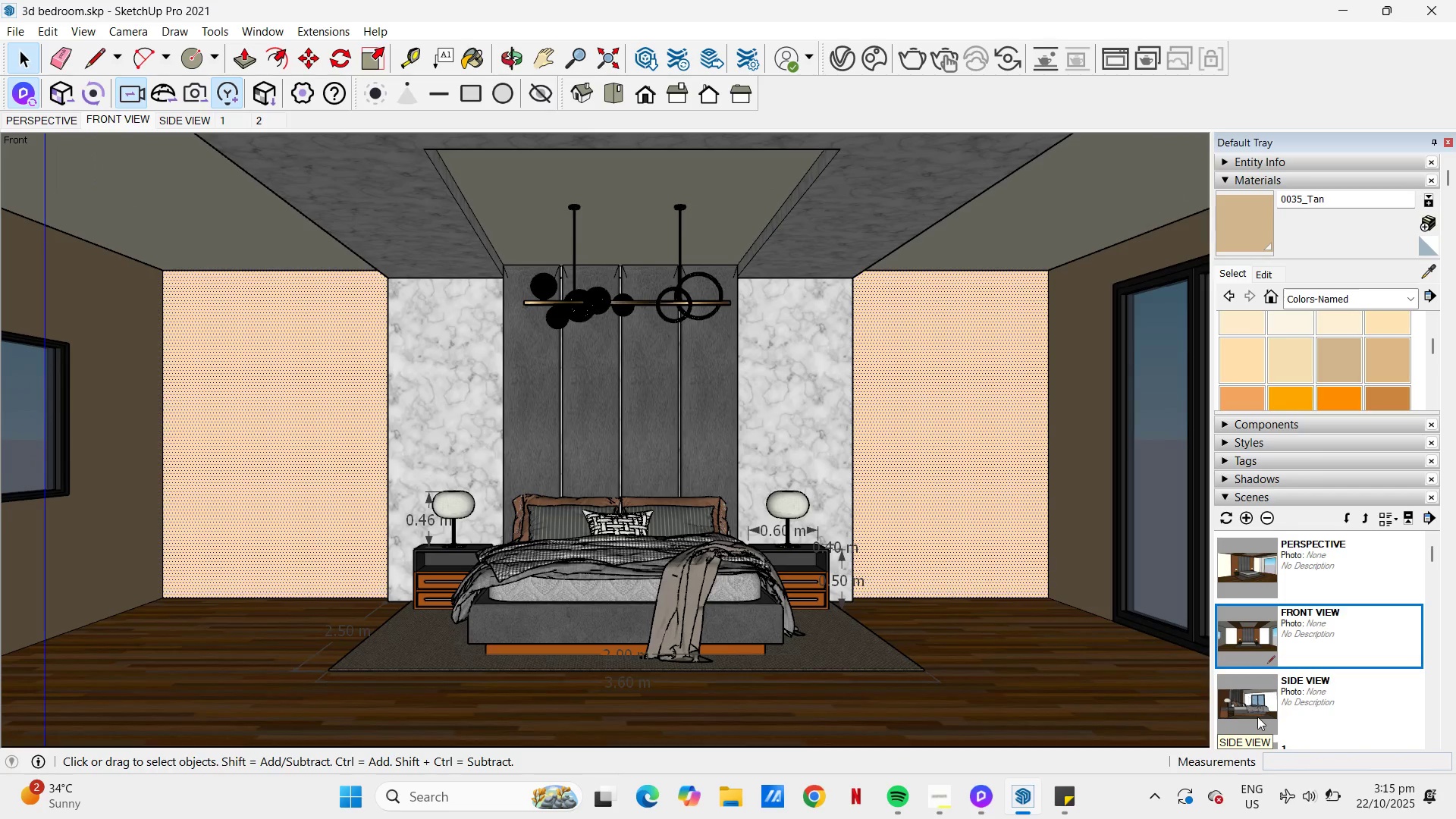 
double_click([1266, 695])
 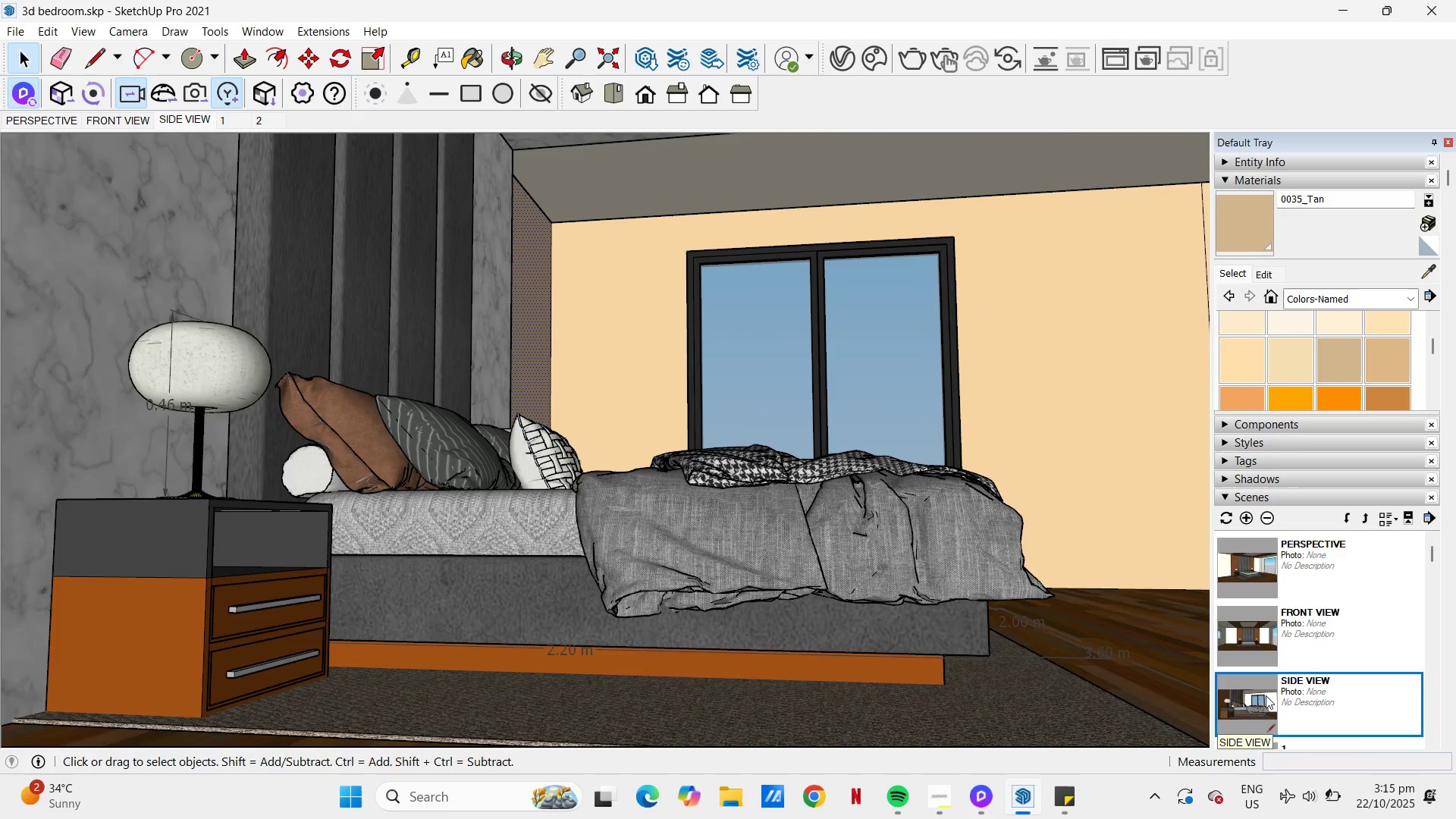 
scroll: coordinate [1266, 695], scroll_direction: down, amount: 1.0
 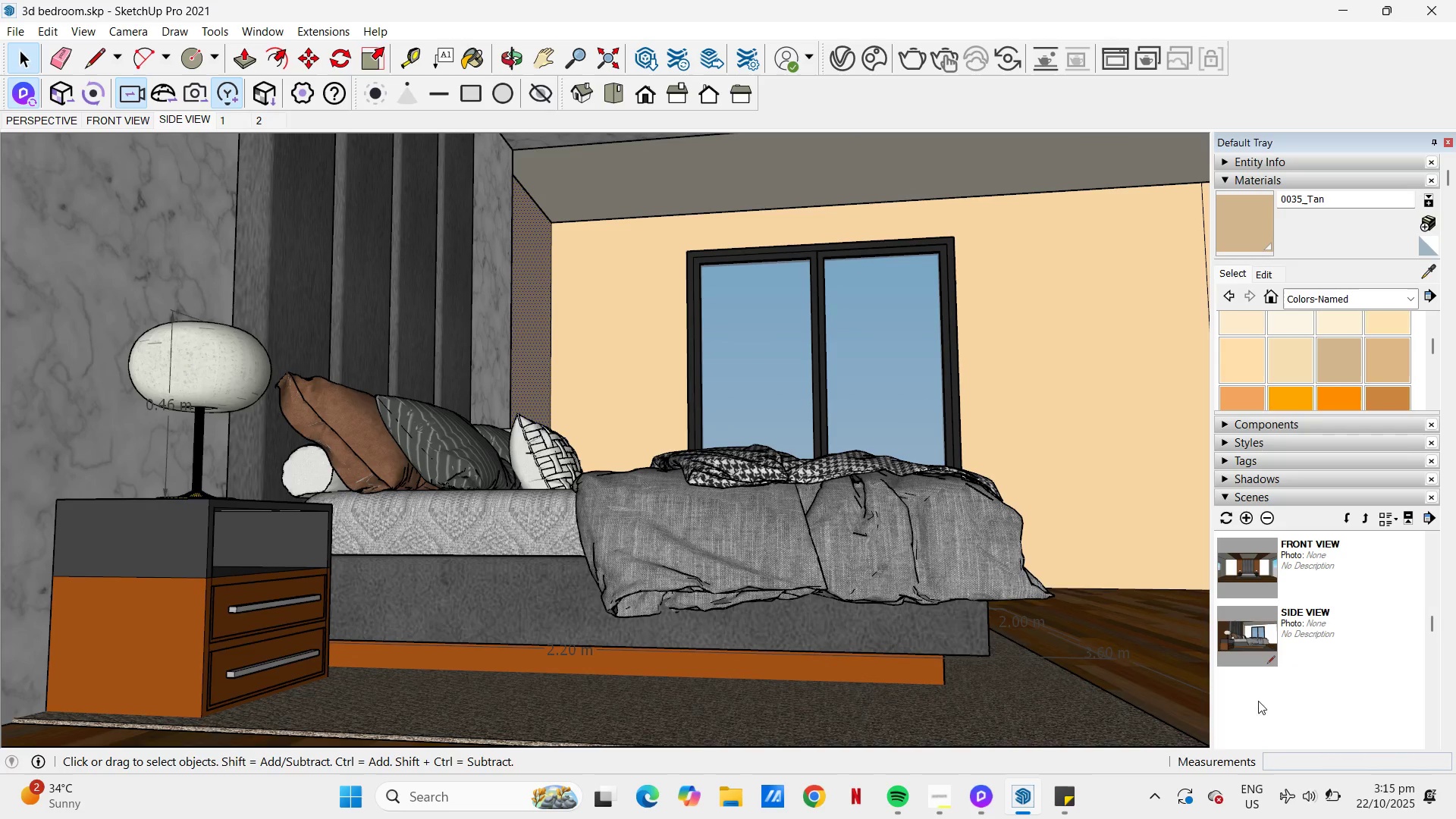 
double_click([1258, 701])
 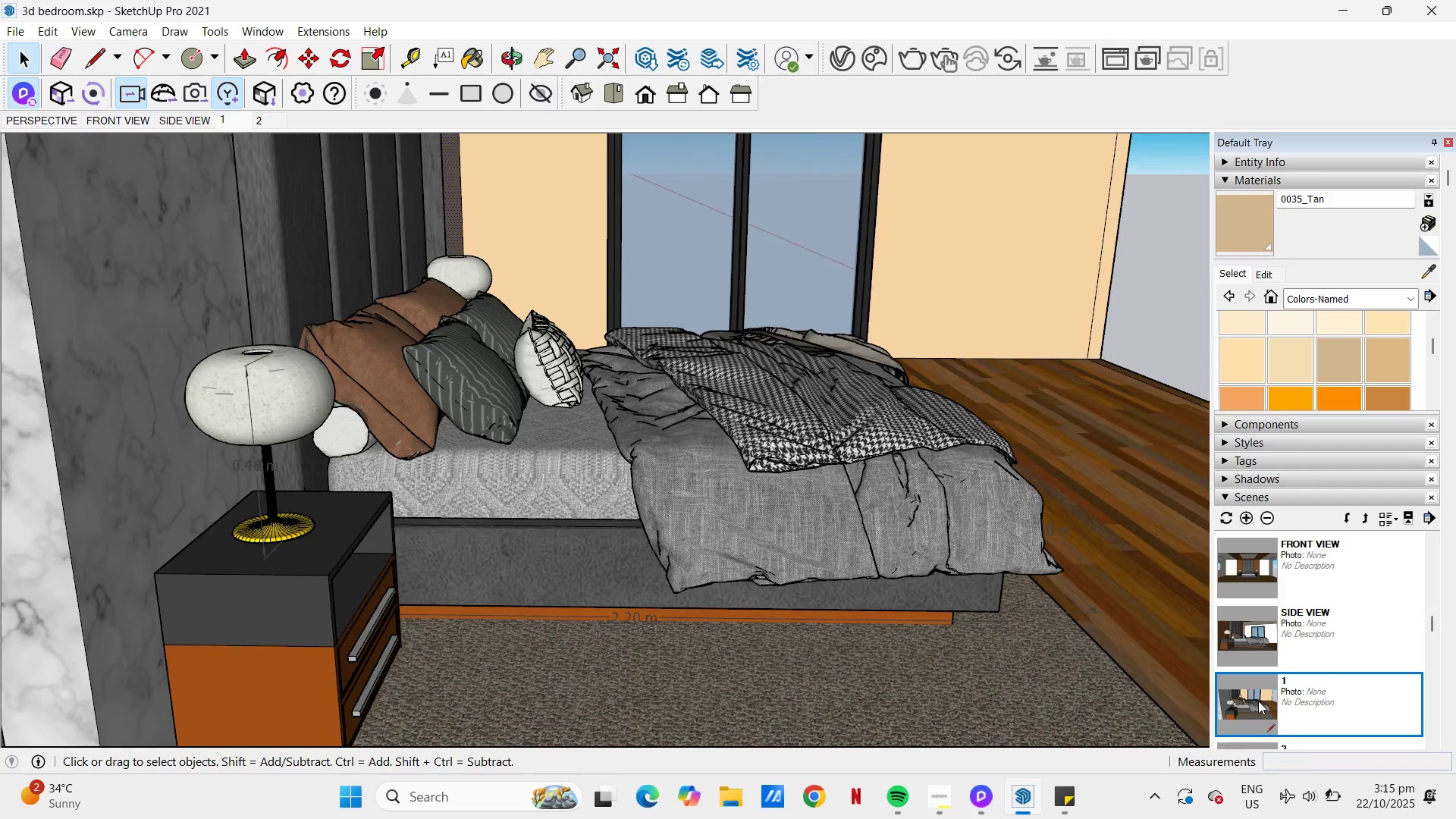 
scroll: coordinate [1258, 701], scroll_direction: down, amount: 1.0
 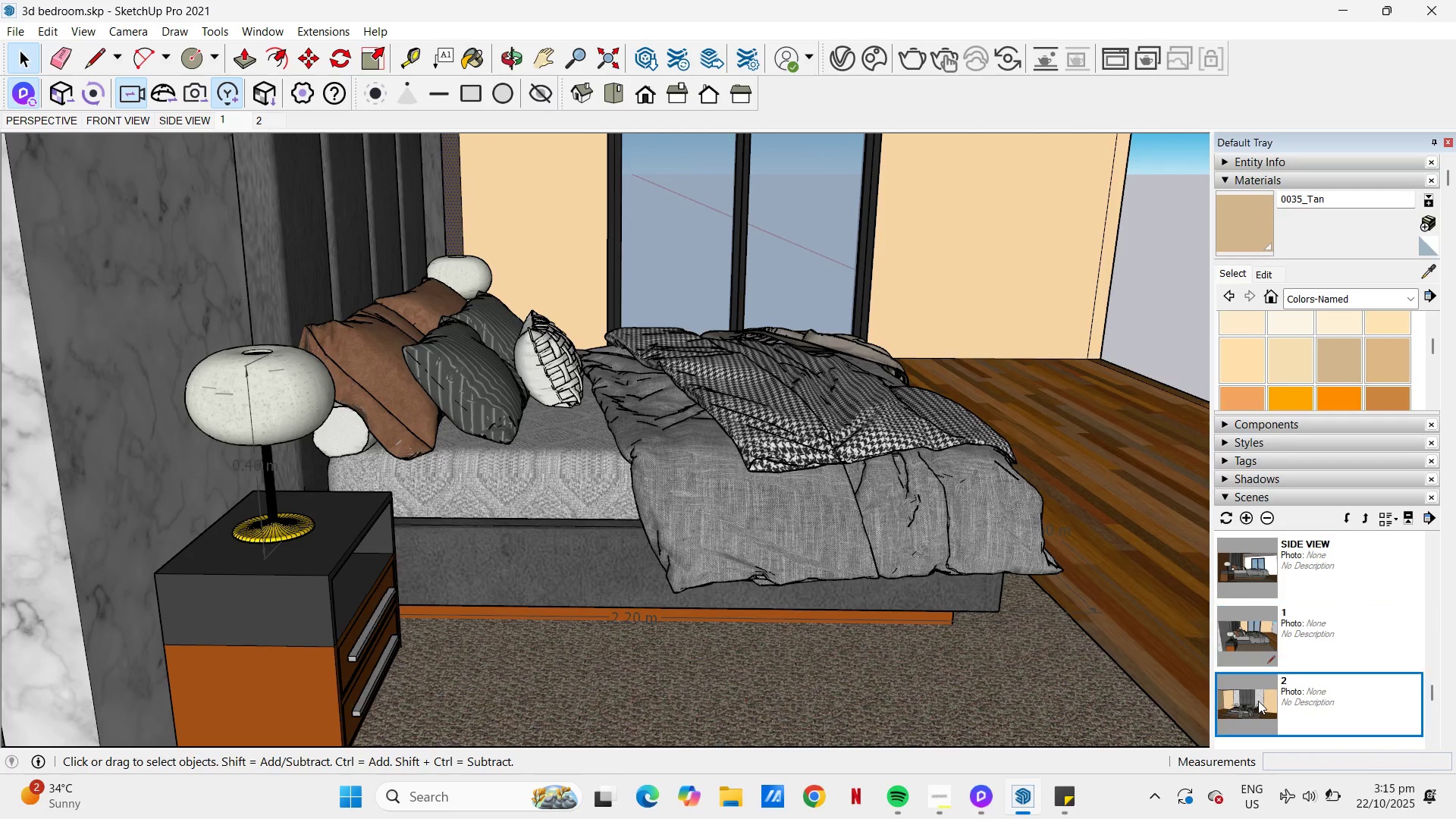 
double_click([1258, 701])
 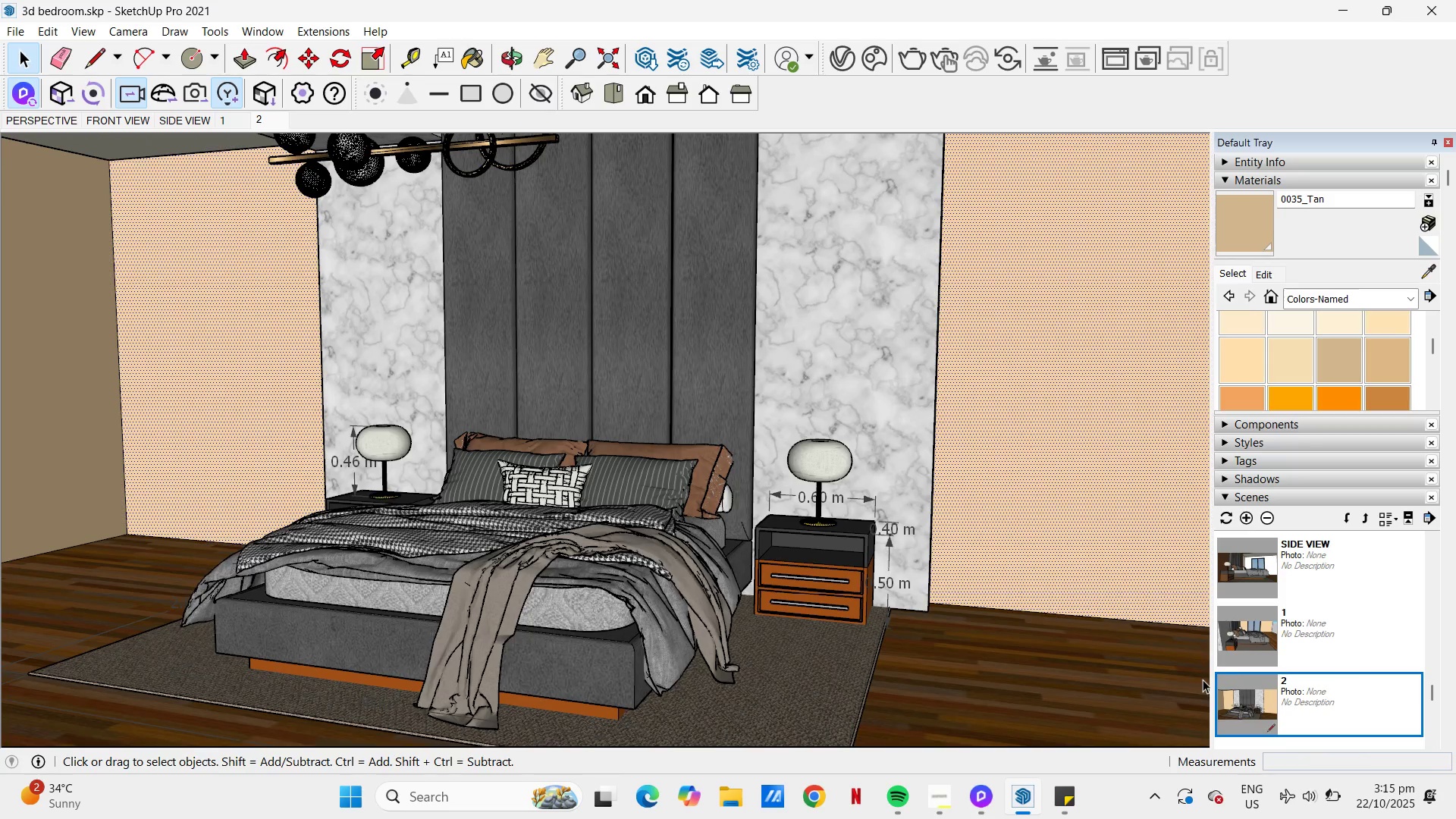 
wait(5.12)
 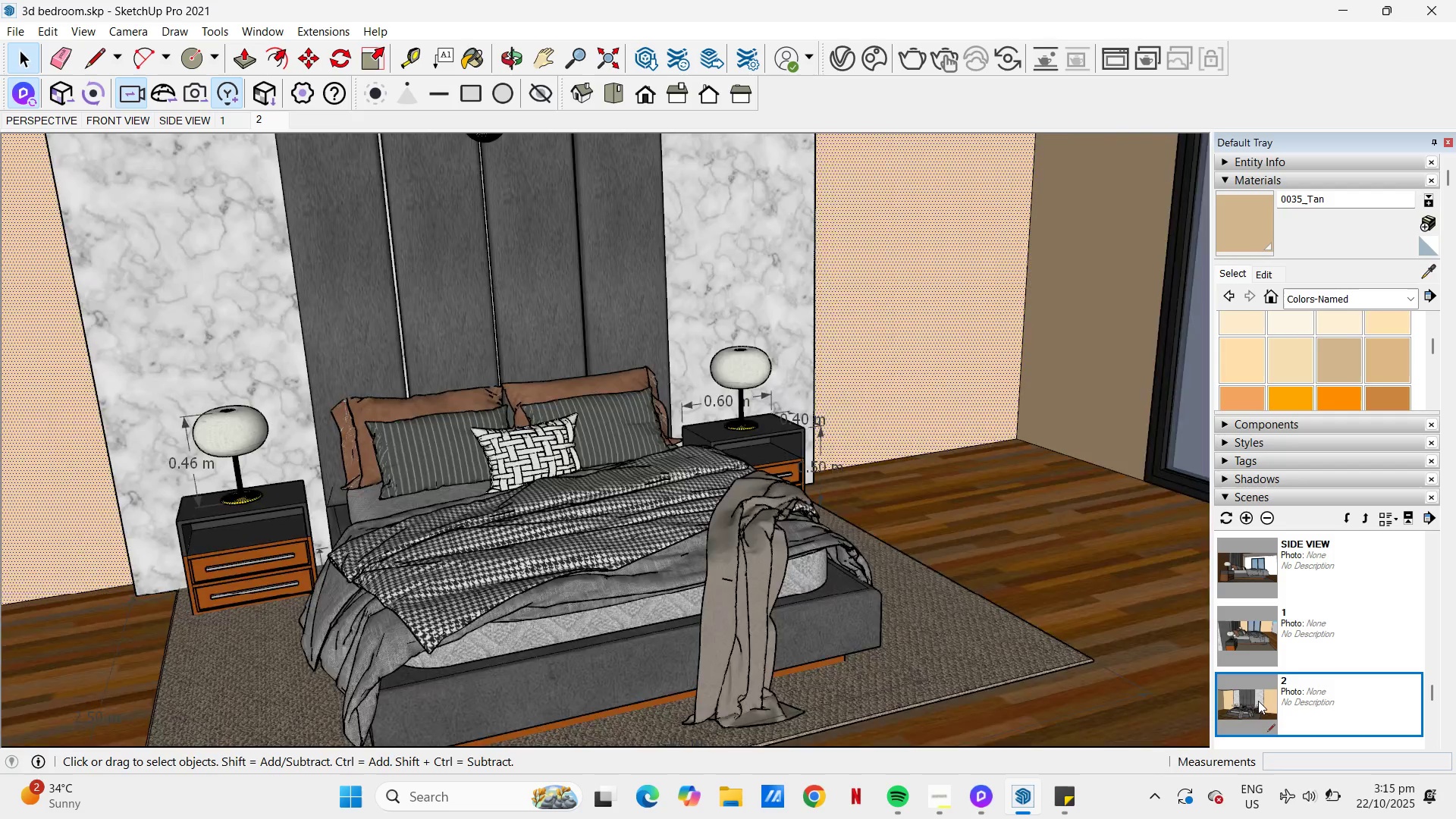 
left_click([1239, 566])
 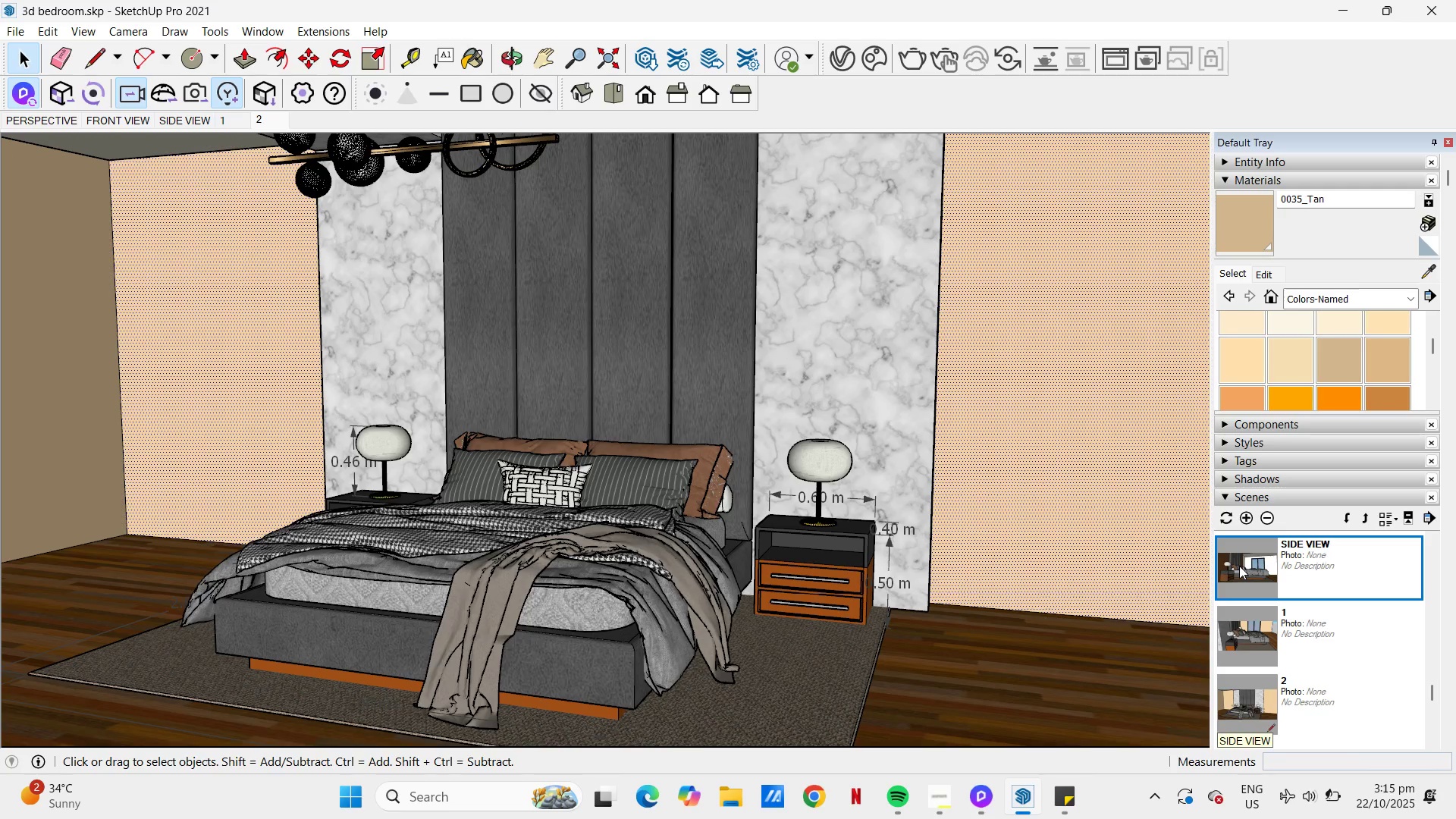 
scroll: coordinate [1237, 573], scroll_direction: up, amount: 1.0
 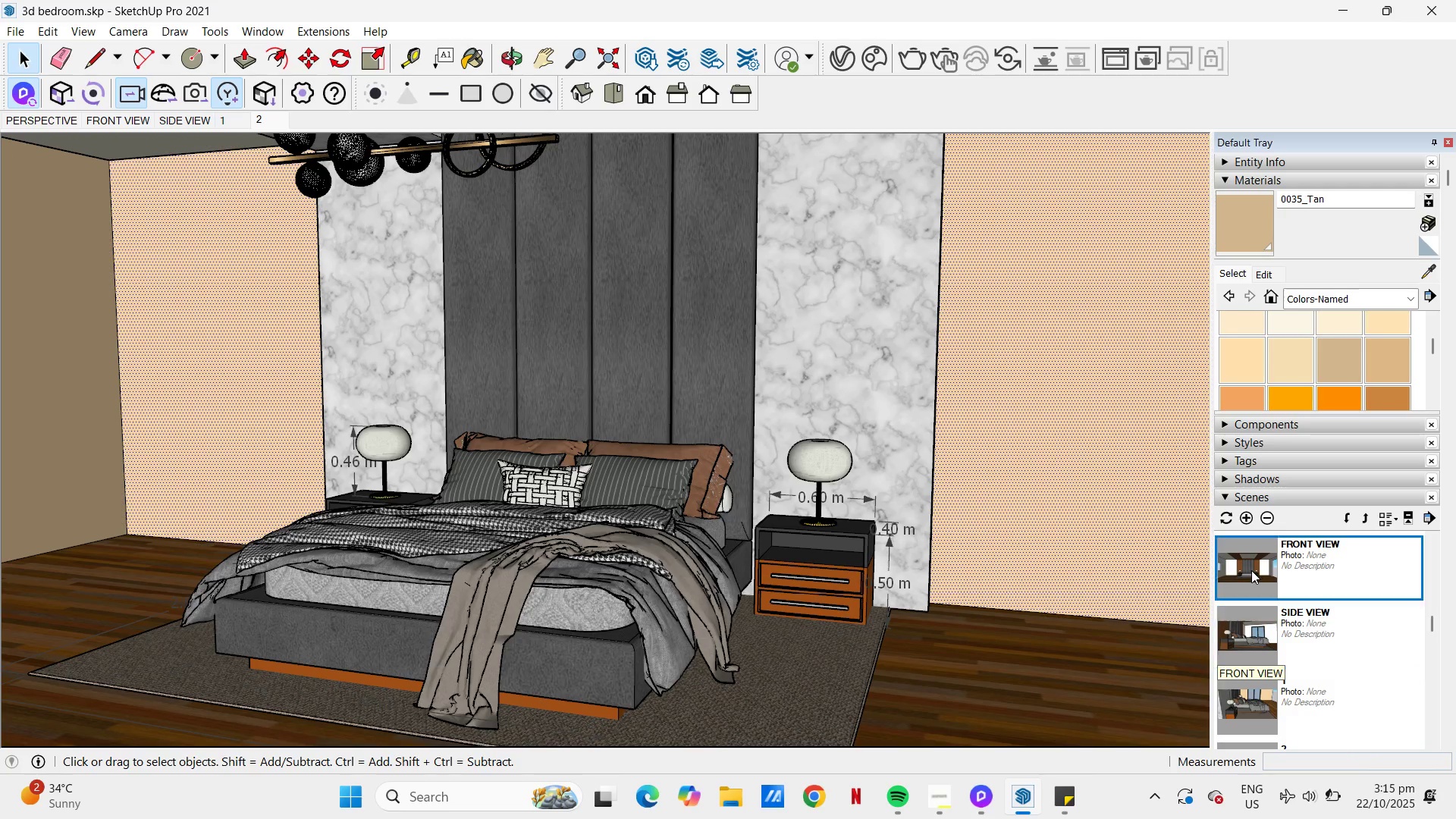 
double_click([1251, 570])
 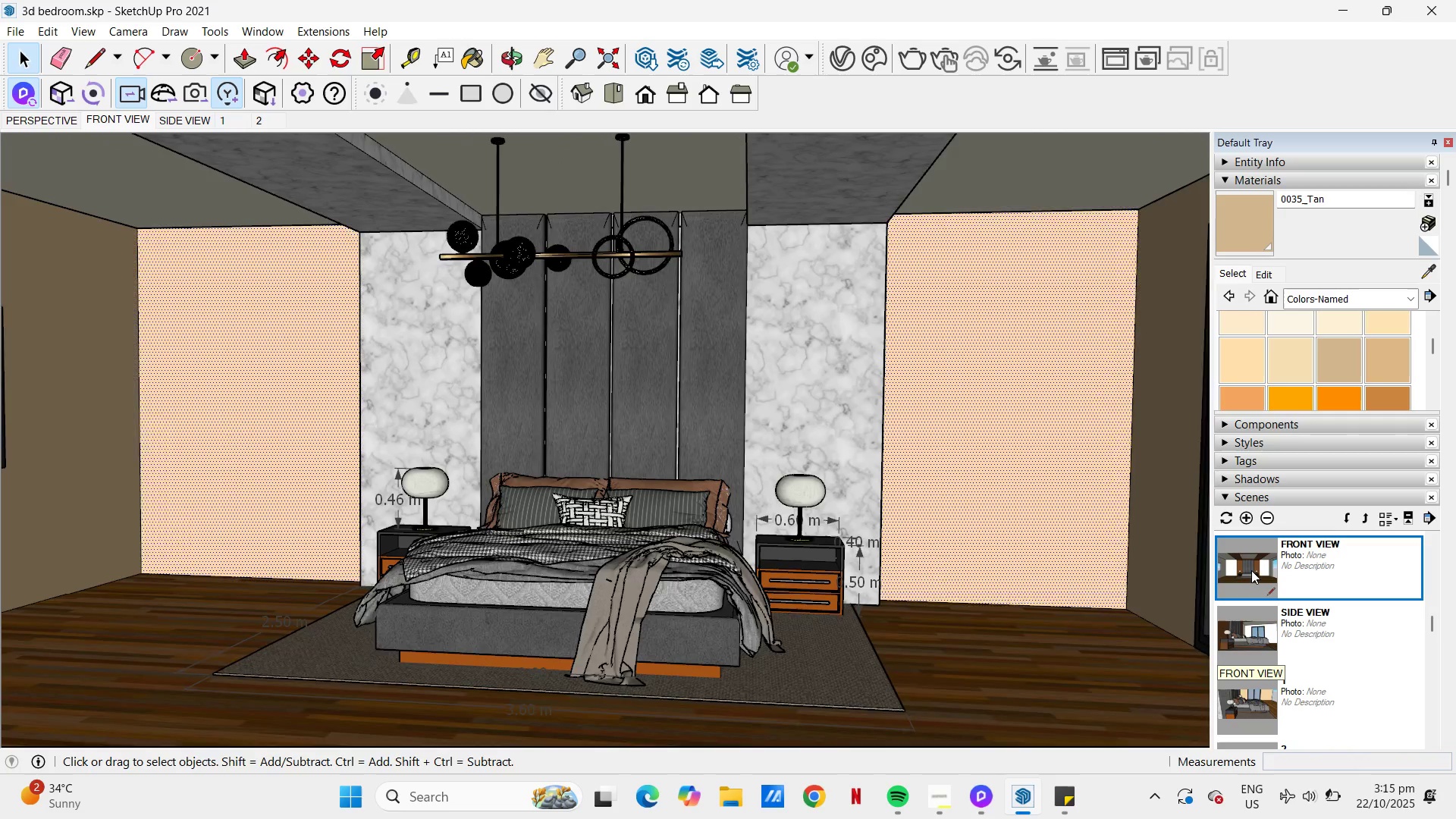 
scroll: coordinate [1251, 571], scroll_direction: up, amount: 2.0
 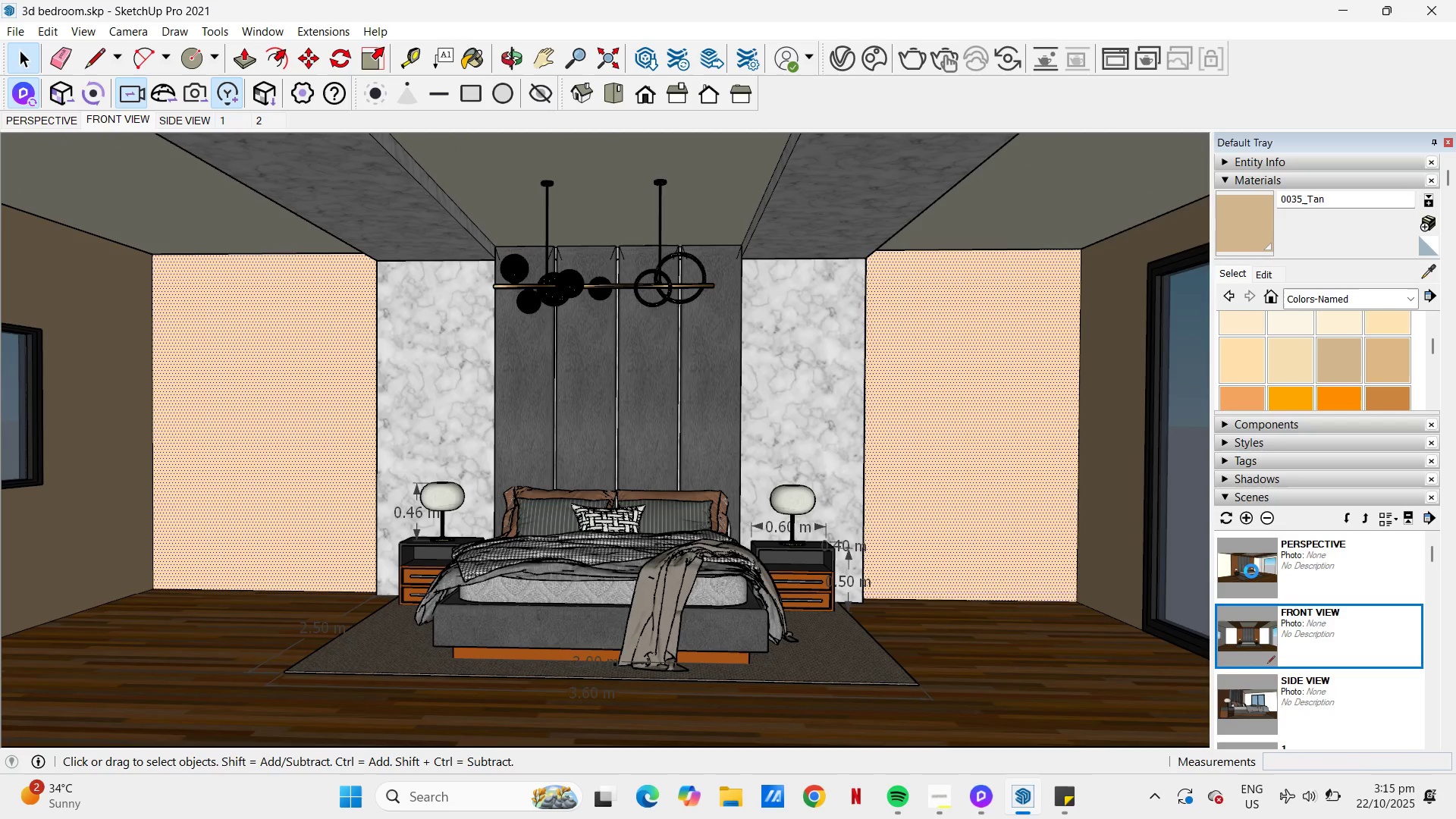 
left_click([1251, 571])
 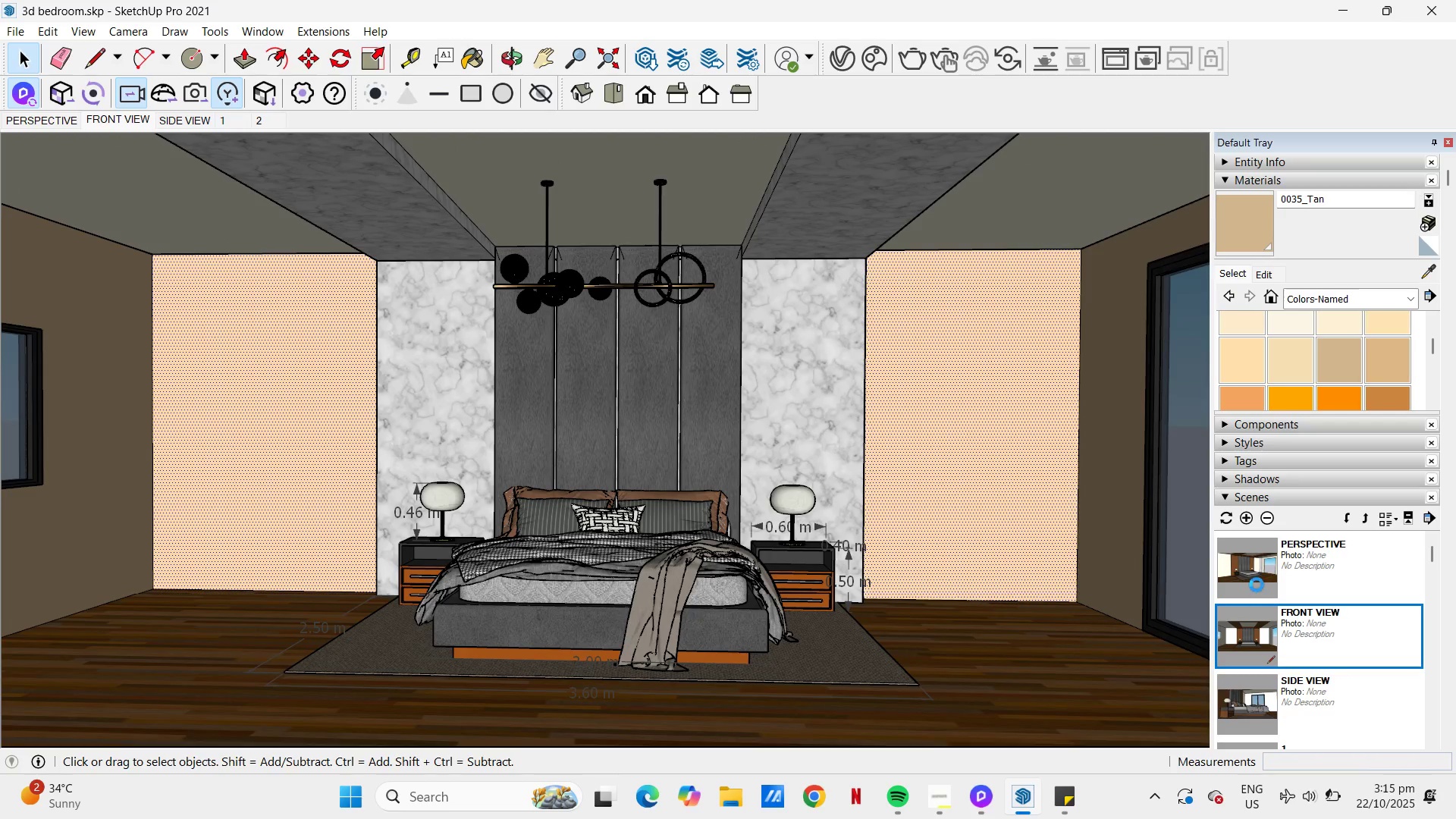 
left_click([1257, 584])
 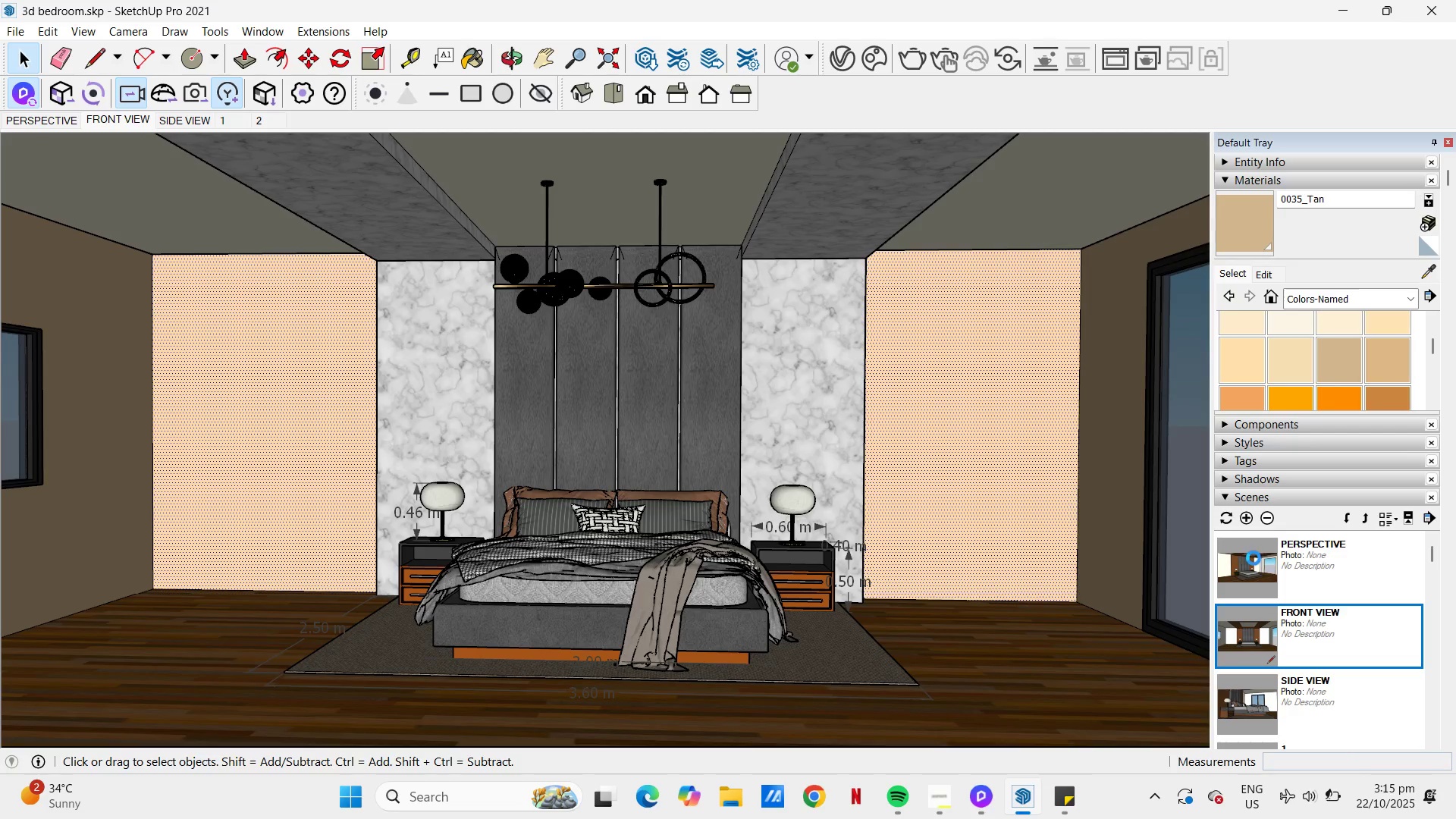 
left_click([1250, 582])
 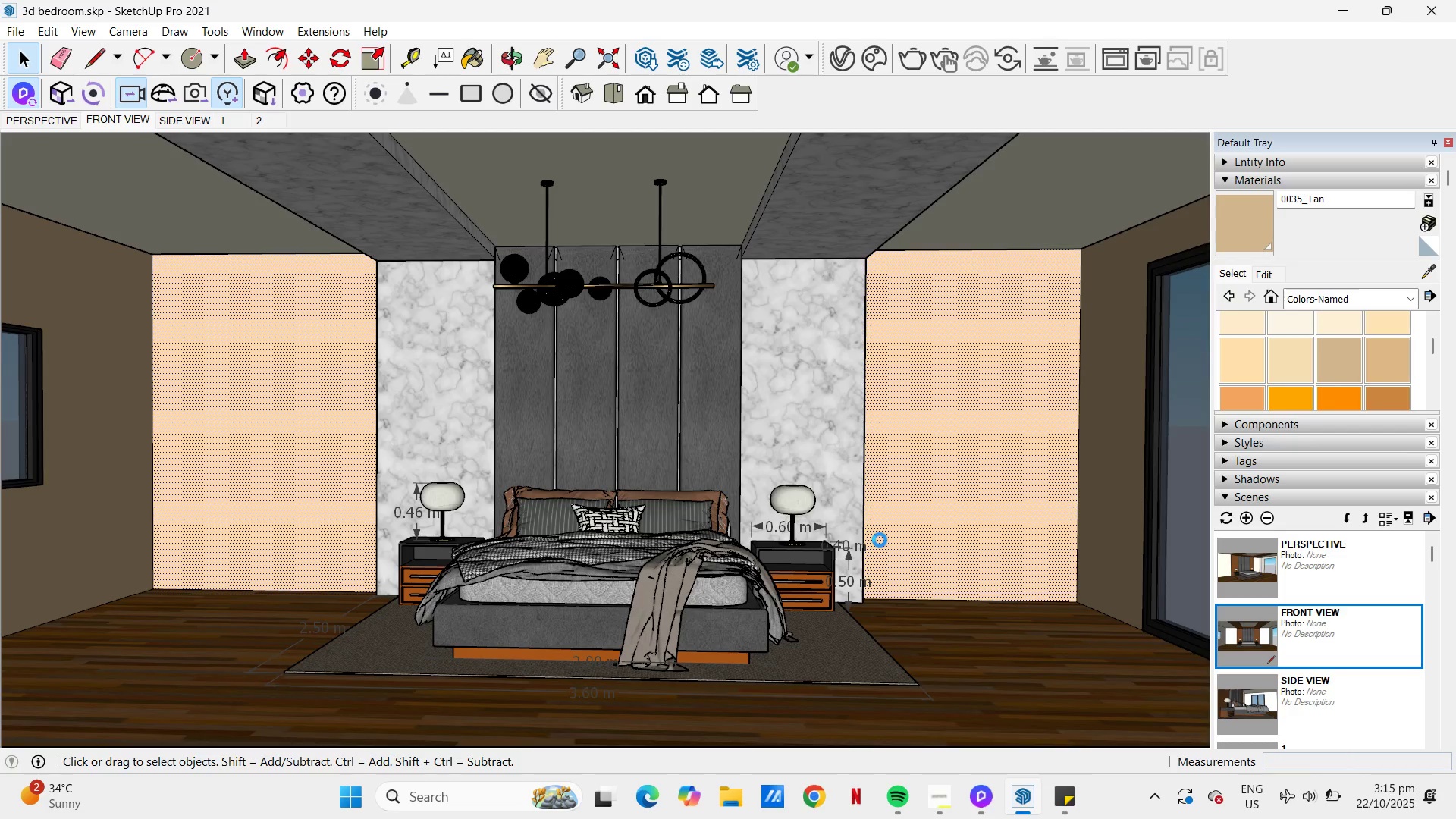 
wait(9.32)
 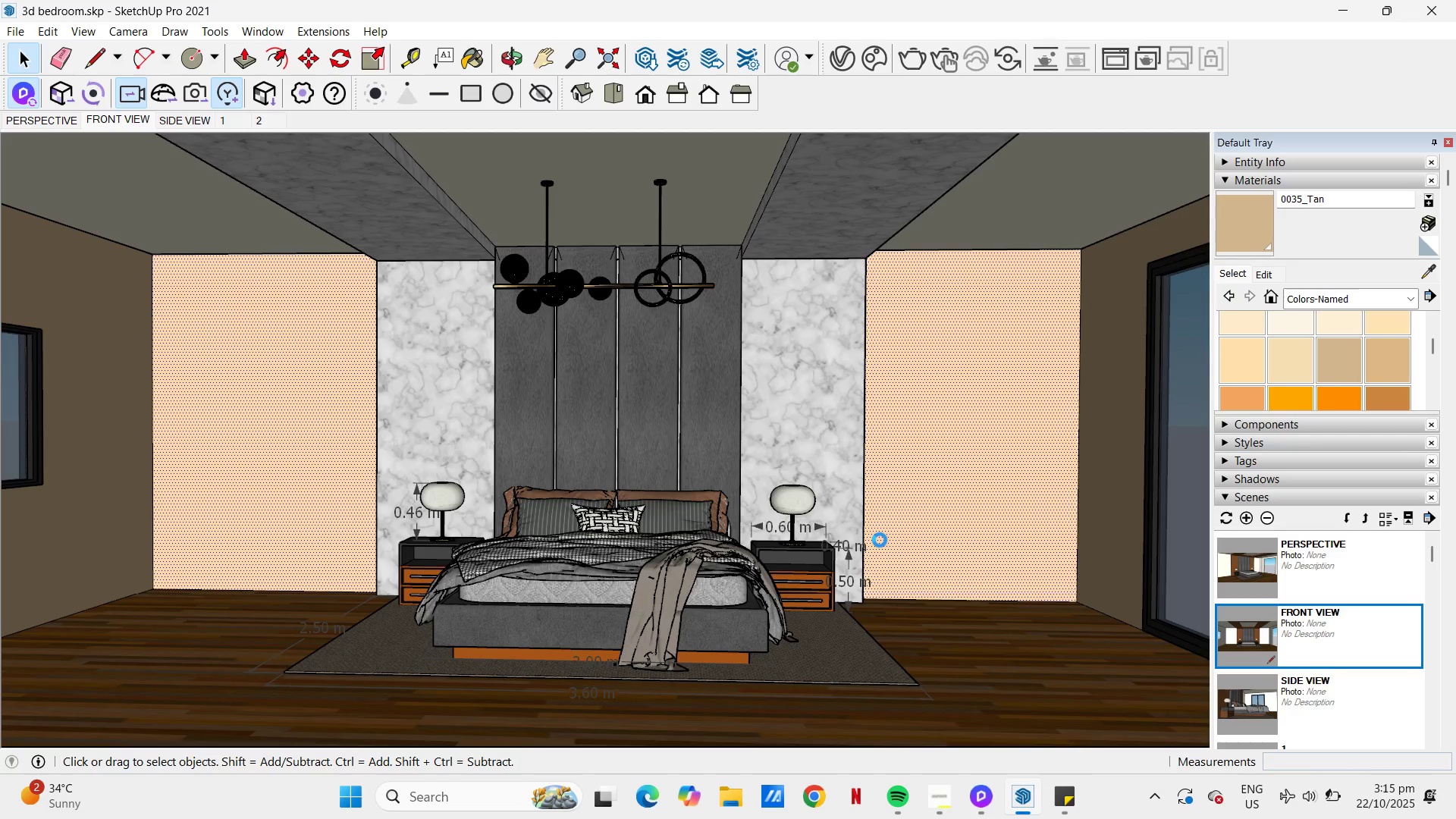 
double_click([1249, 586])
 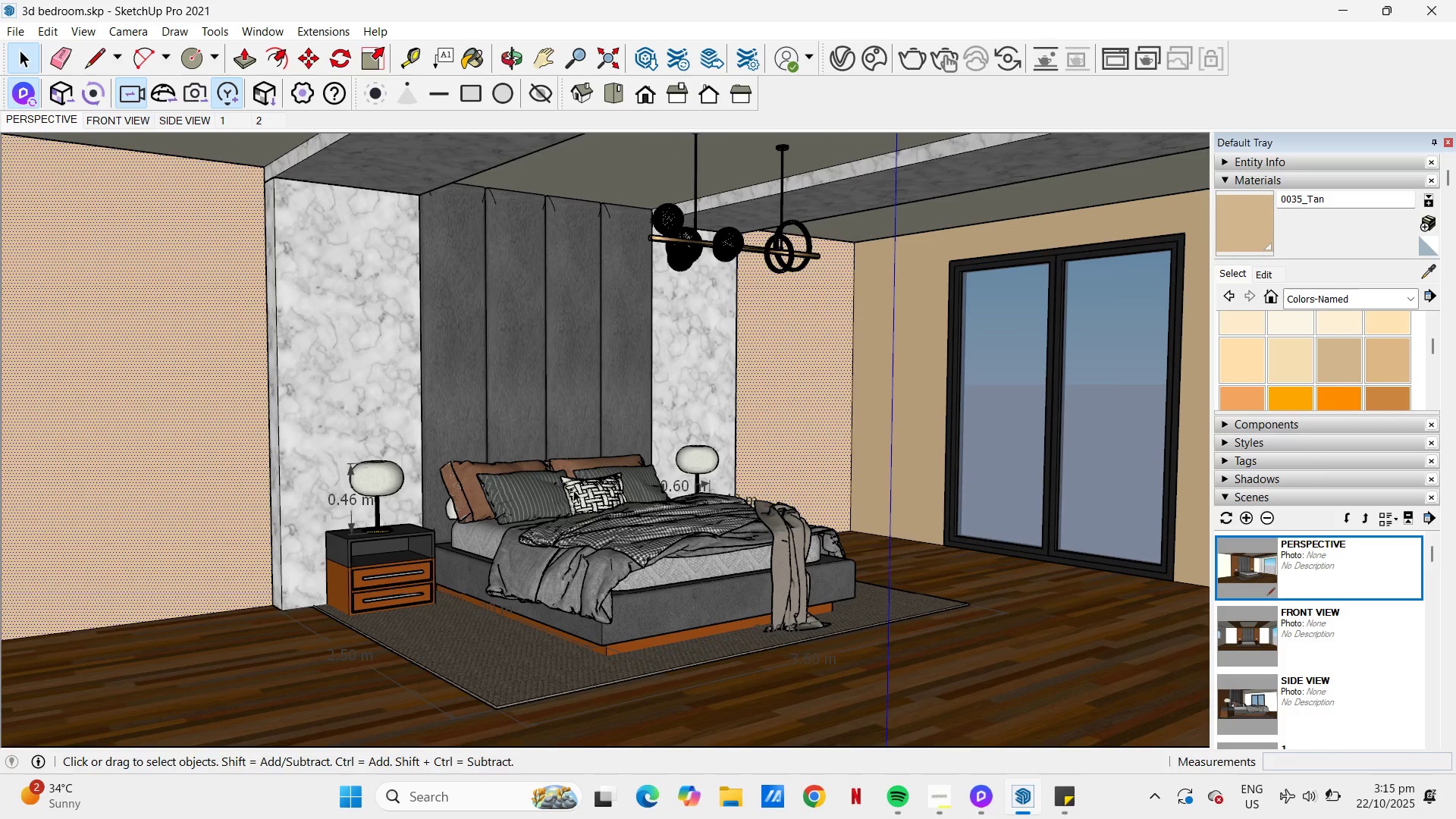 
scroll: coordinate [573, 482], scroll_direction: up, amount: 1.0
 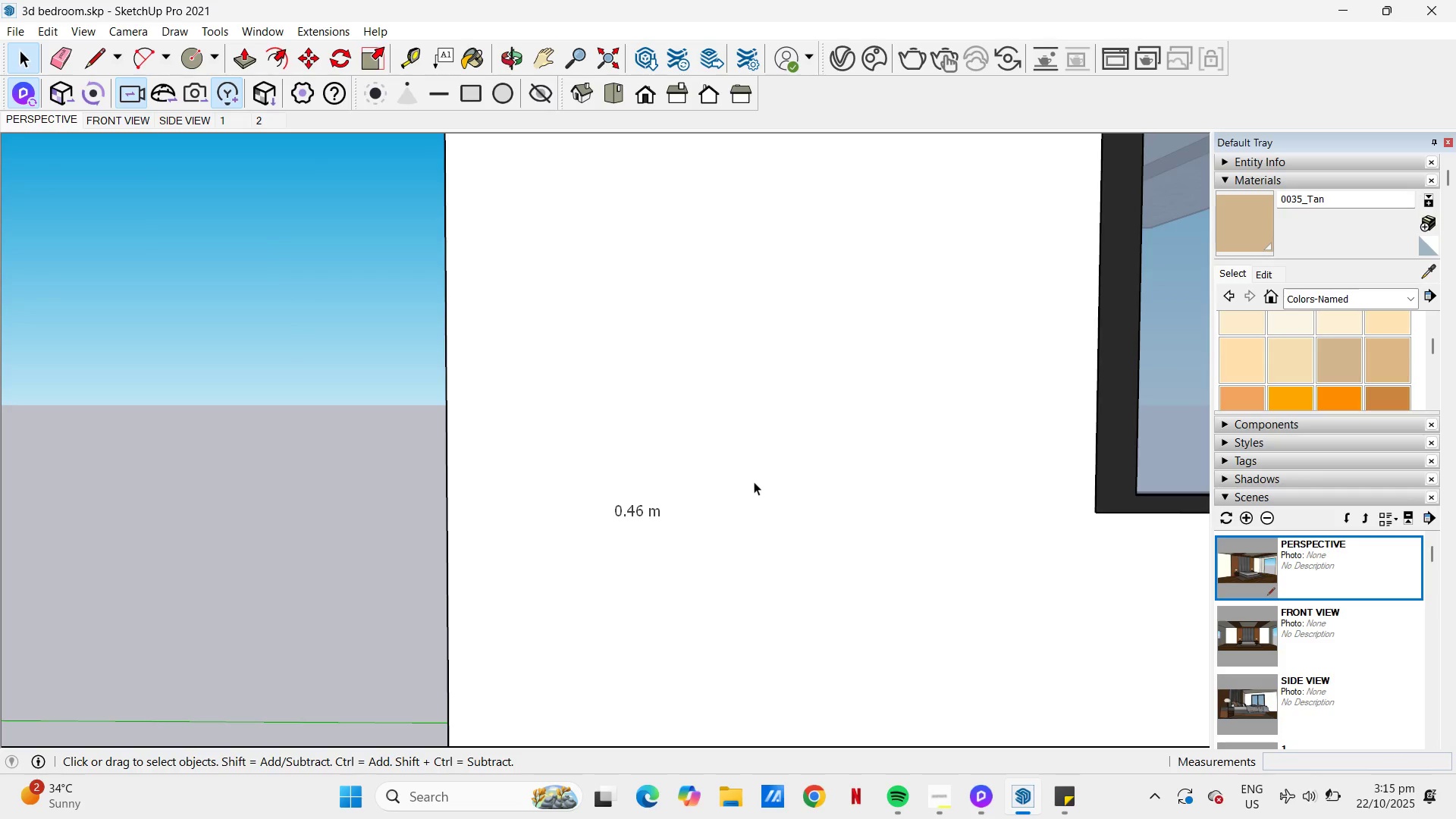 
scroll: coordinate [737, 455], scroll_direction: down, amount: 5.0
 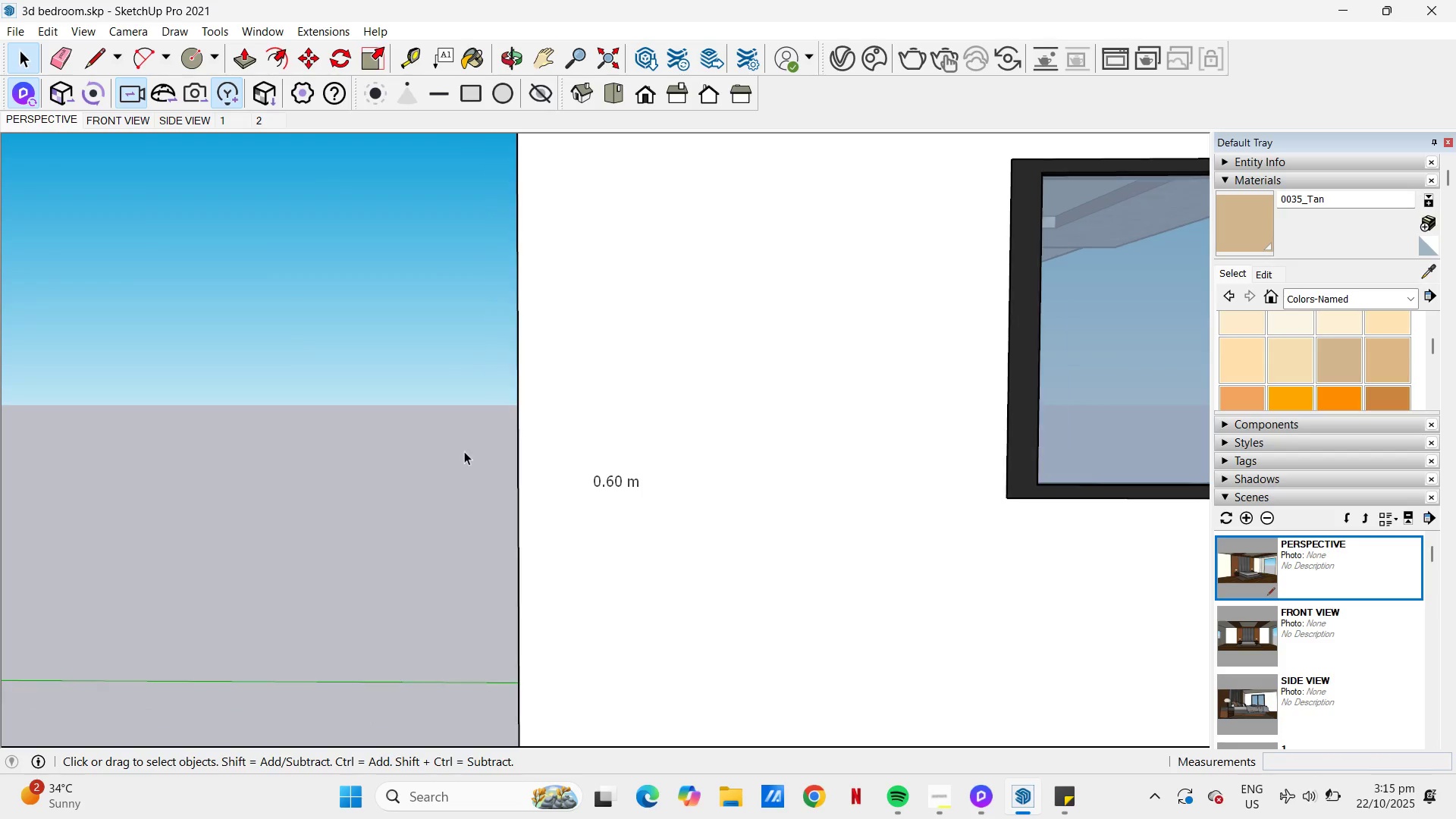 
left_click([464, 451])
 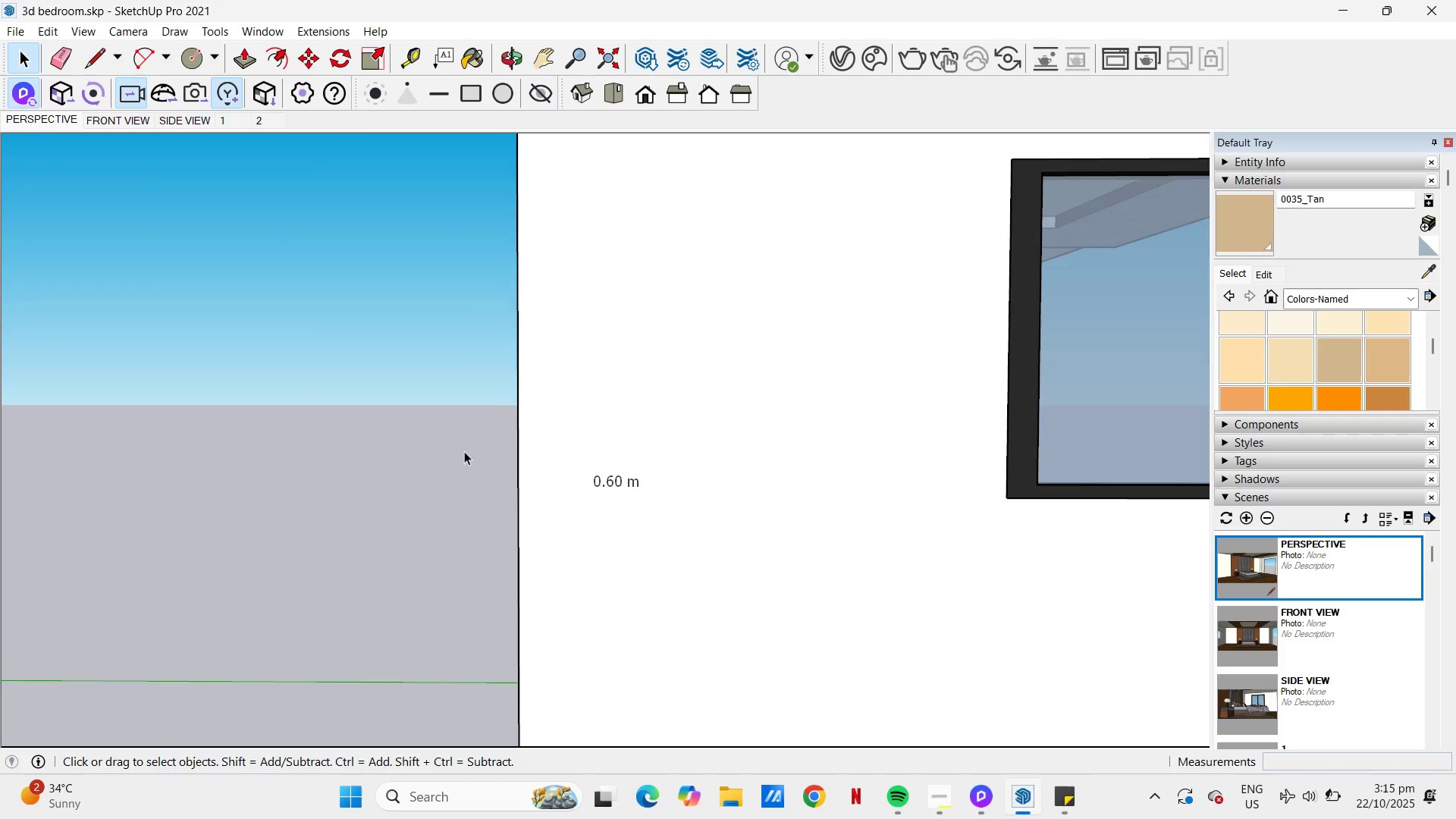 
scroll: coordinate [464, 451], scroll_direction: down, amount: 2.0
 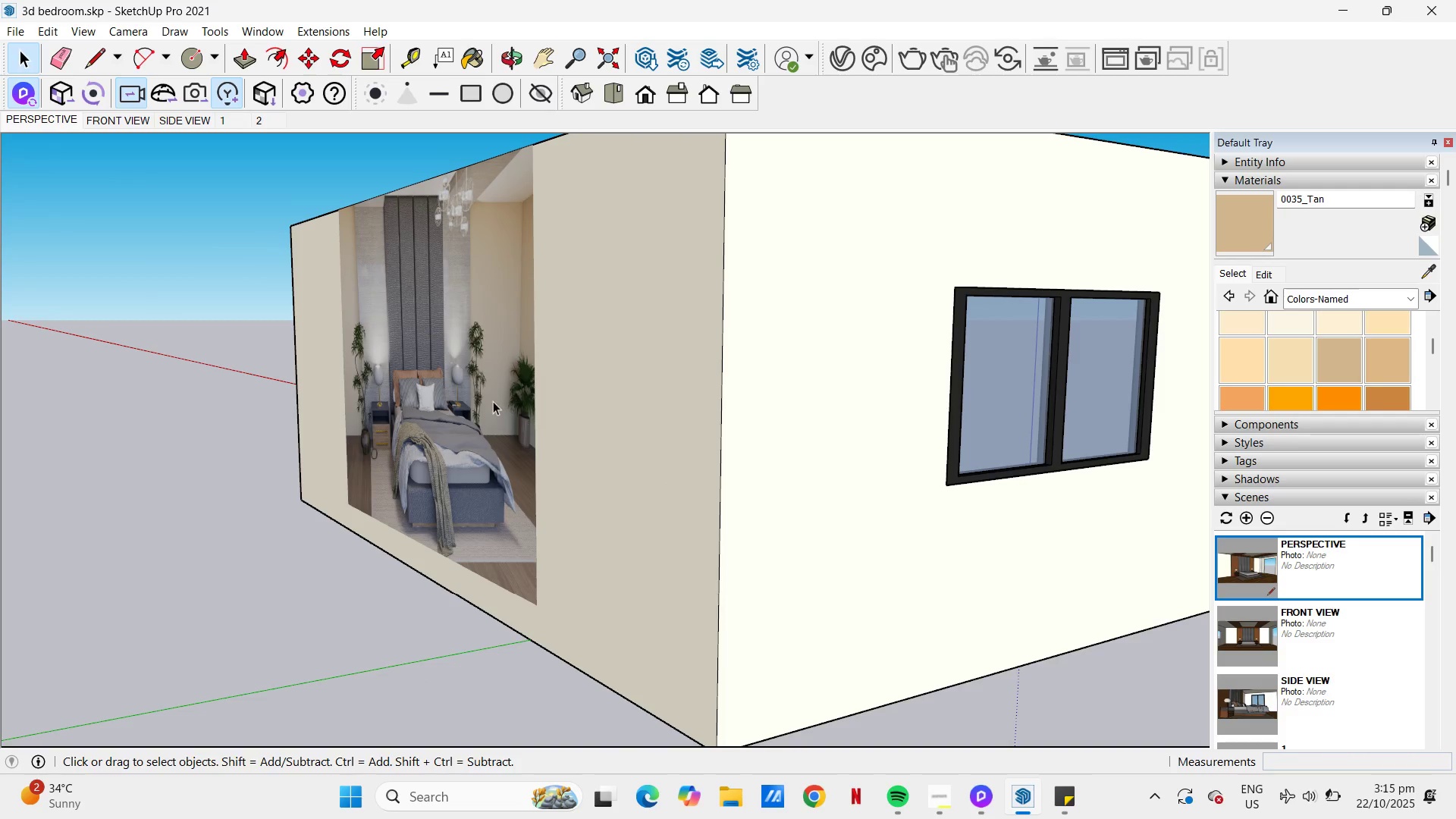 
left_click([493, 401])
 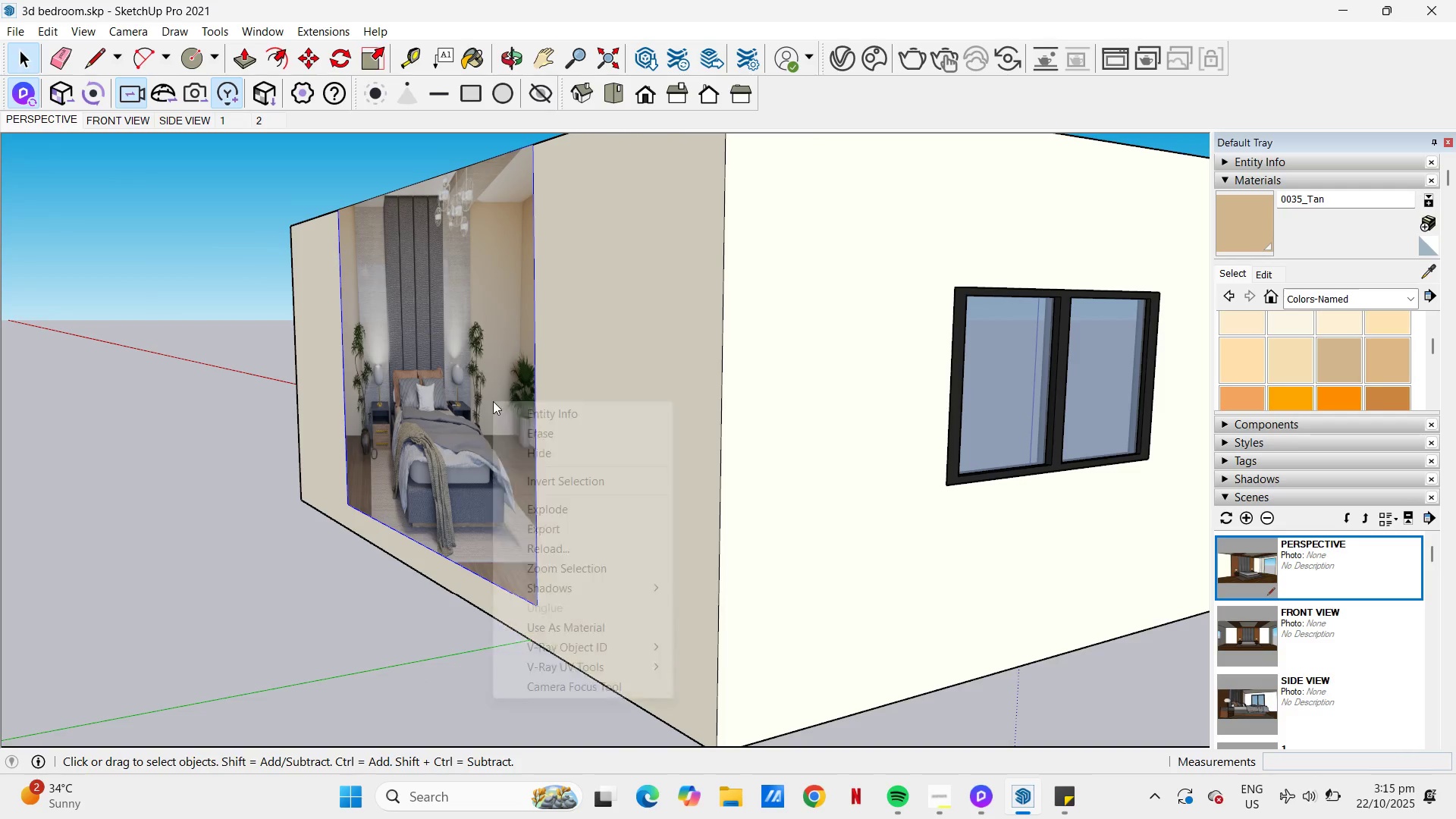 
right_click([493, 401])
 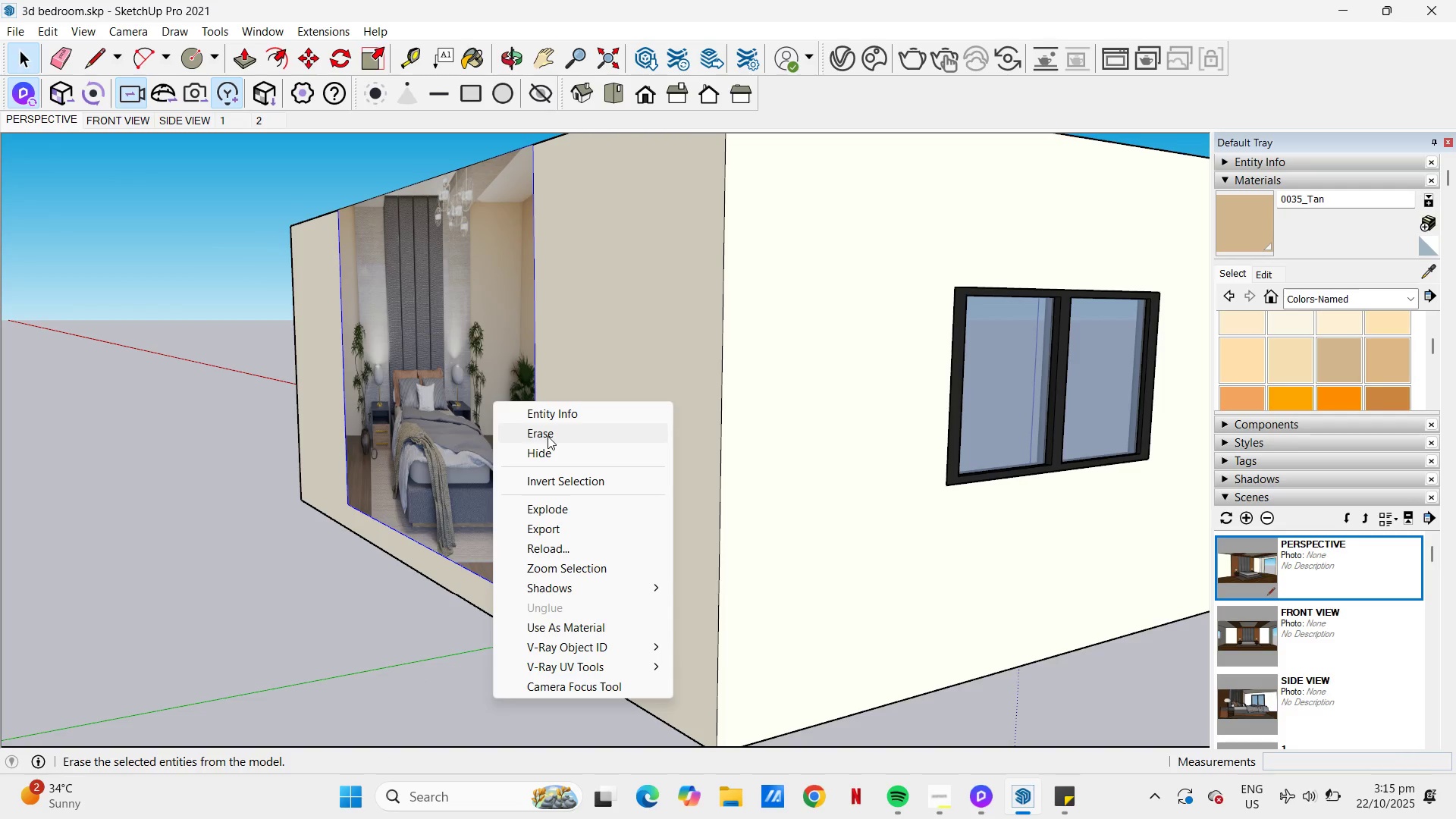 
left_click([548, 436])
 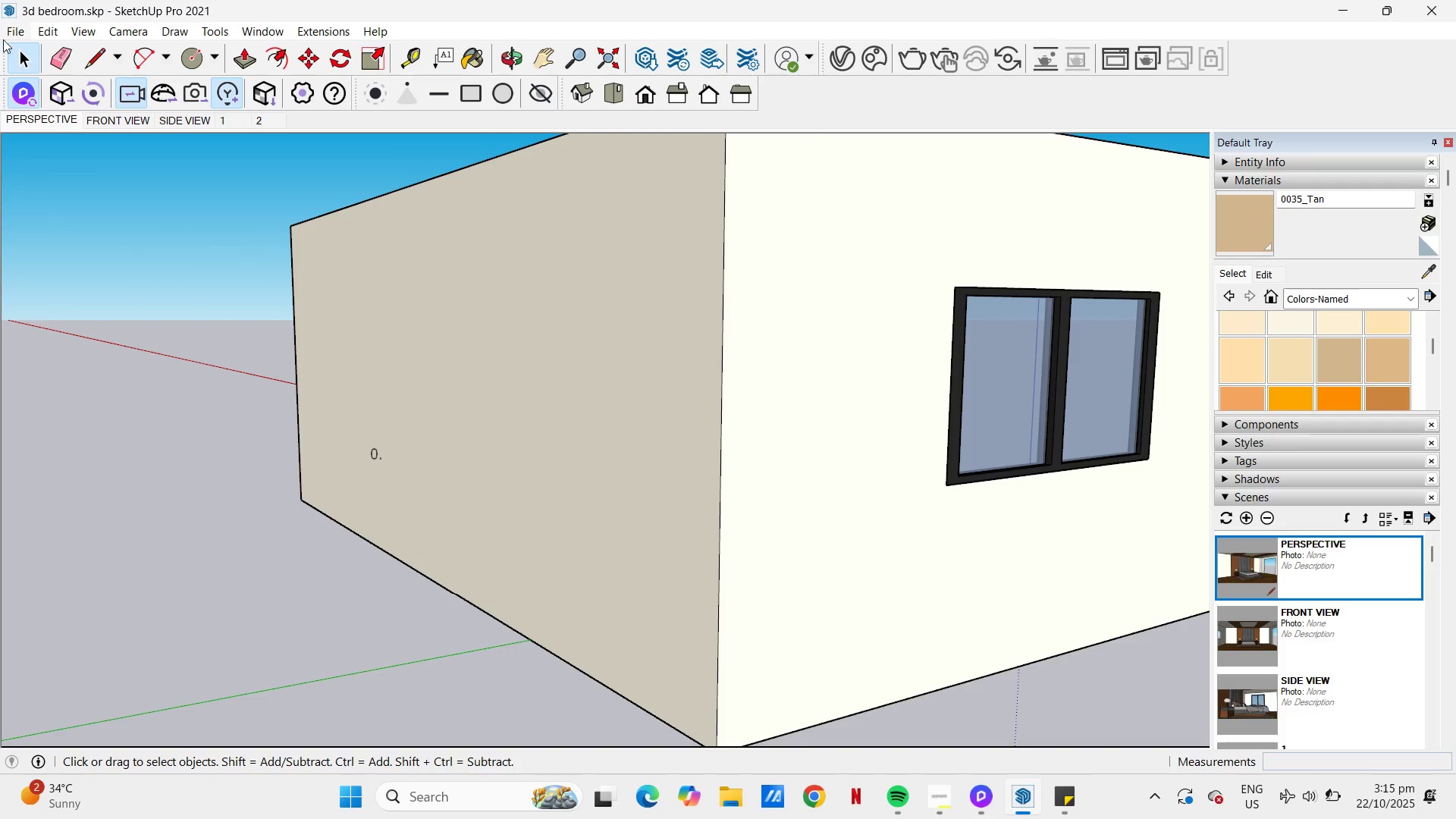 
left_click([8, 36])
 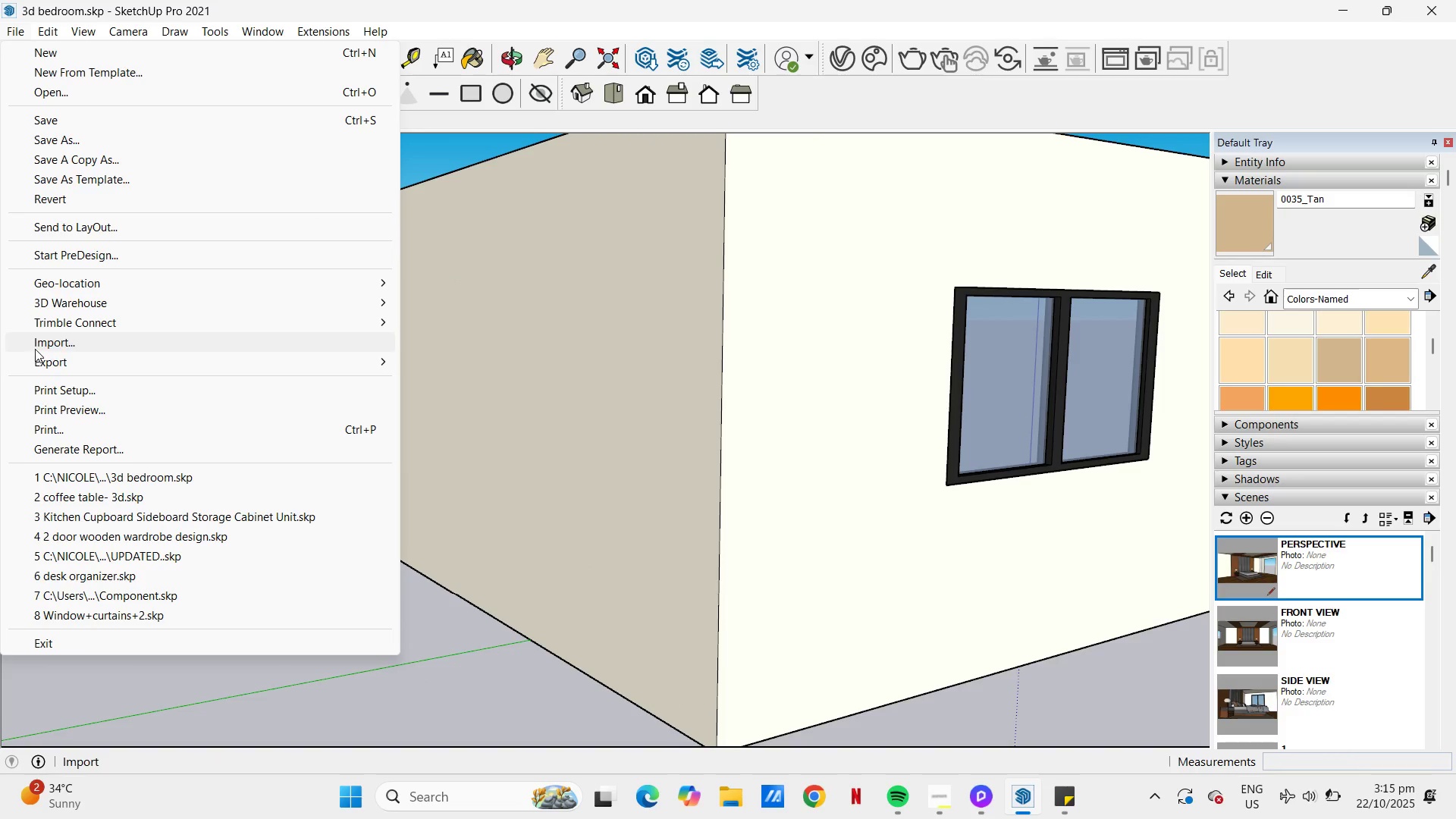 
left_click([35, 349])
 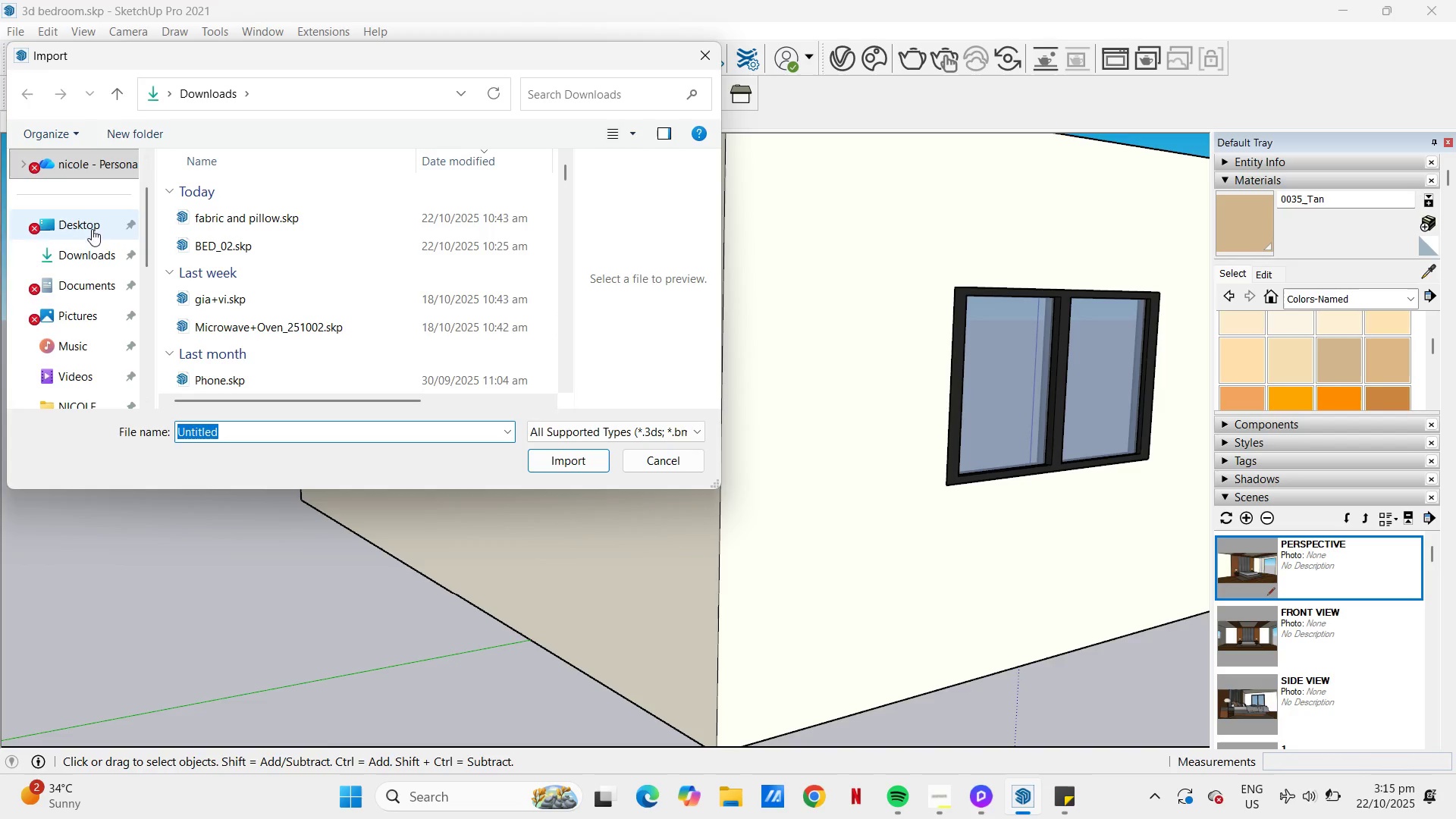 
scroll: coordinate [87, 366], scroll_direction: down, amount: 4.0
 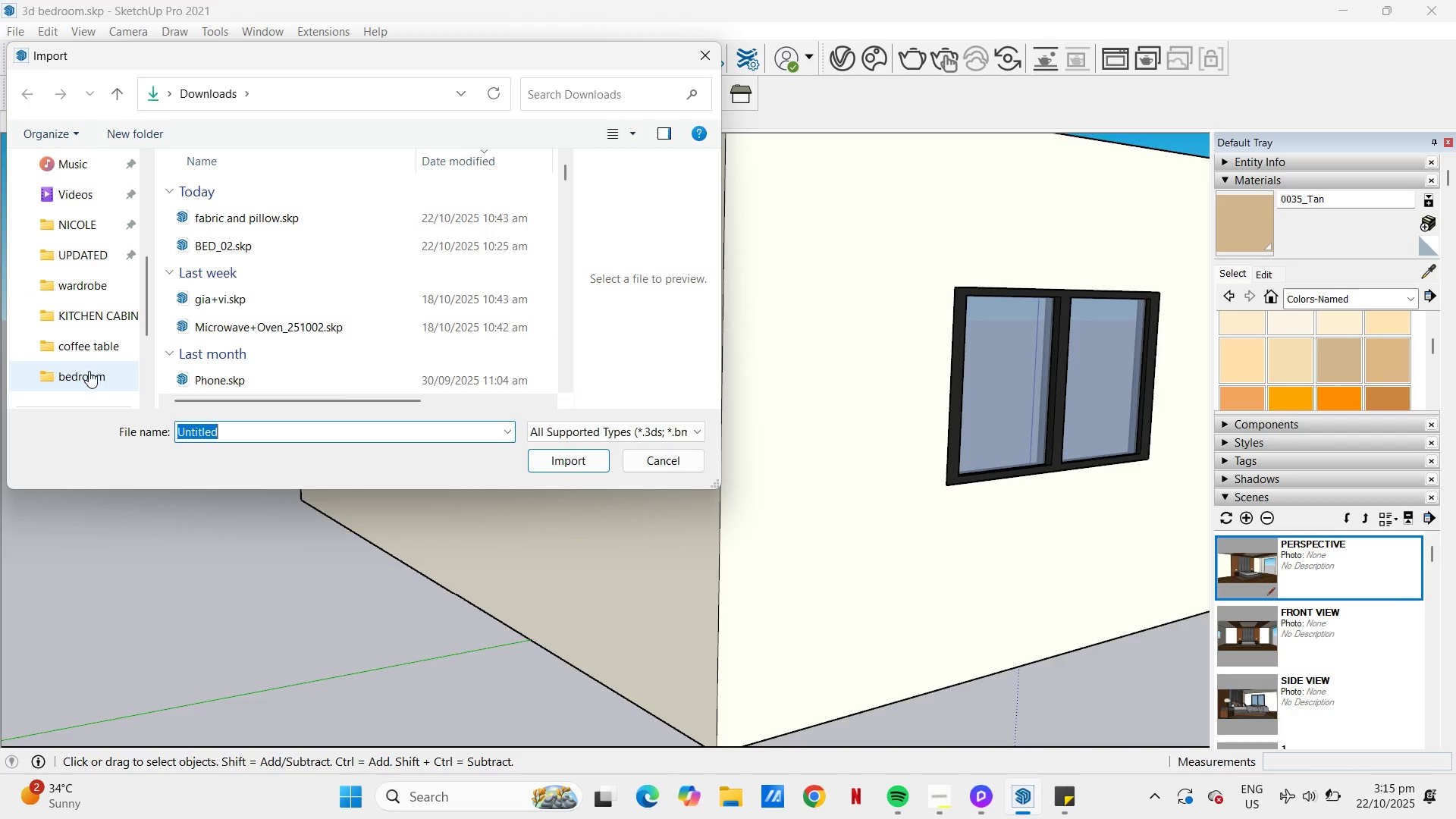 
left_click([89, 371])
 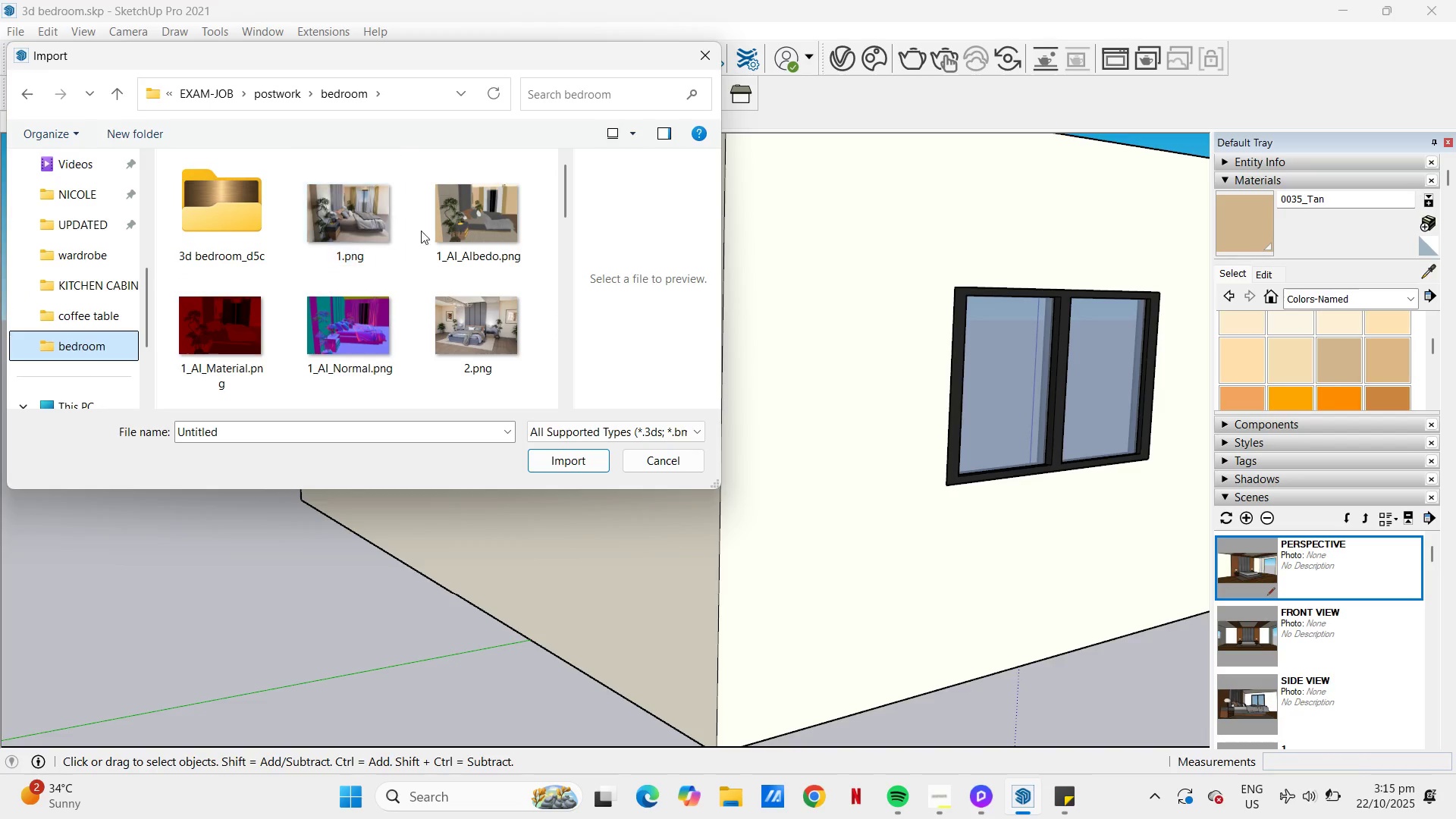 
scroll: coordinate [468, 257], scroll_direction: down, amount: 5.0
 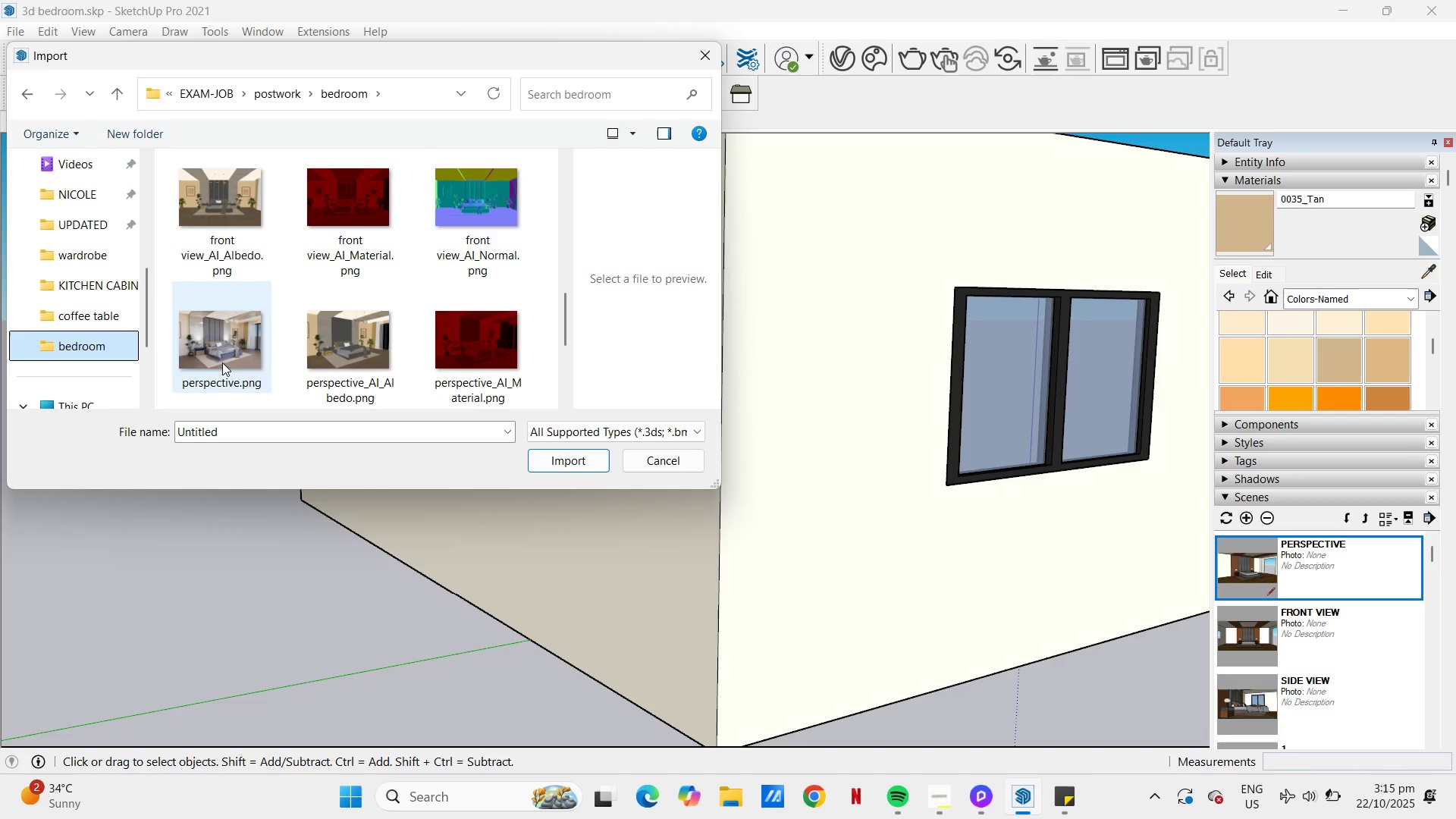 
left_click([222, 362])
 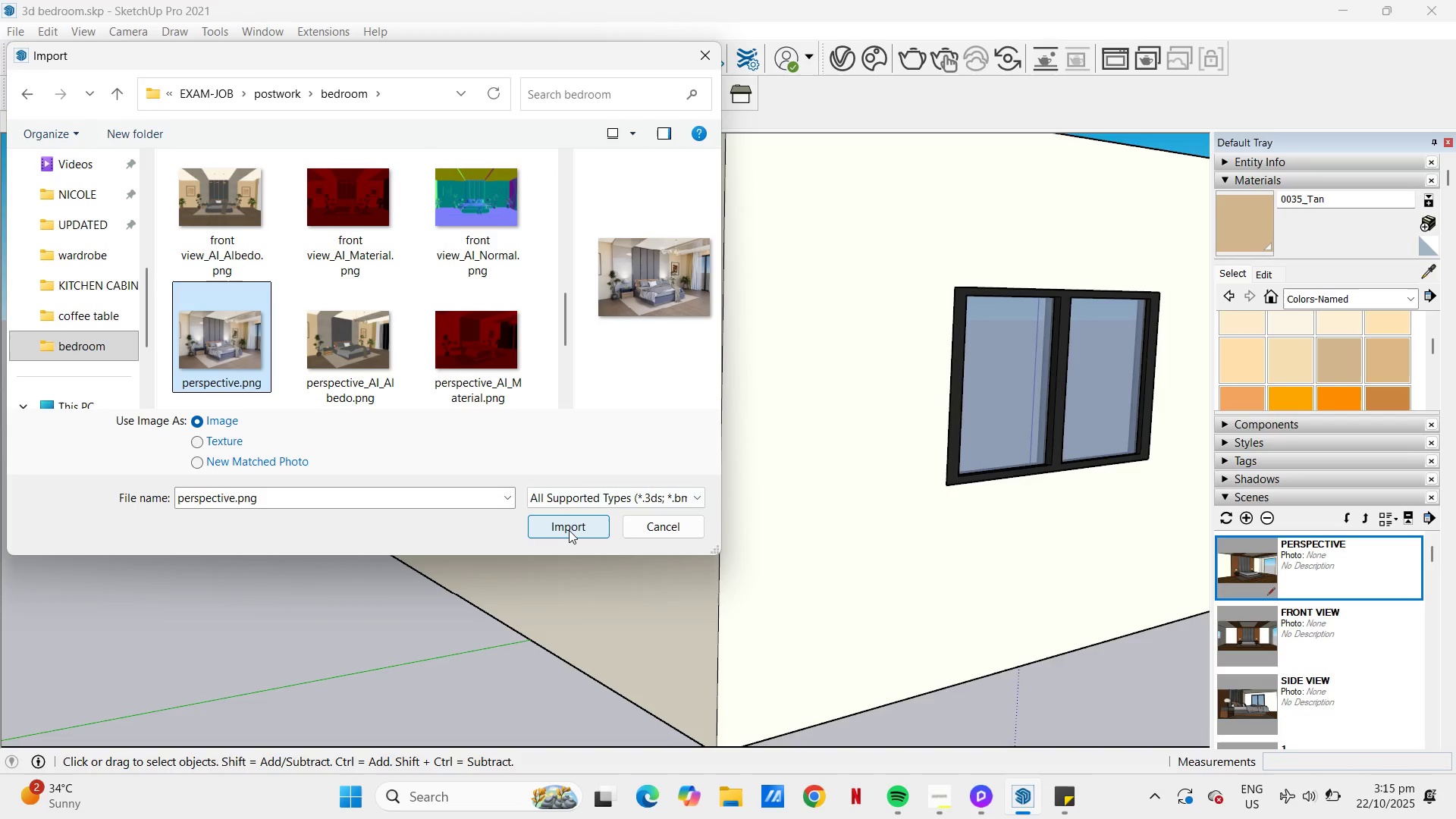 
left_click([569, 529])
 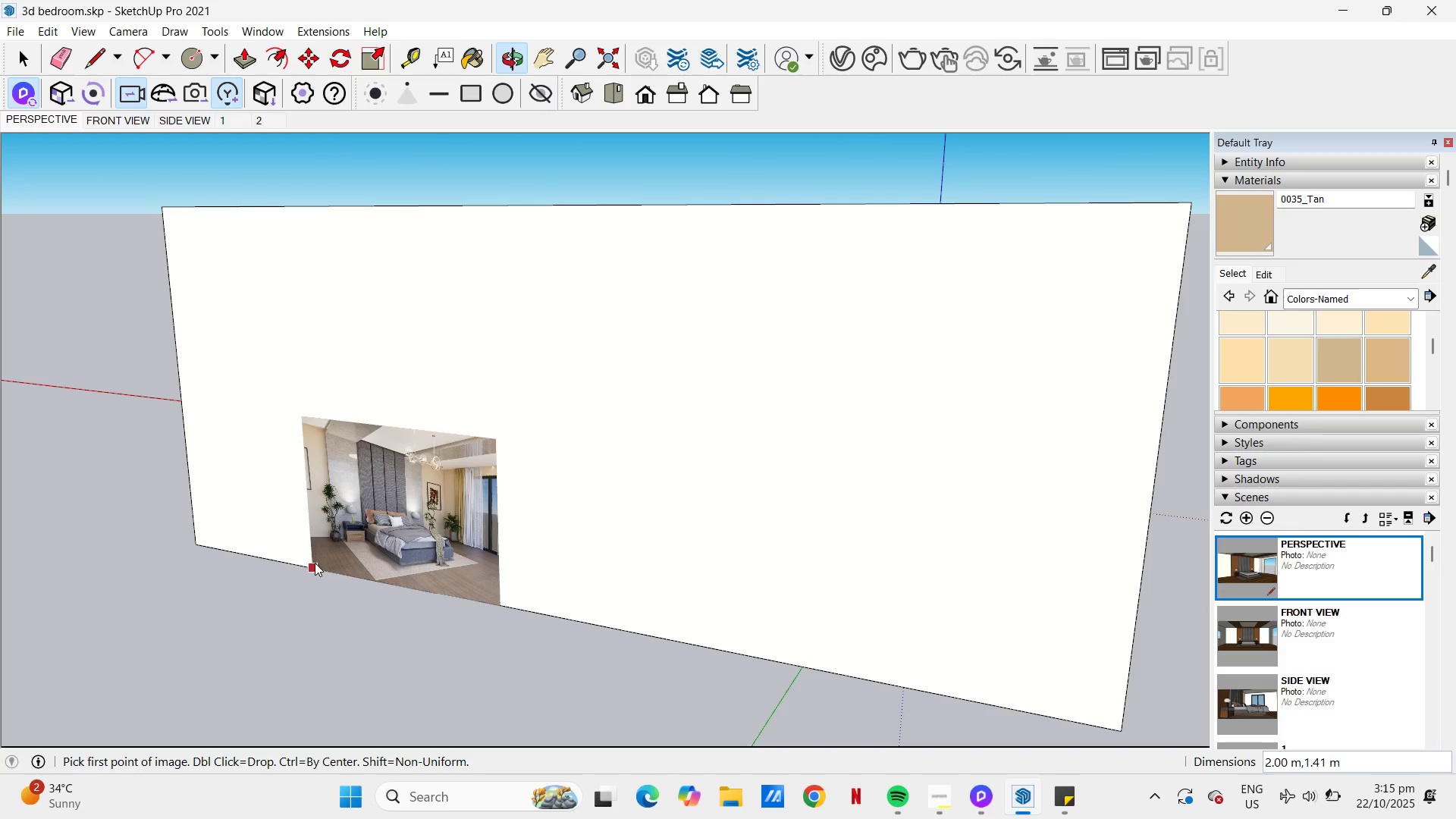 
left_click([315, 563])
 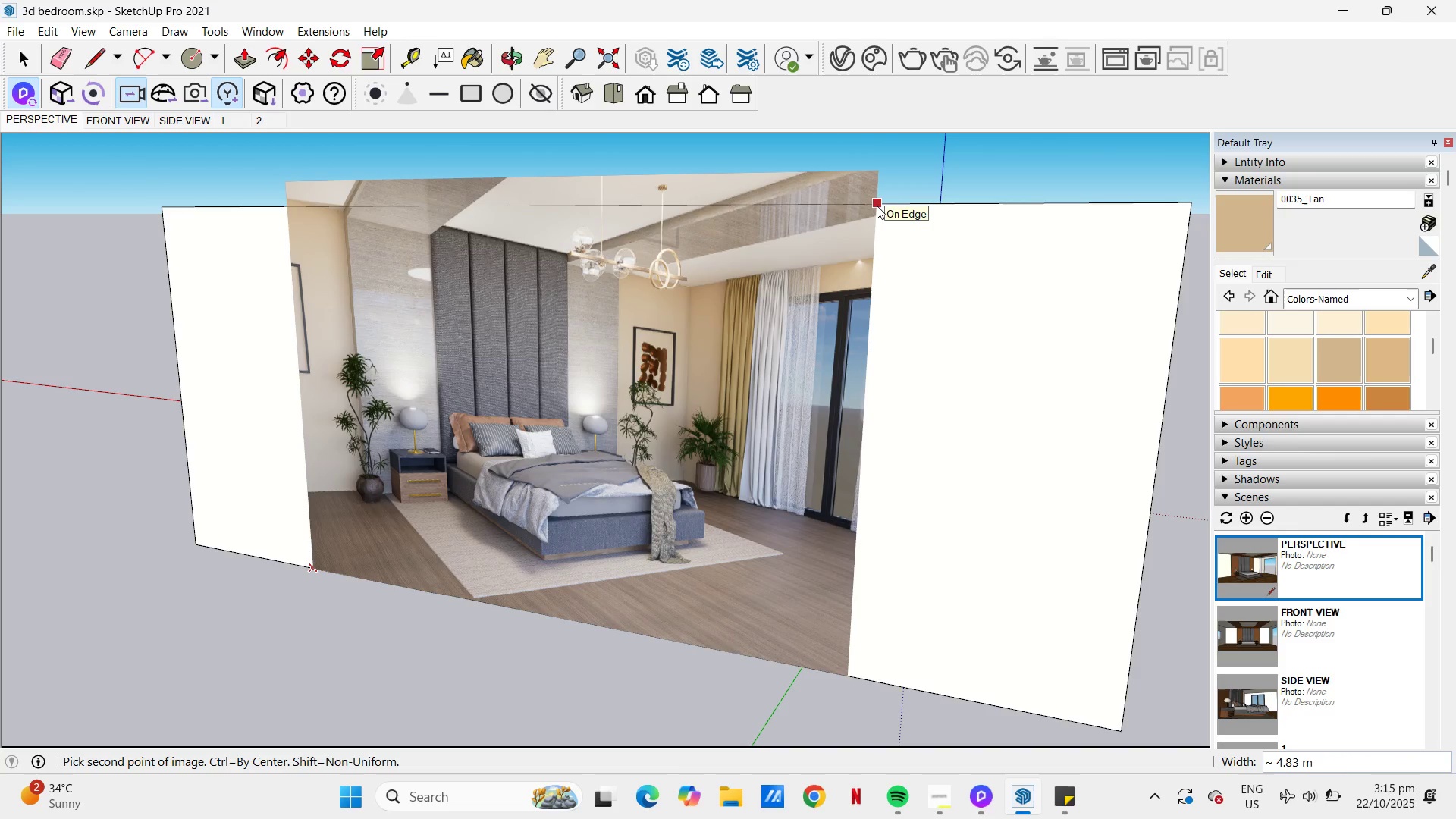 
wait(5.07)
 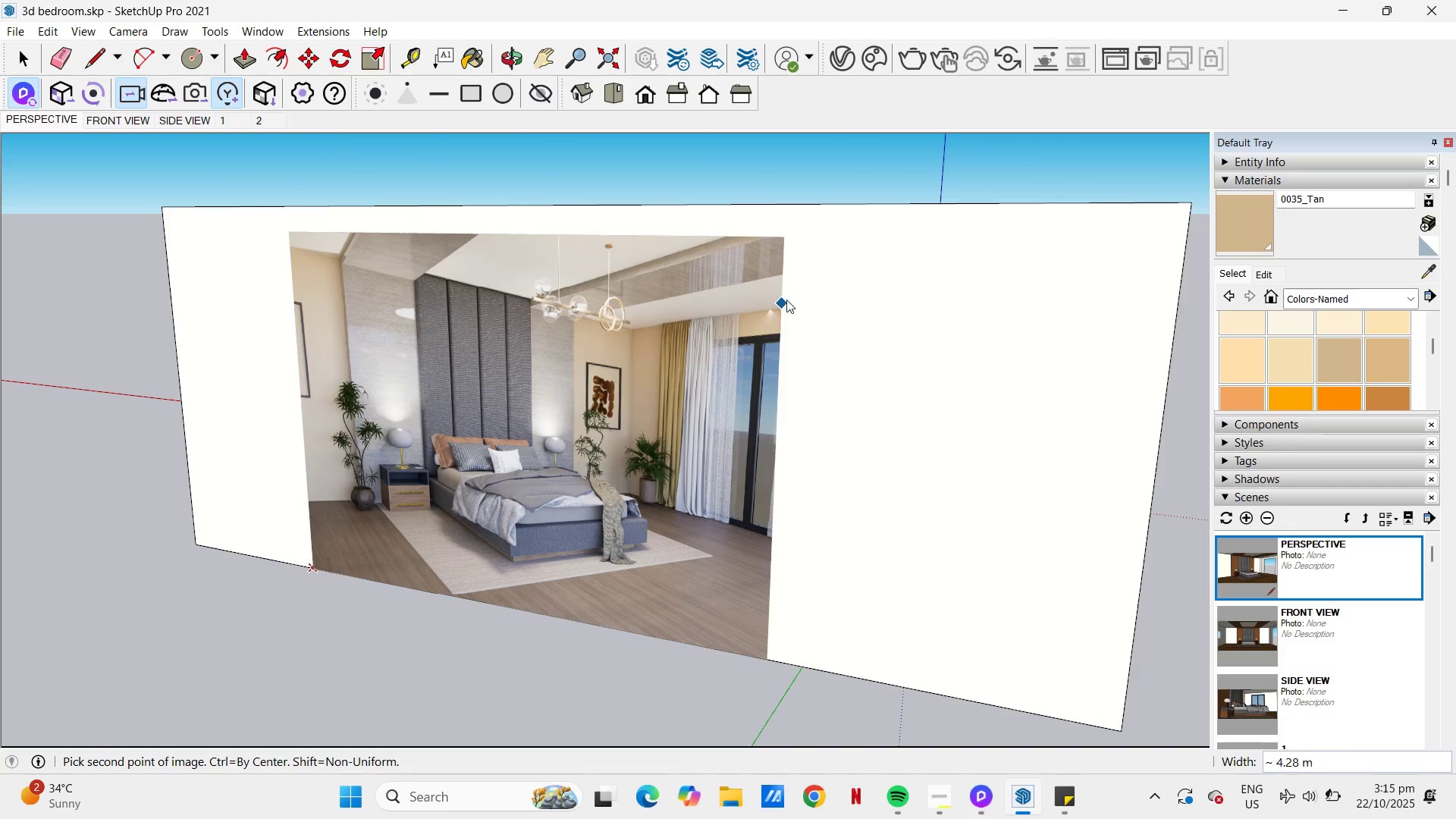 
left_click([877, 206])
 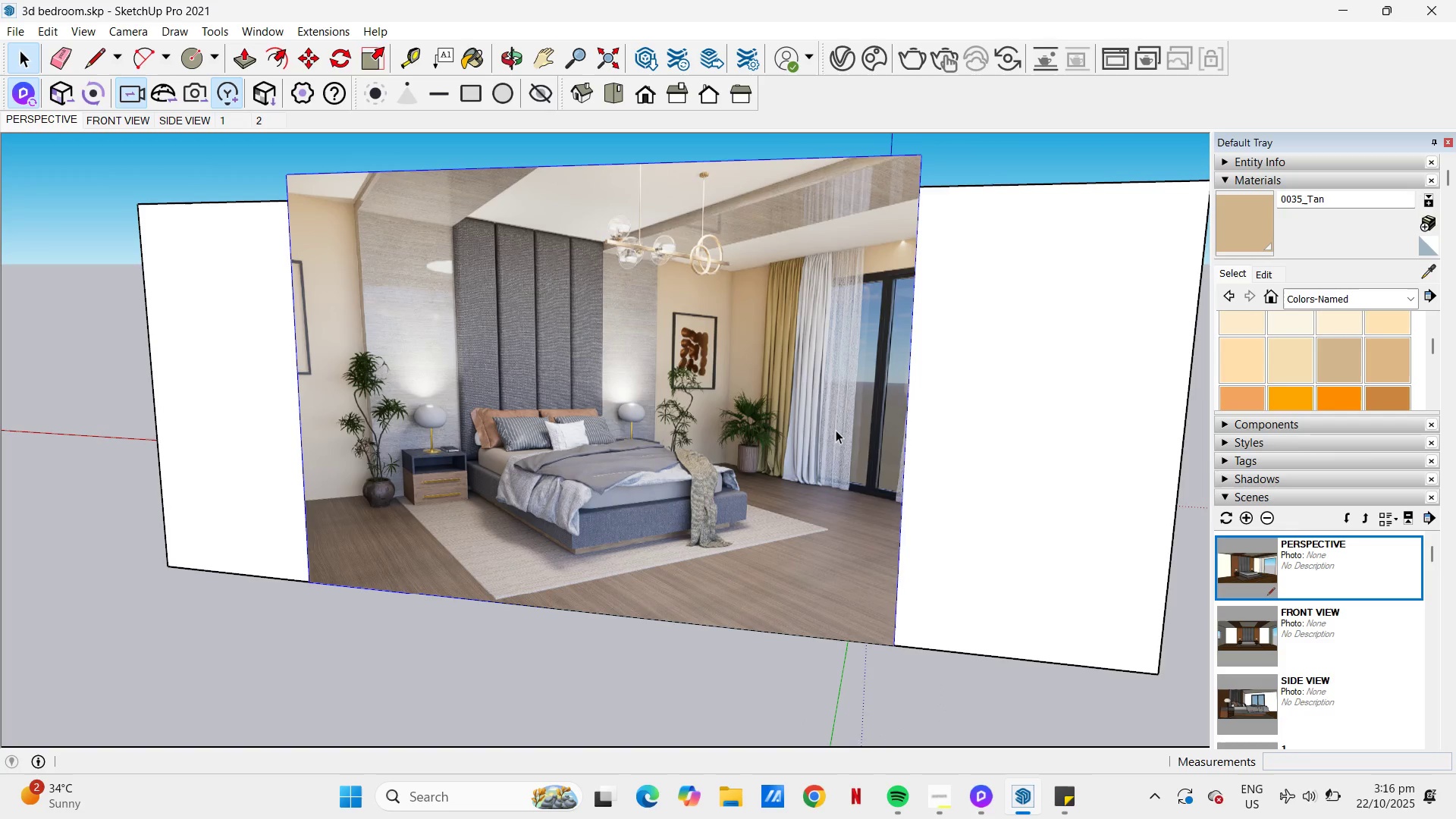 
scroll: coordinate [845, 466], scroll_direction: down, amount: 3.0
 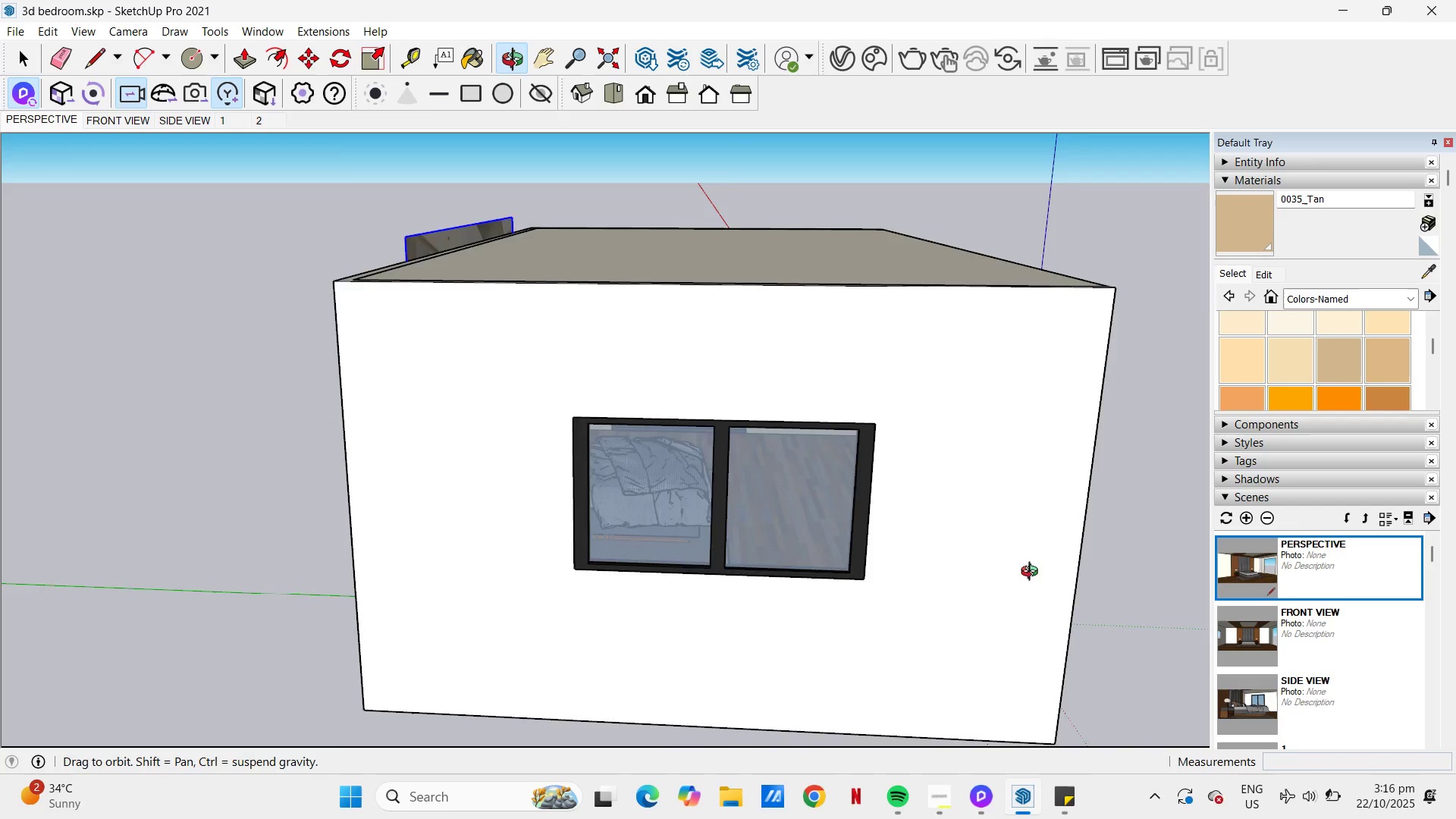 
left_click([429, 513])
 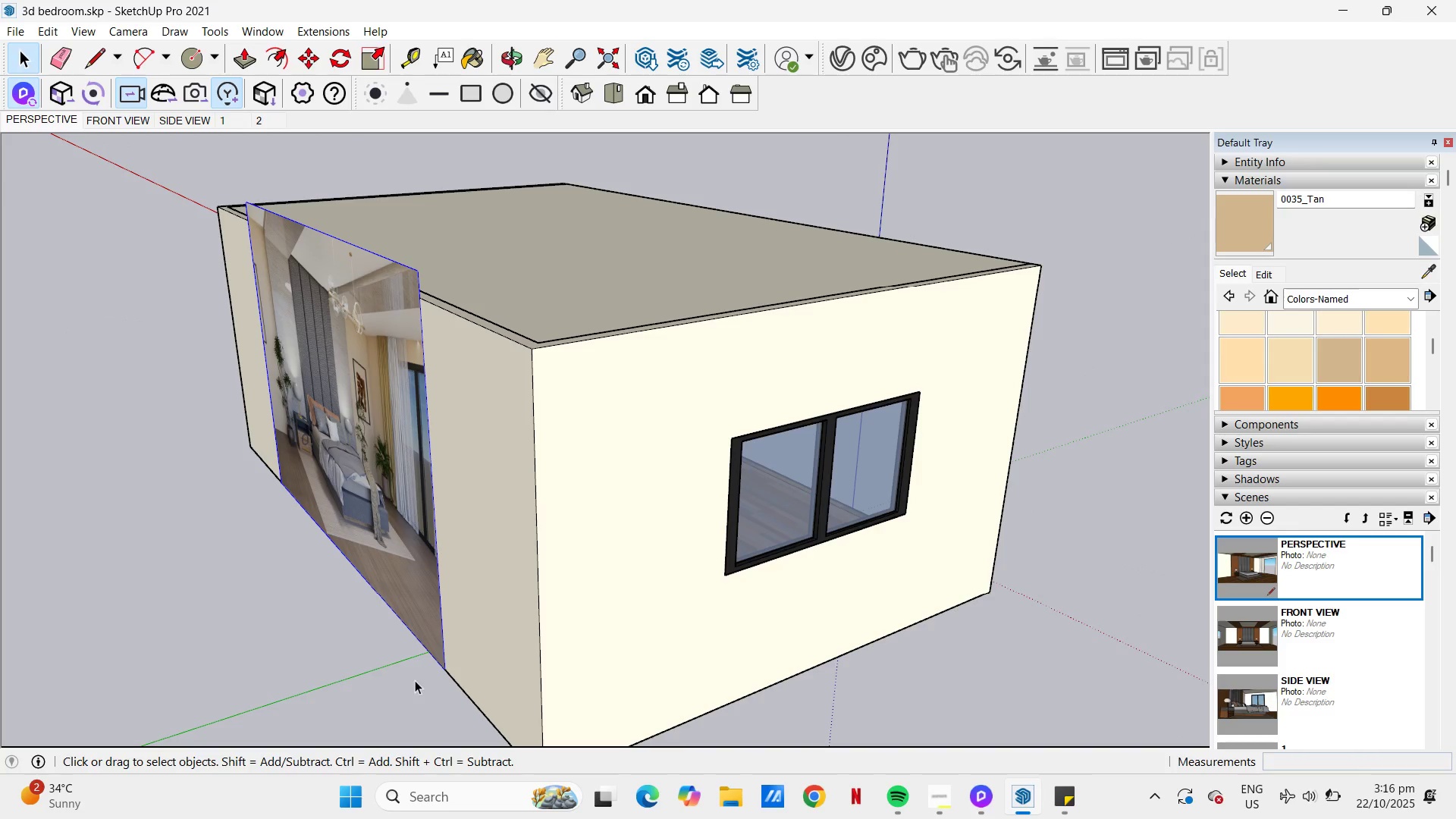 
key(M)
 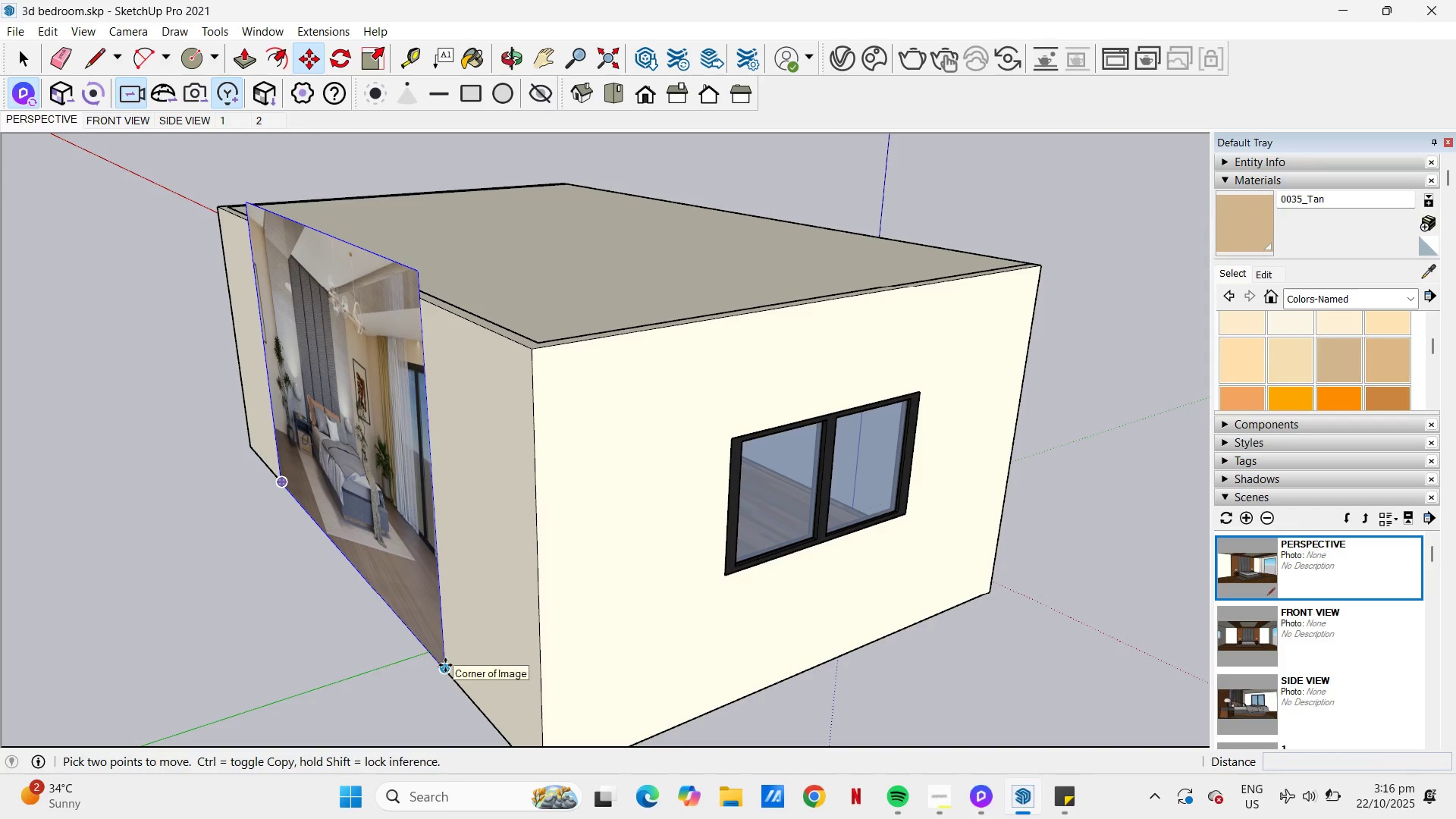 
left_click([445, 665])
 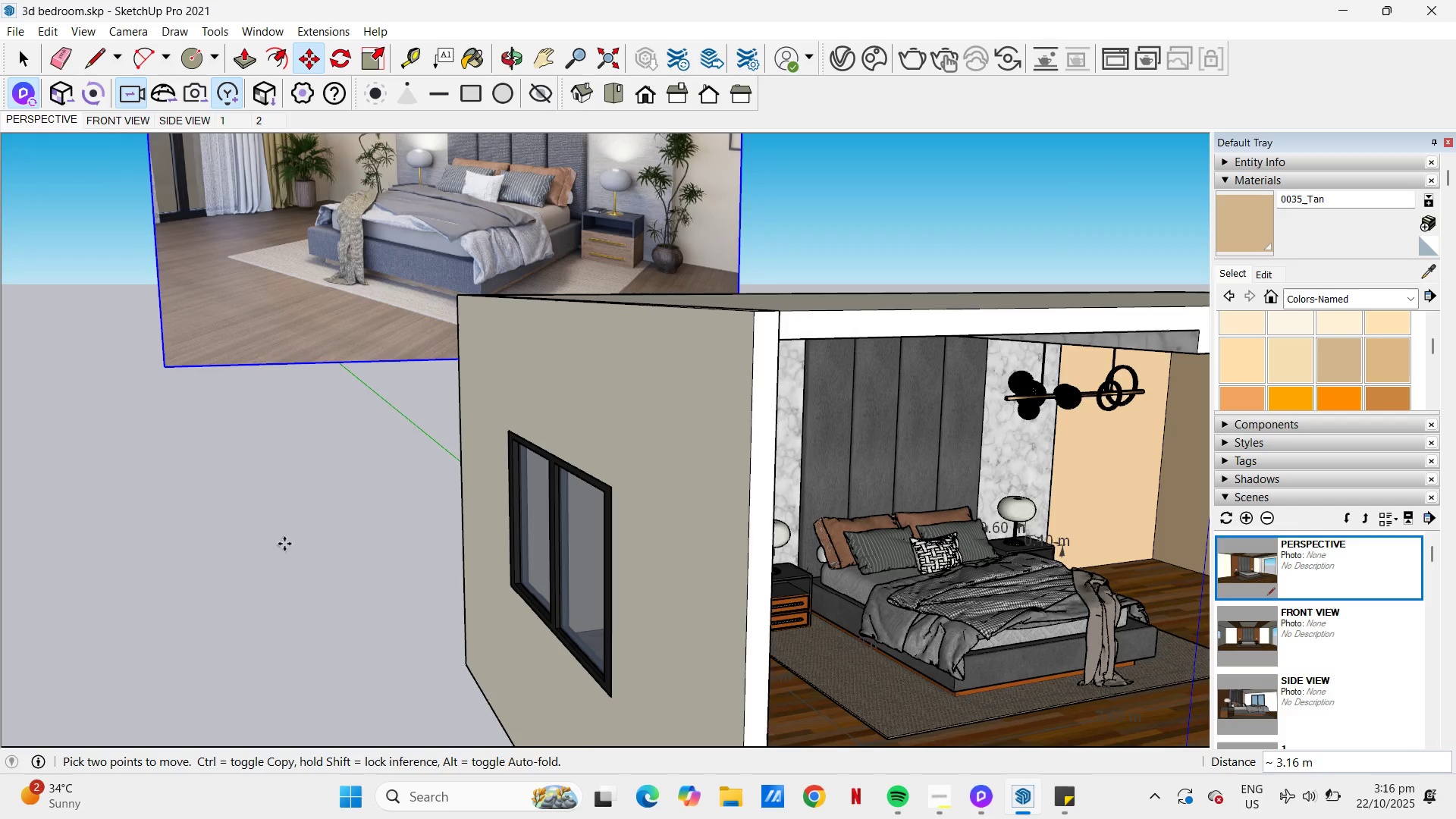 
scroll: coordinate [659, 586], scroll_direction: down, amount: 16.0
 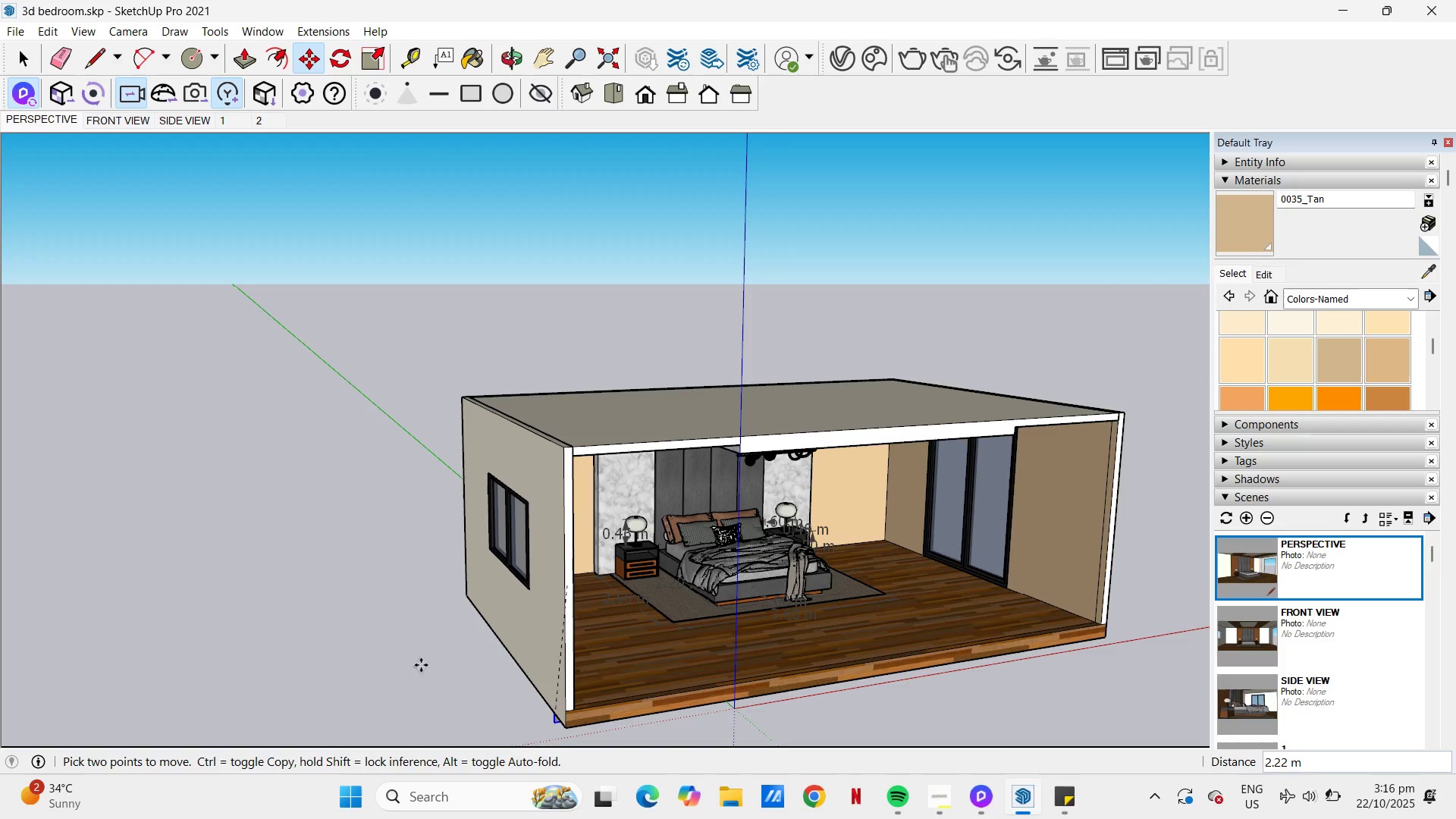 
key(Control+ControlLeft)
 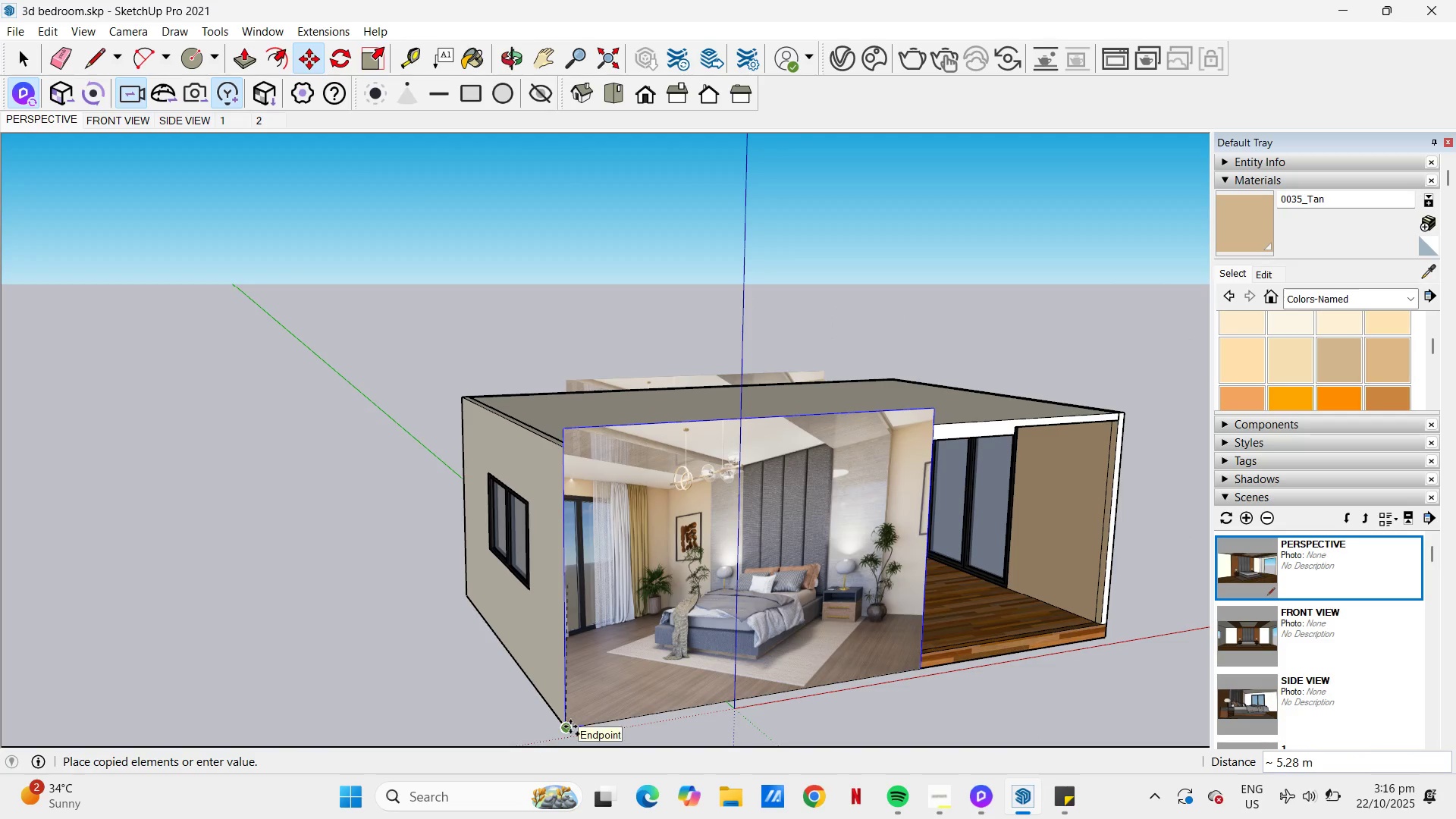 
left_click([570, 726])
 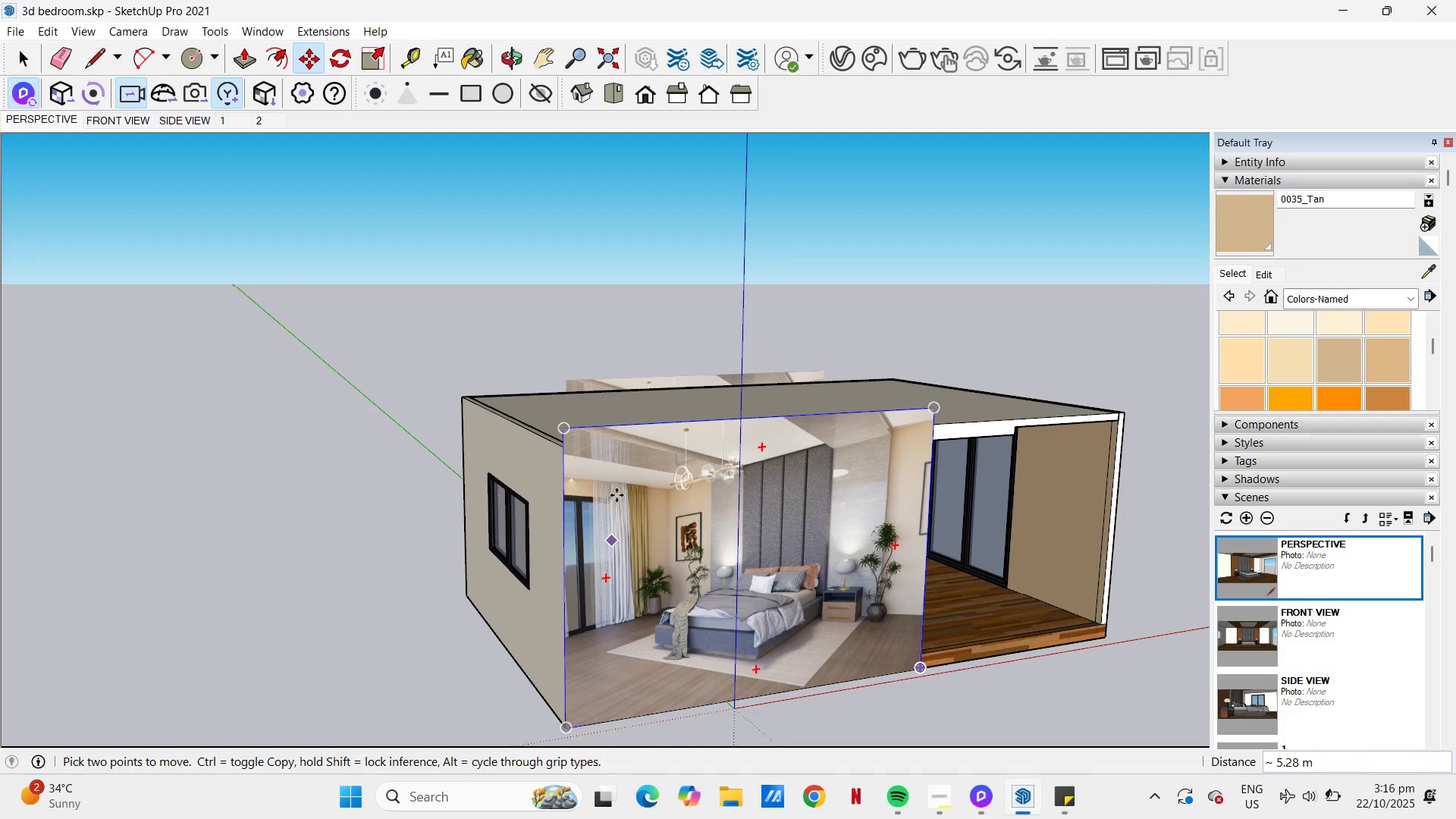 
key(Space)
 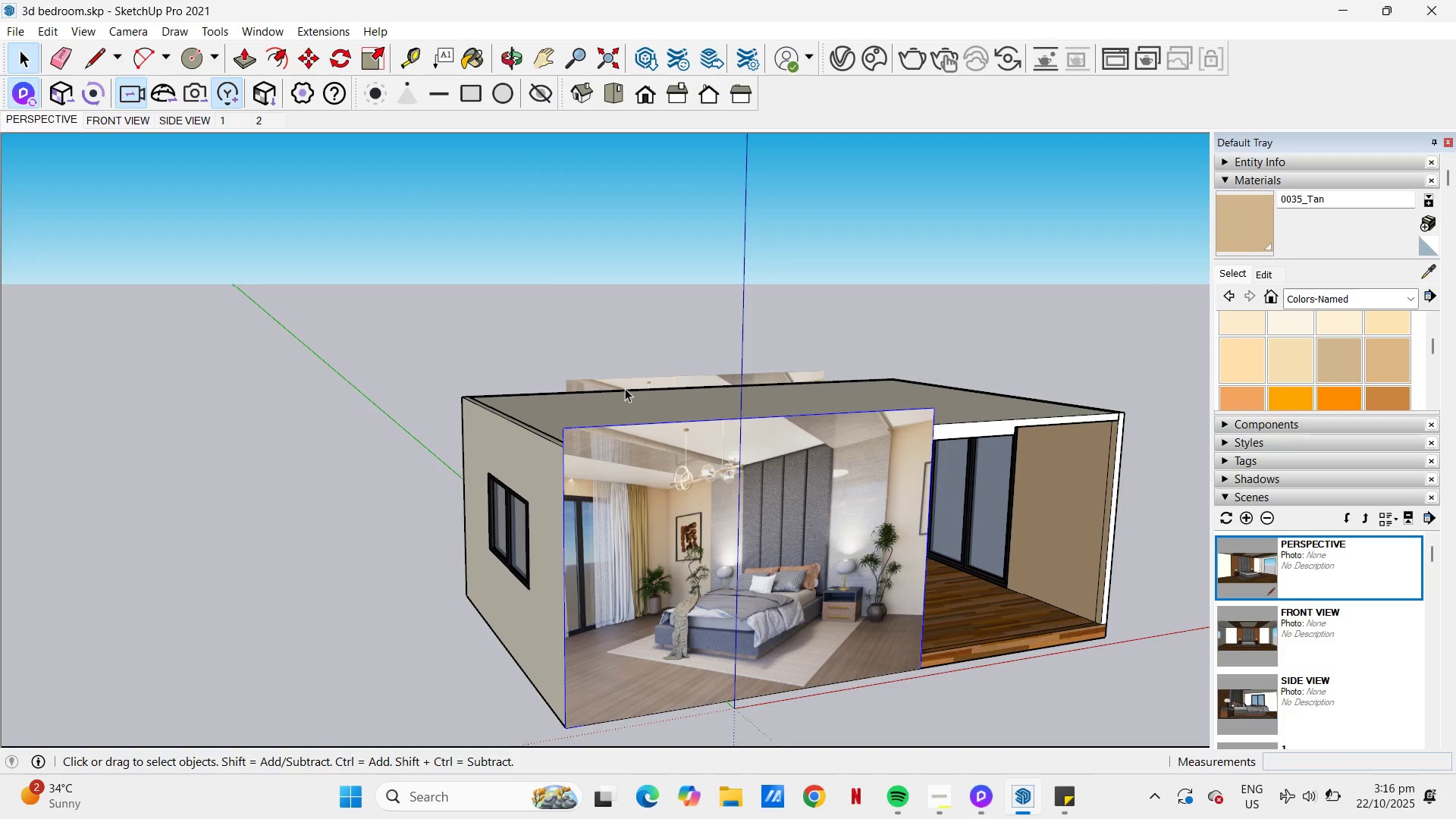 
left_click([625, 388])
 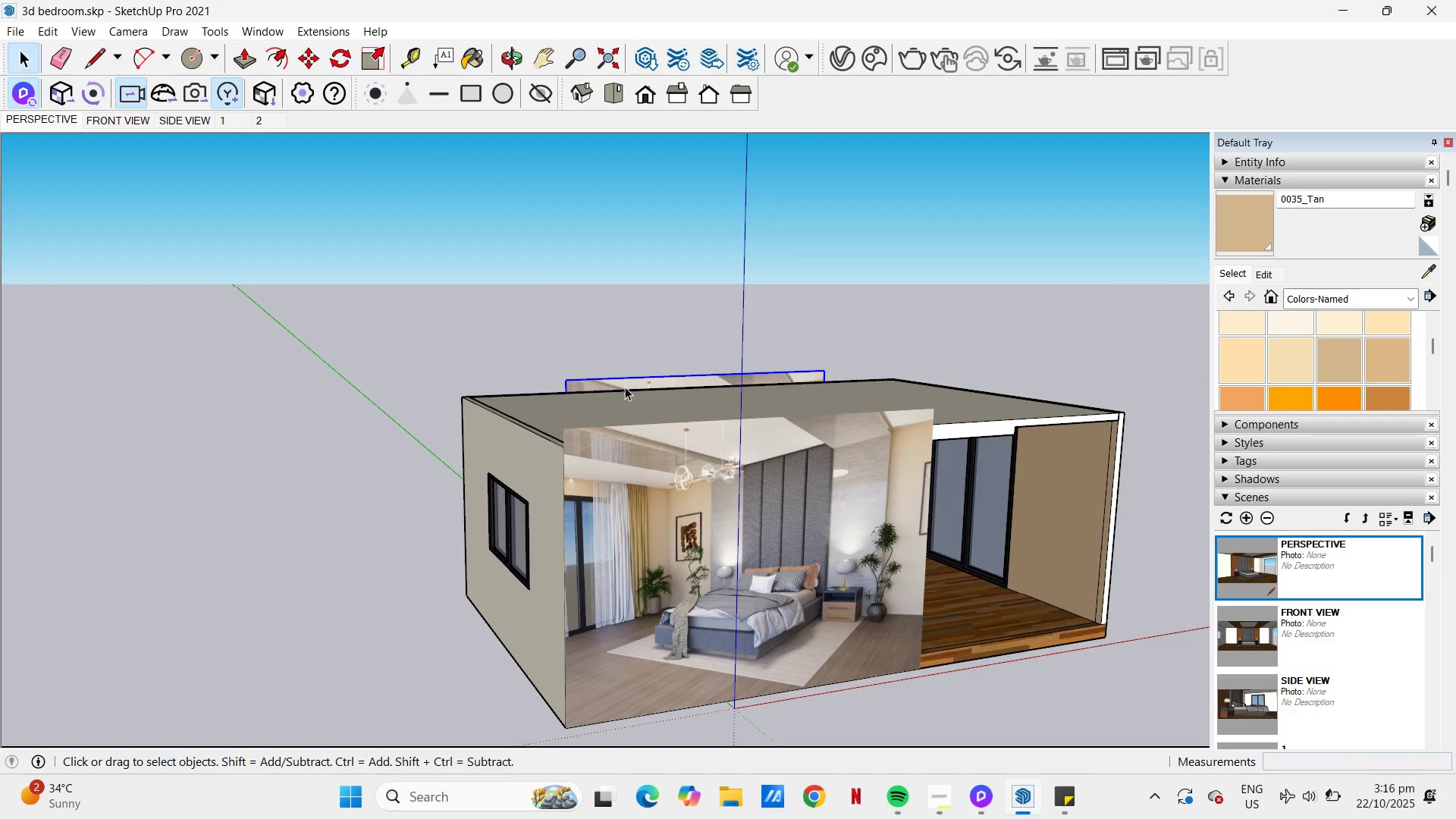 
right_click([625, 387])
 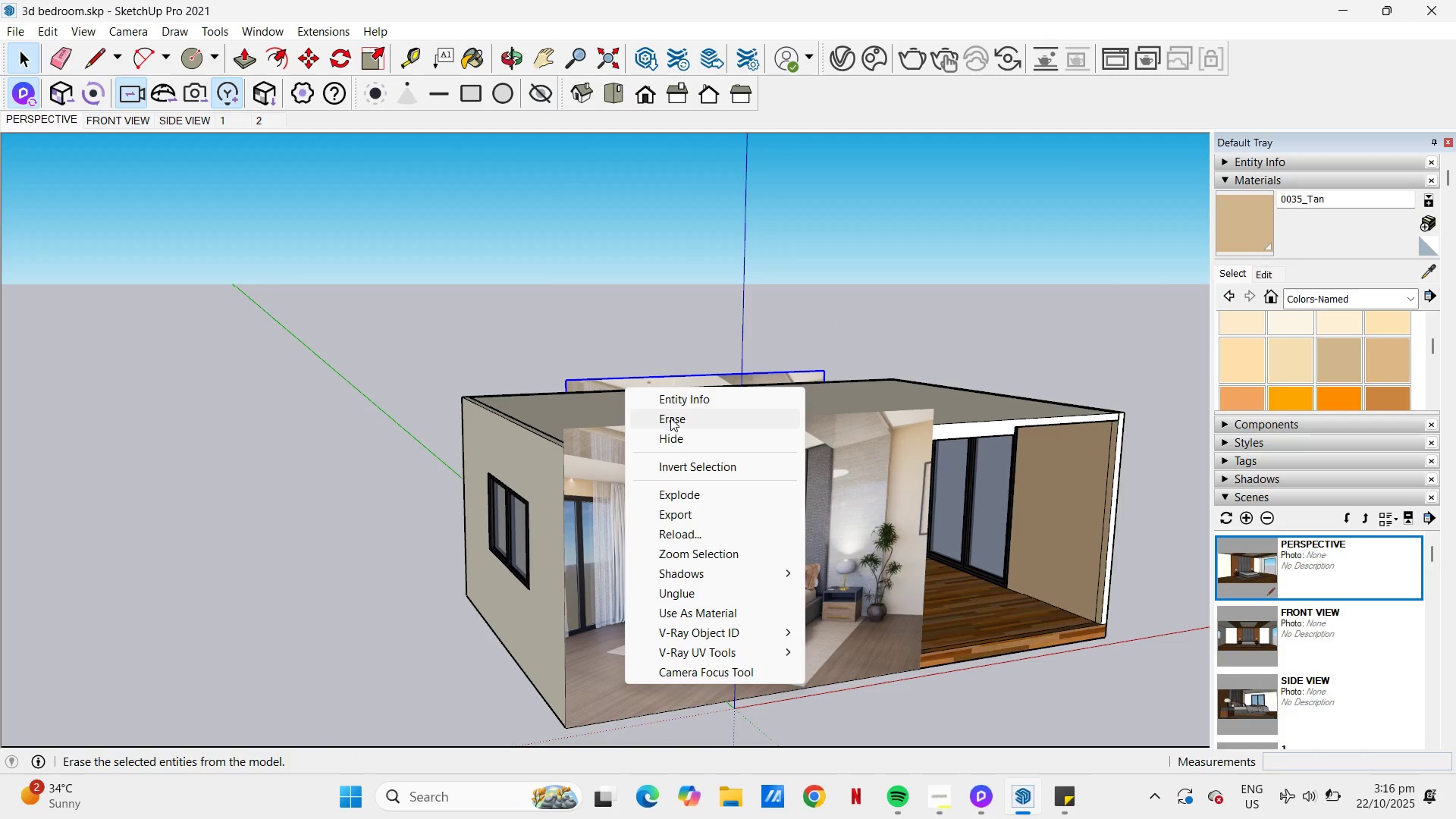 
left_click([670, 418])
 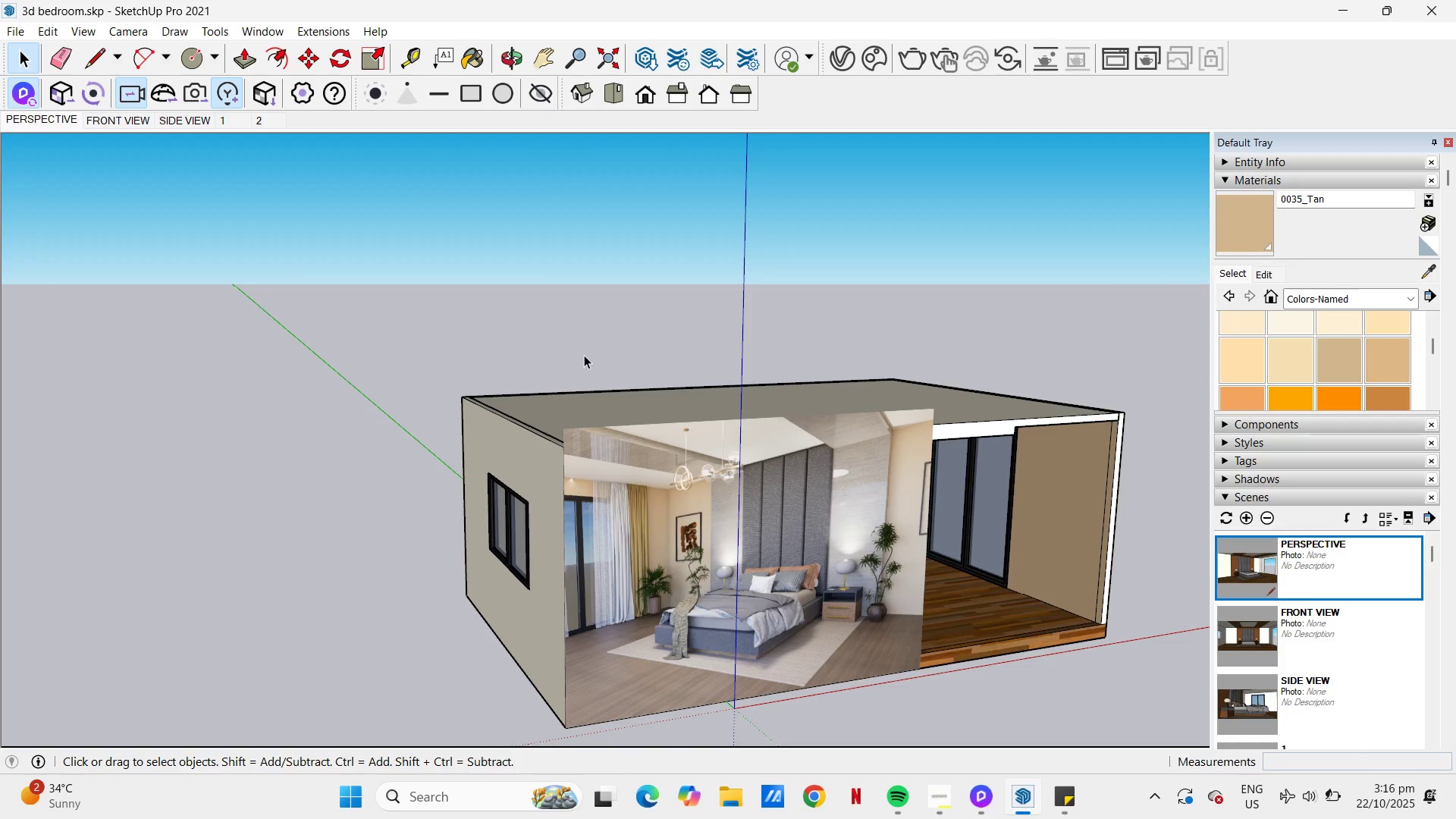 
scroll: coordinate [604, 366], scroll_direction: down, amount: 4.0
 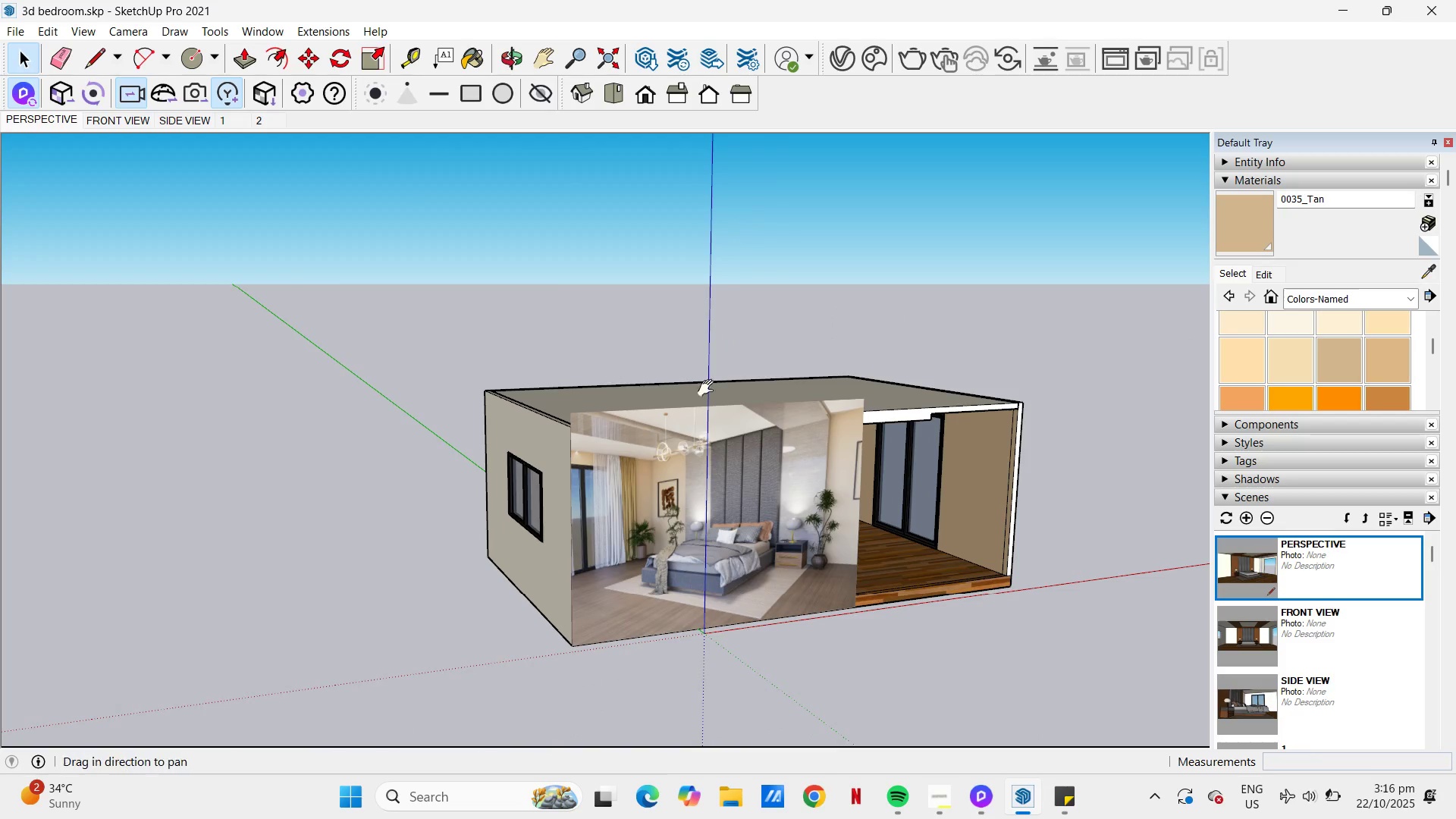 
type(HM)
 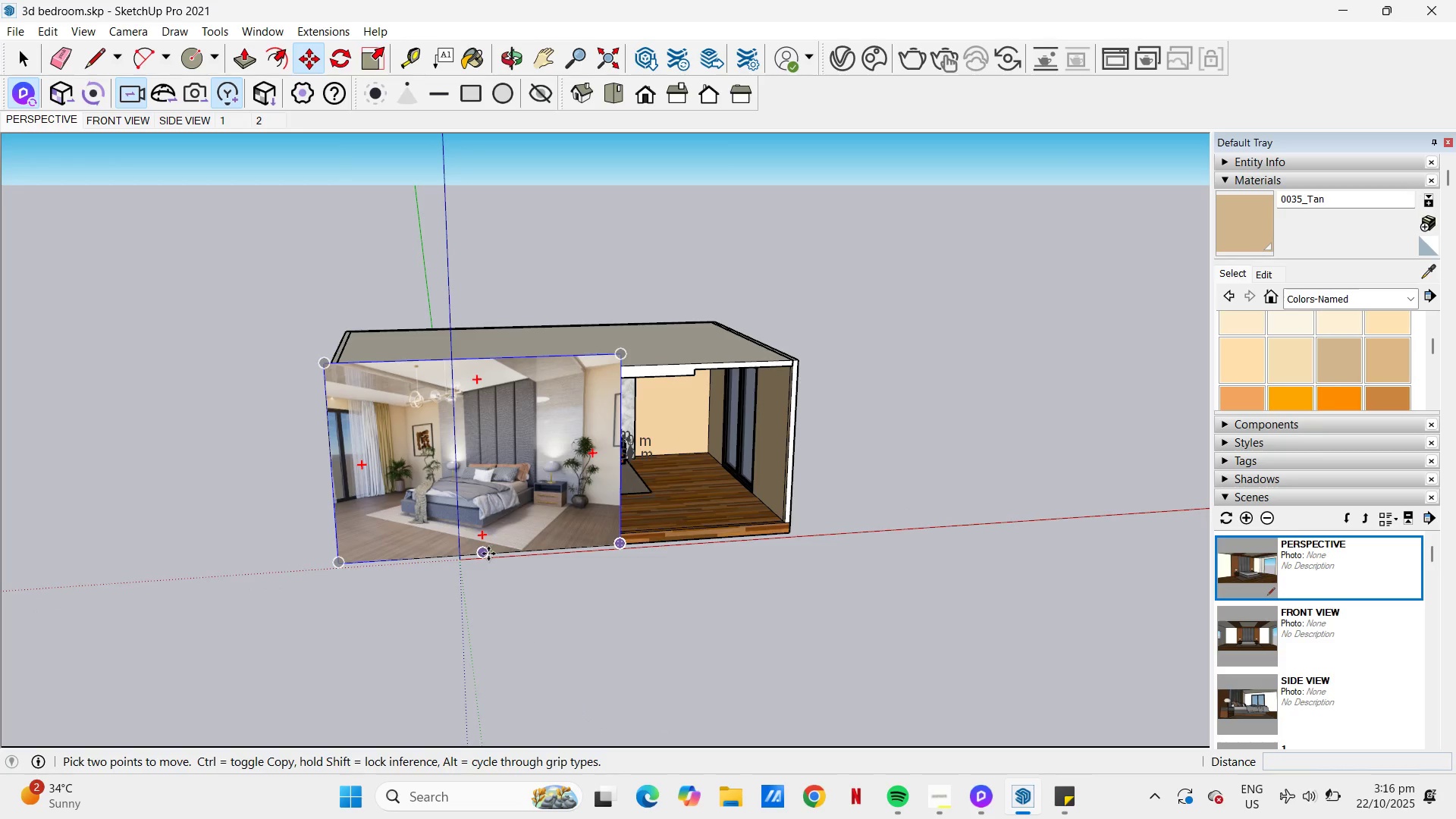 
left_click_drag(start_coordinate=[619, 417], to_coordinate=[391, 343])
 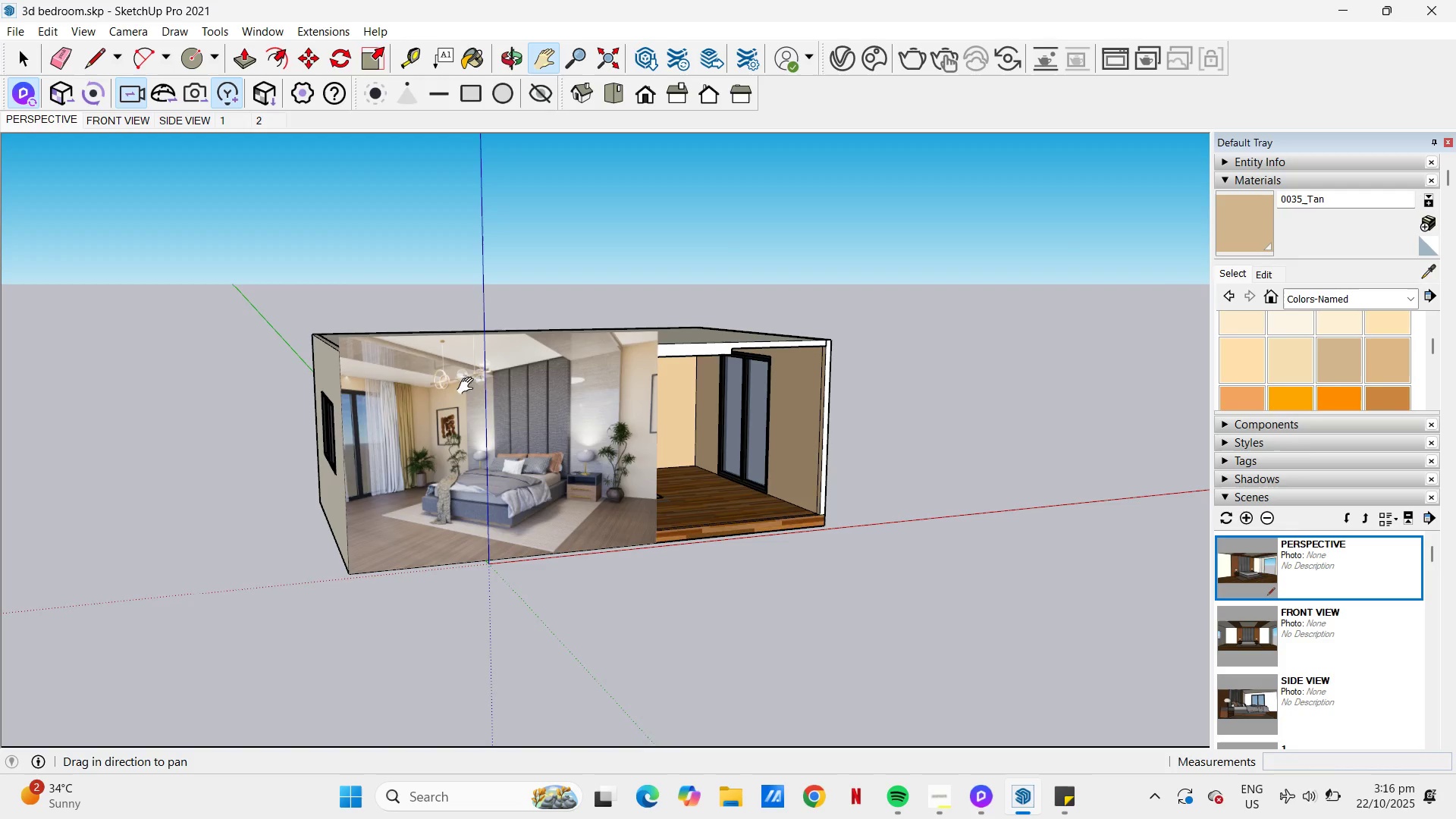 
scroll: coordinate [510, 419], scroll_direction: down, amount: 1.0
 